 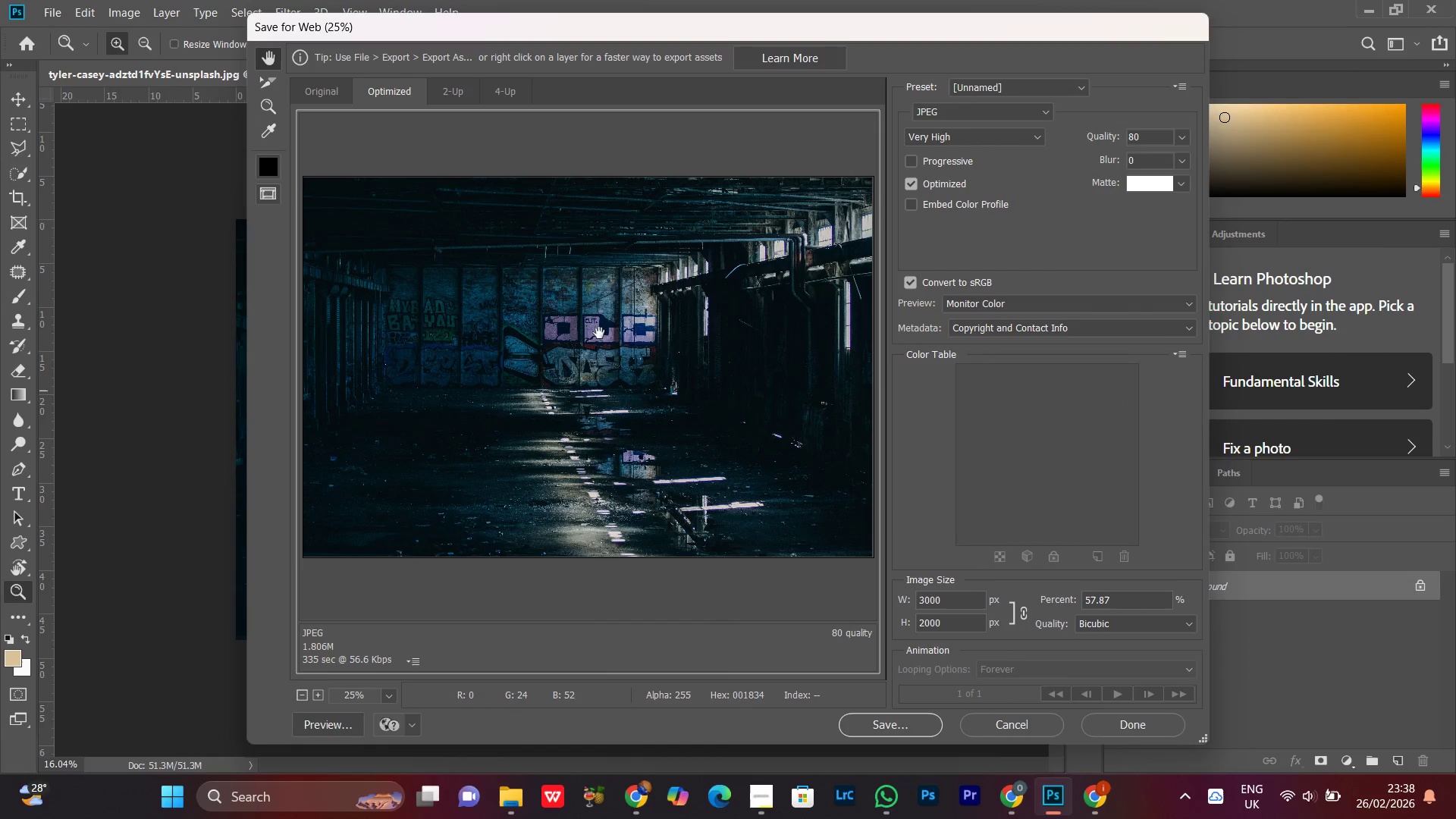 
key(Control+Minus)
 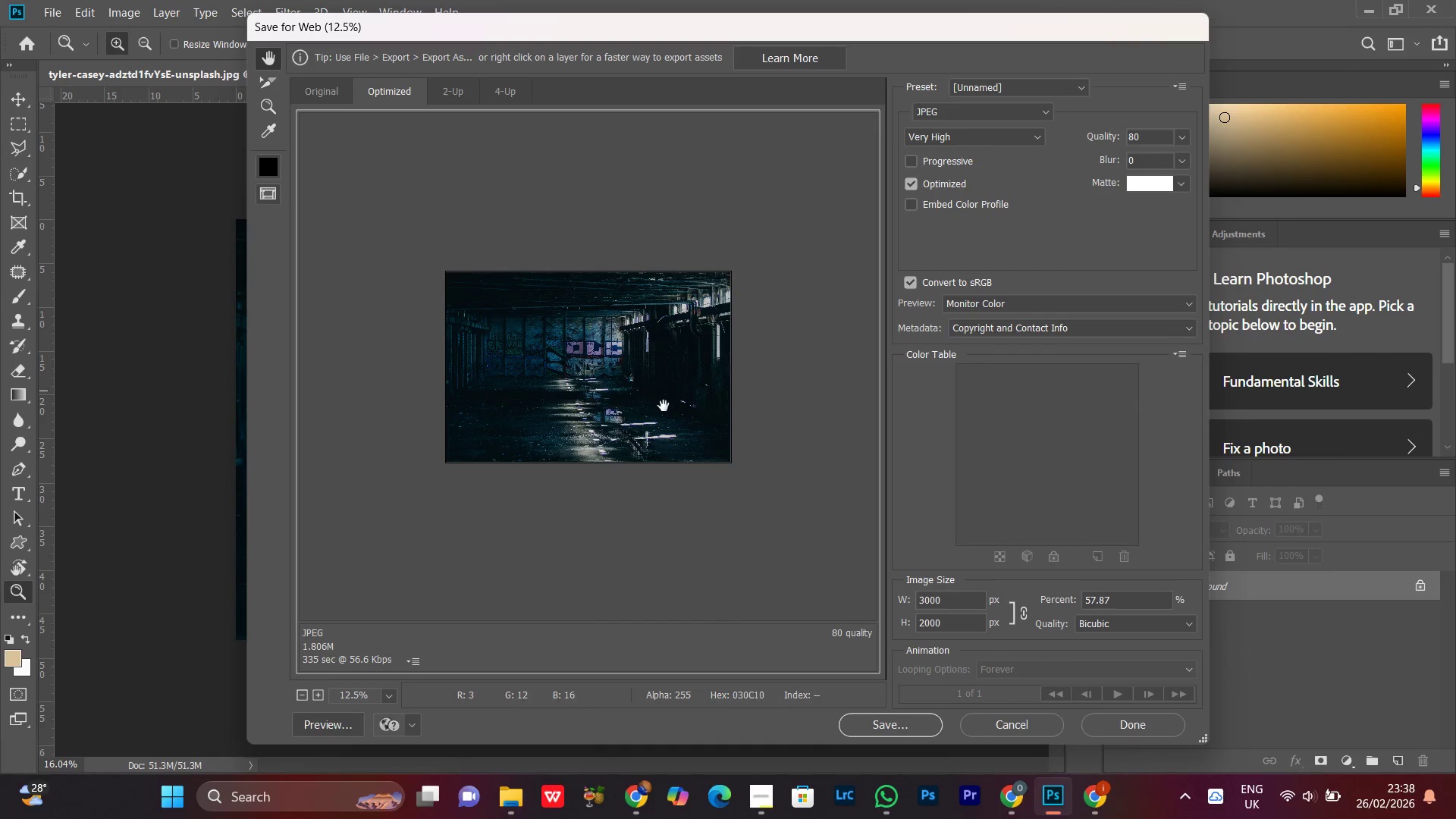 
left_click([653, 391])
 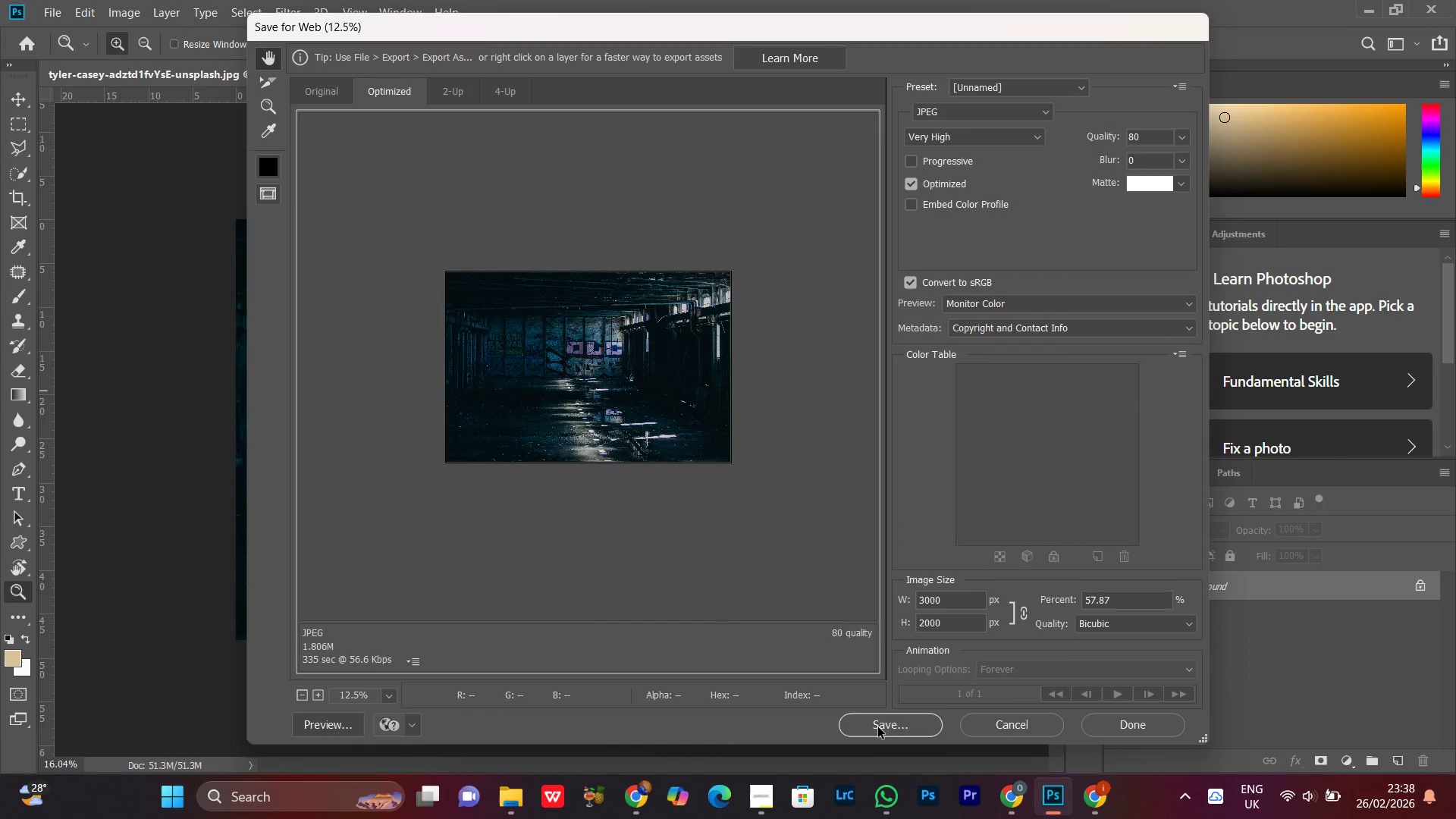 
left_click([874, 725])
 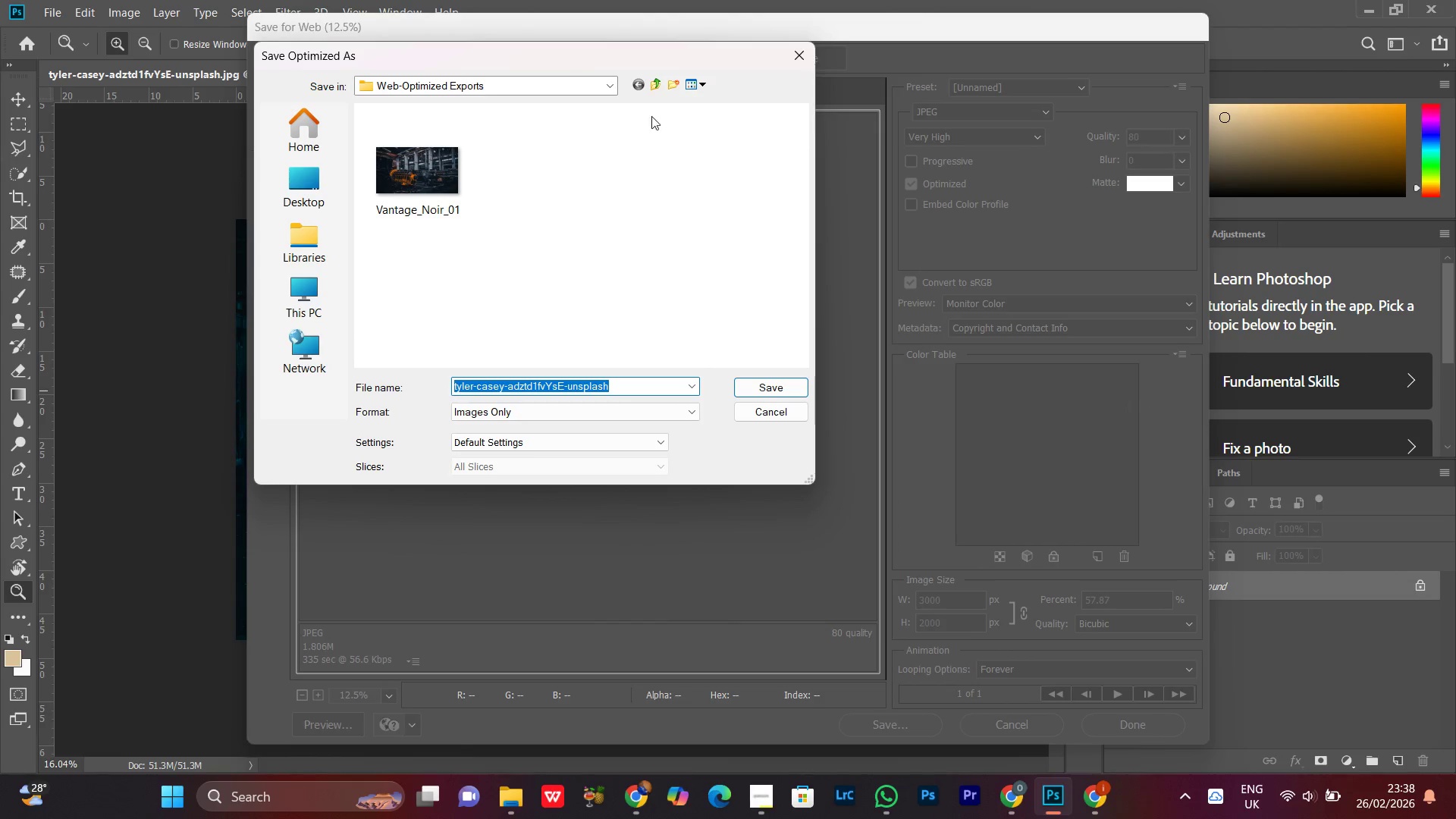 
left_click([662, 83])
 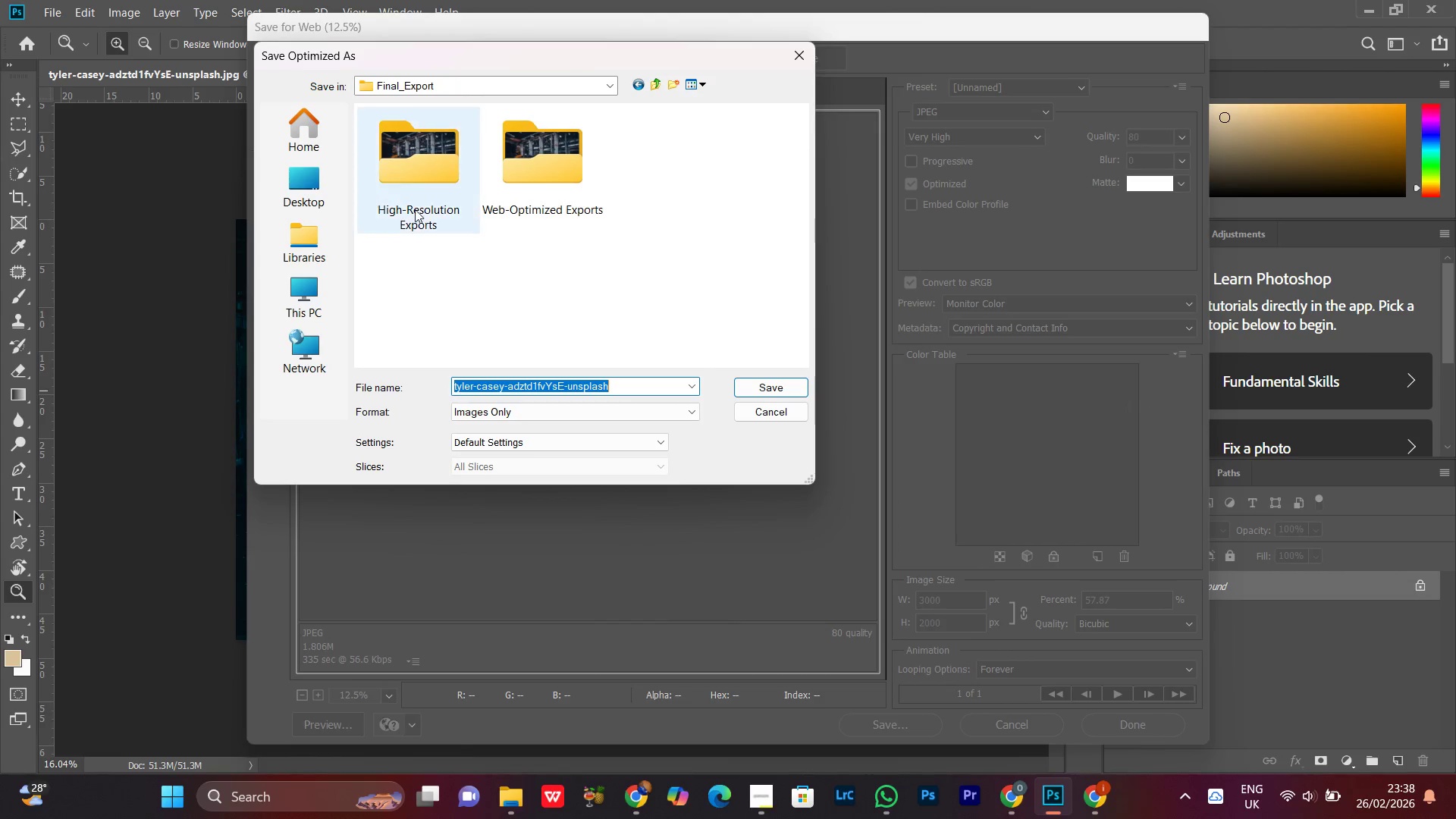 
double_click([427, 168])
 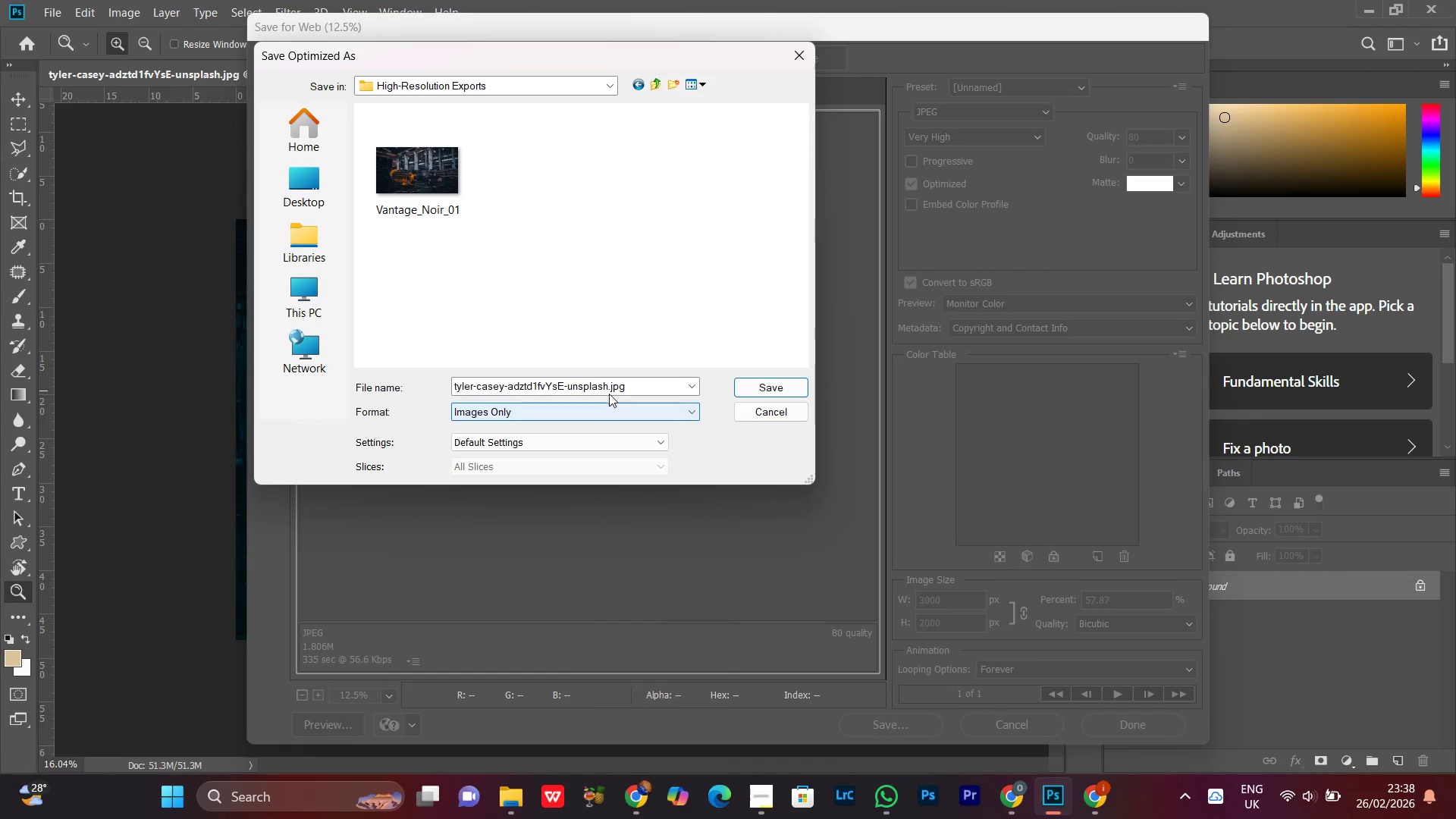 
left_click([610, 383])
 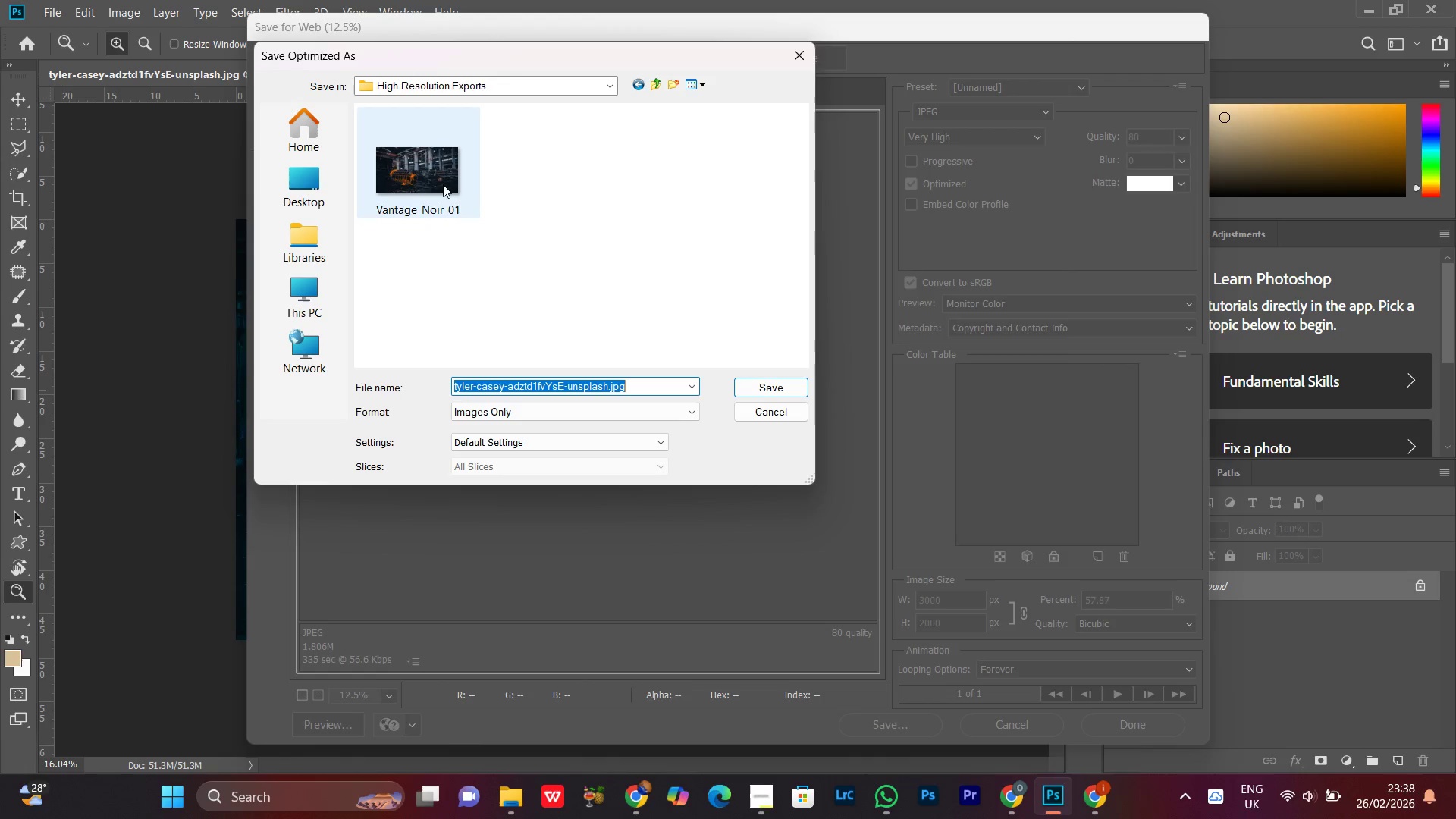 
key(Control+V)
 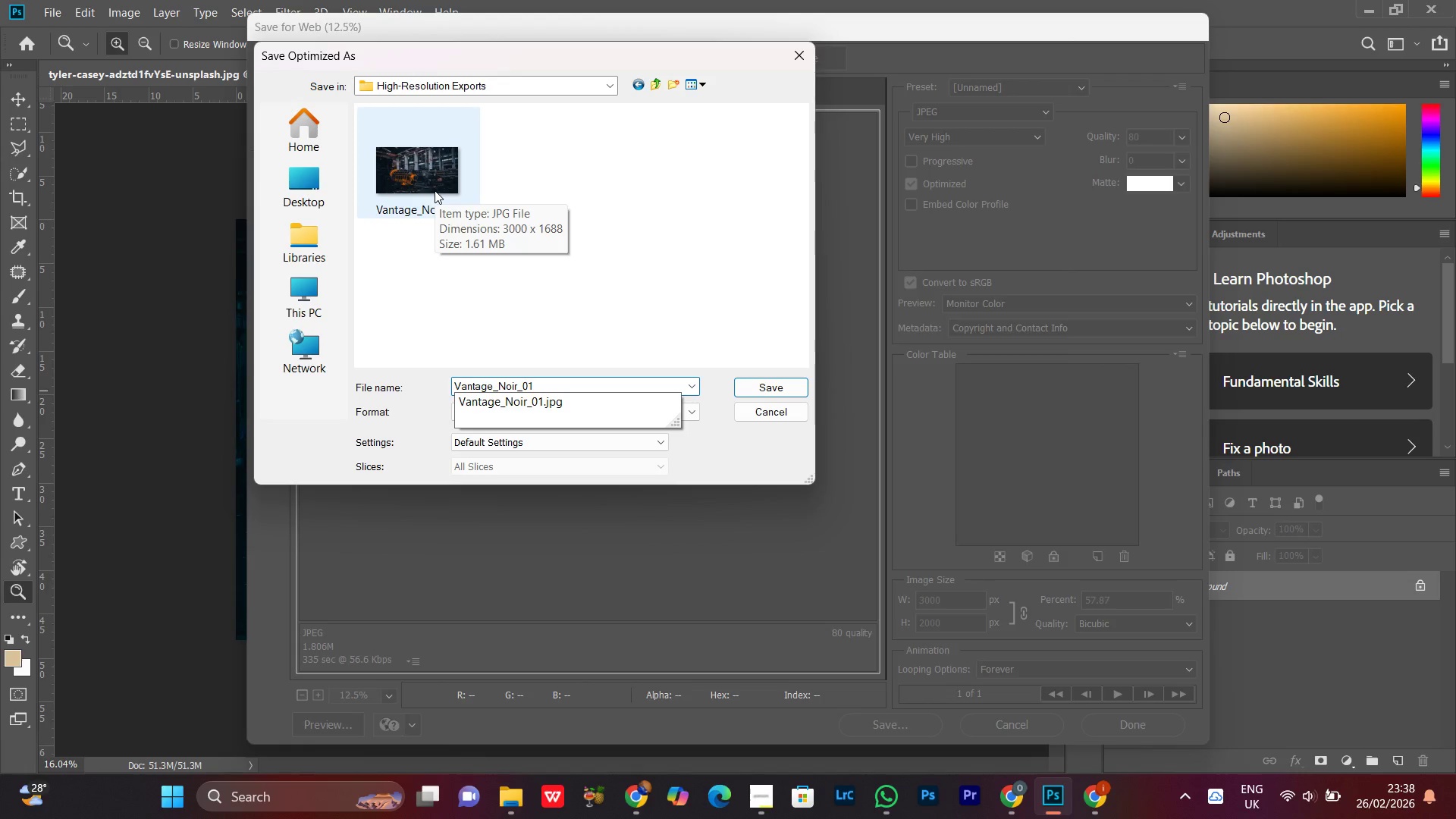 
key(Backspace)
 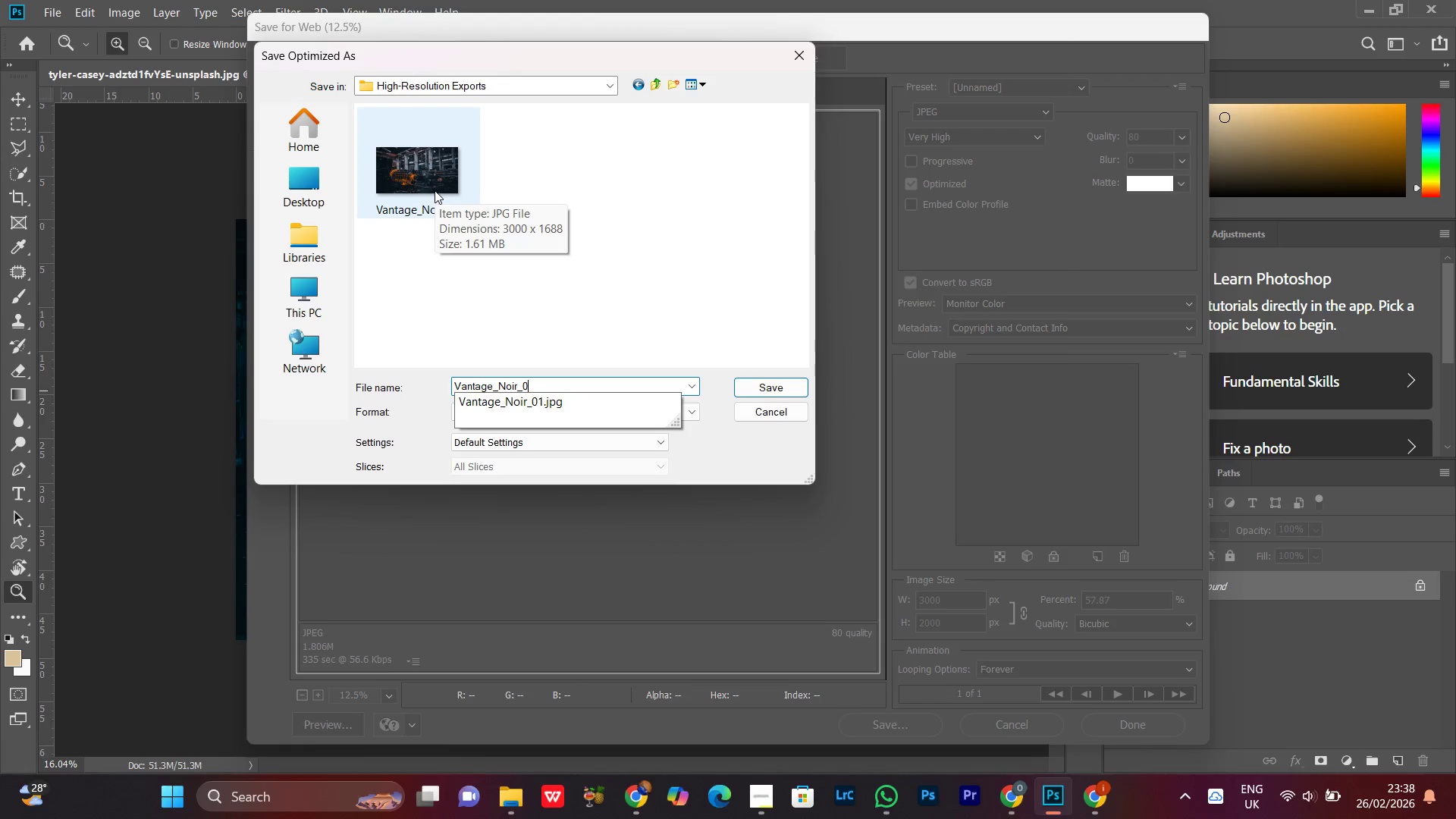 
key(2)
 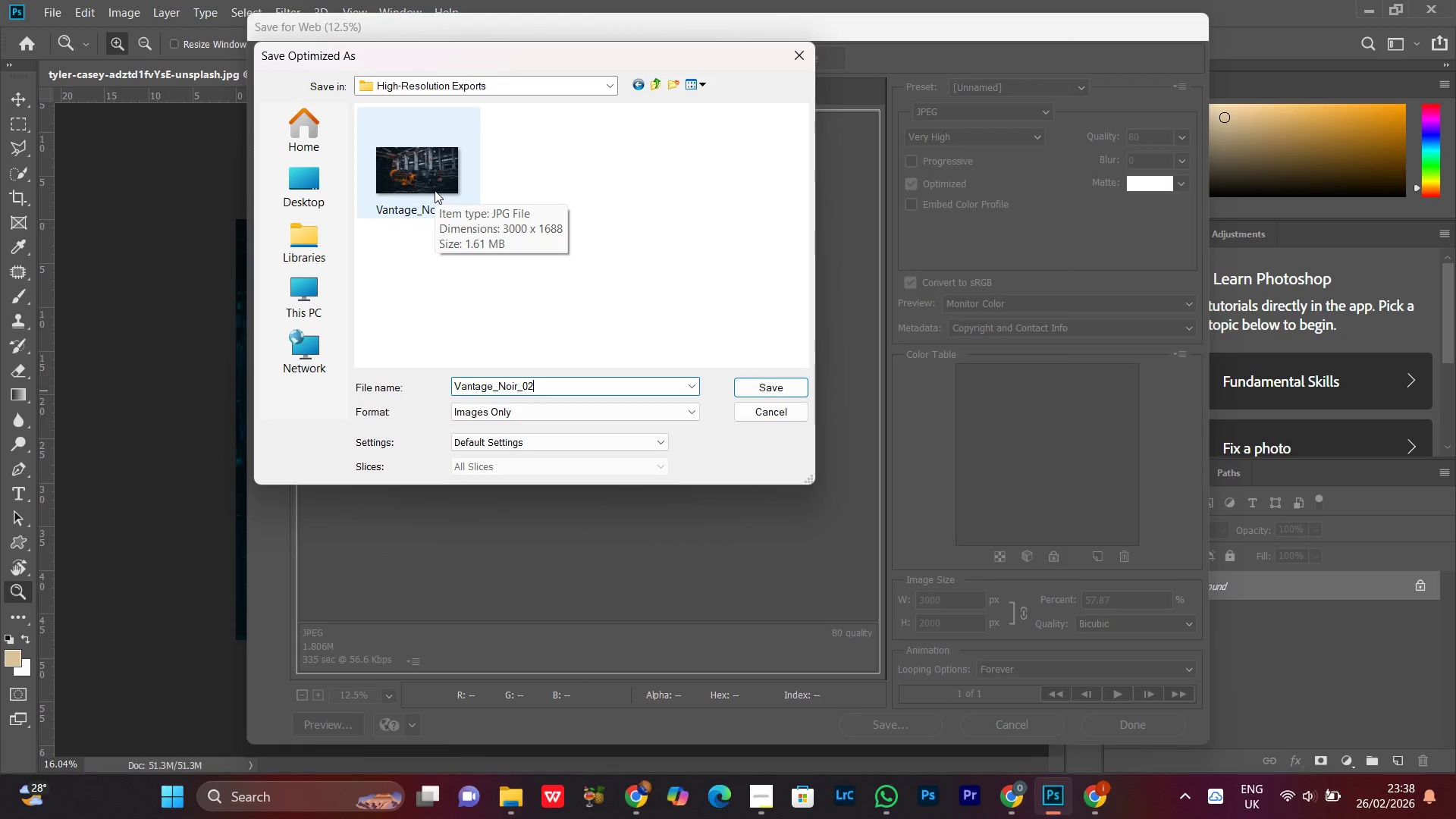 
key(Enter)
 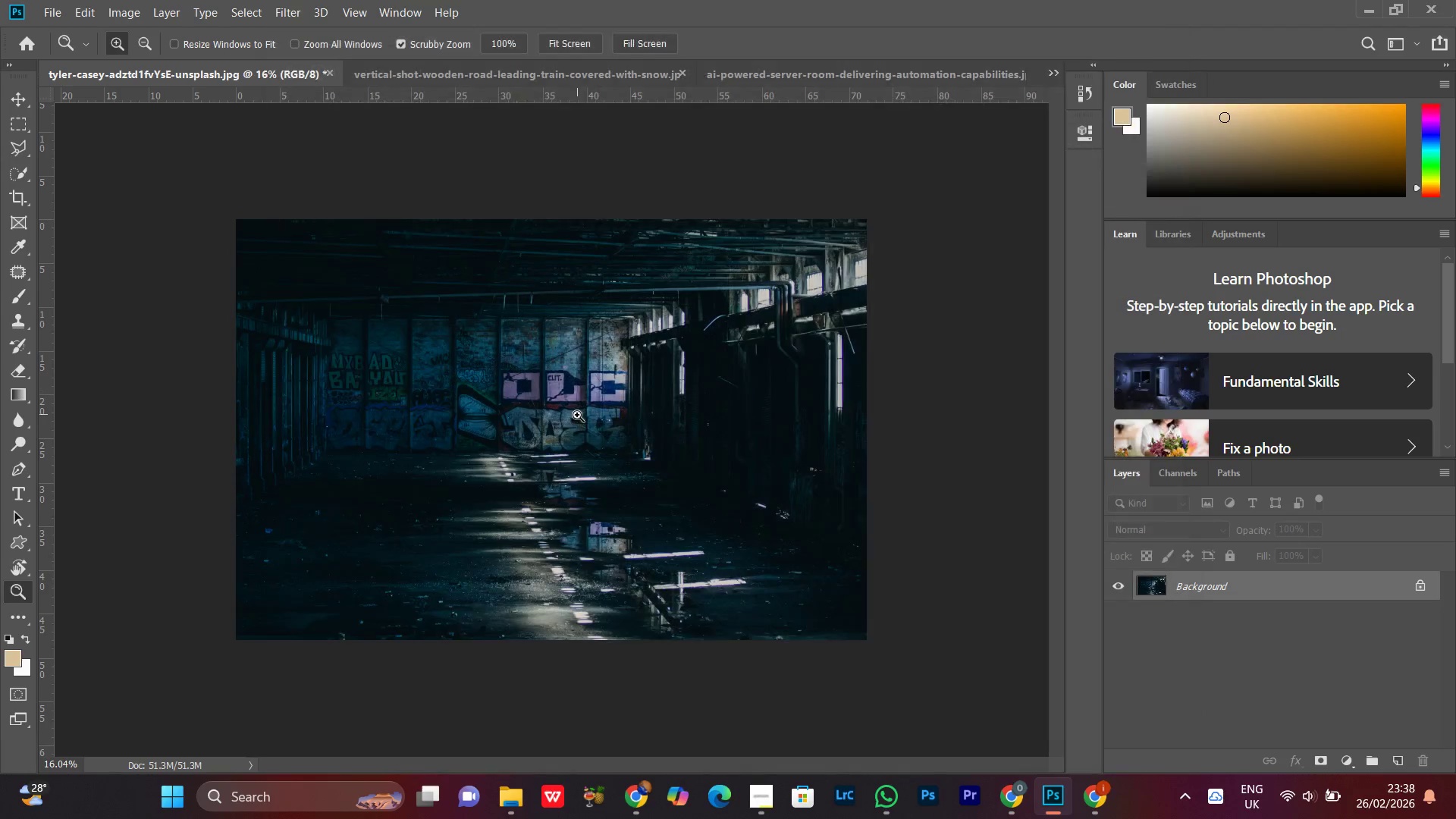 
left_click_drag(start_coordinate=[620, 349], to_coordinate=[604, 362])
 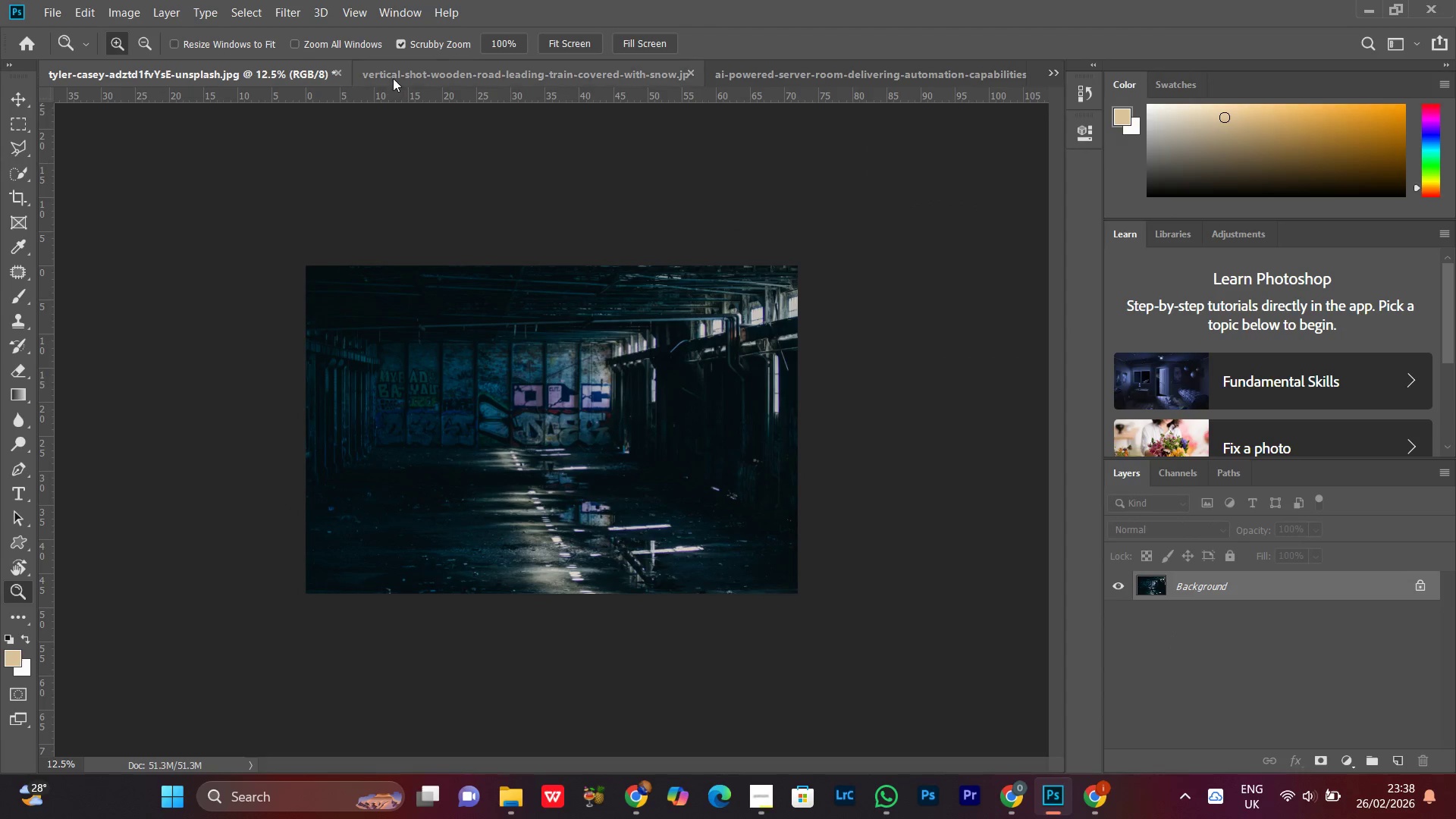 
left_click([401, 74])
 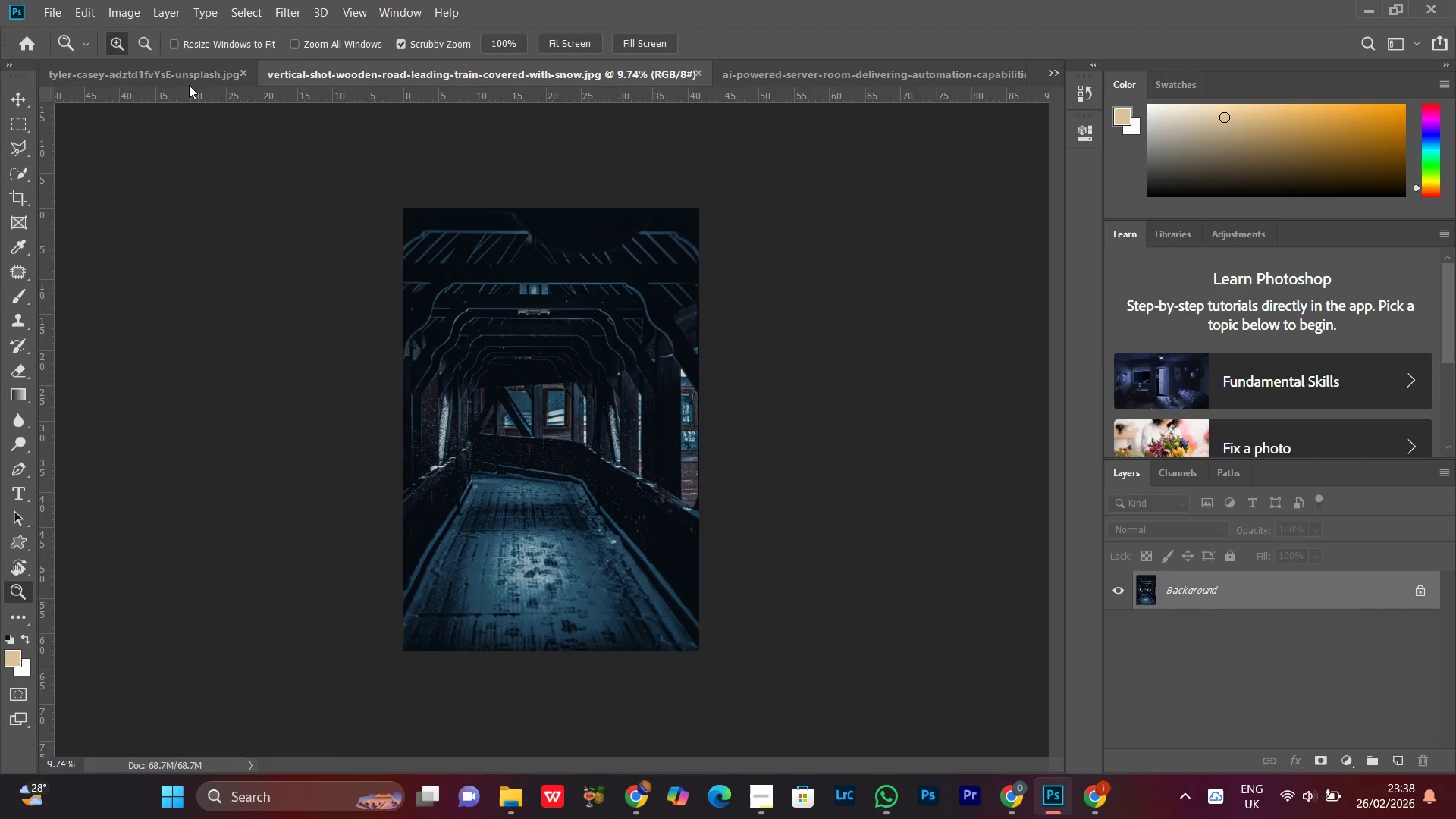 
left_click([146, 77])
 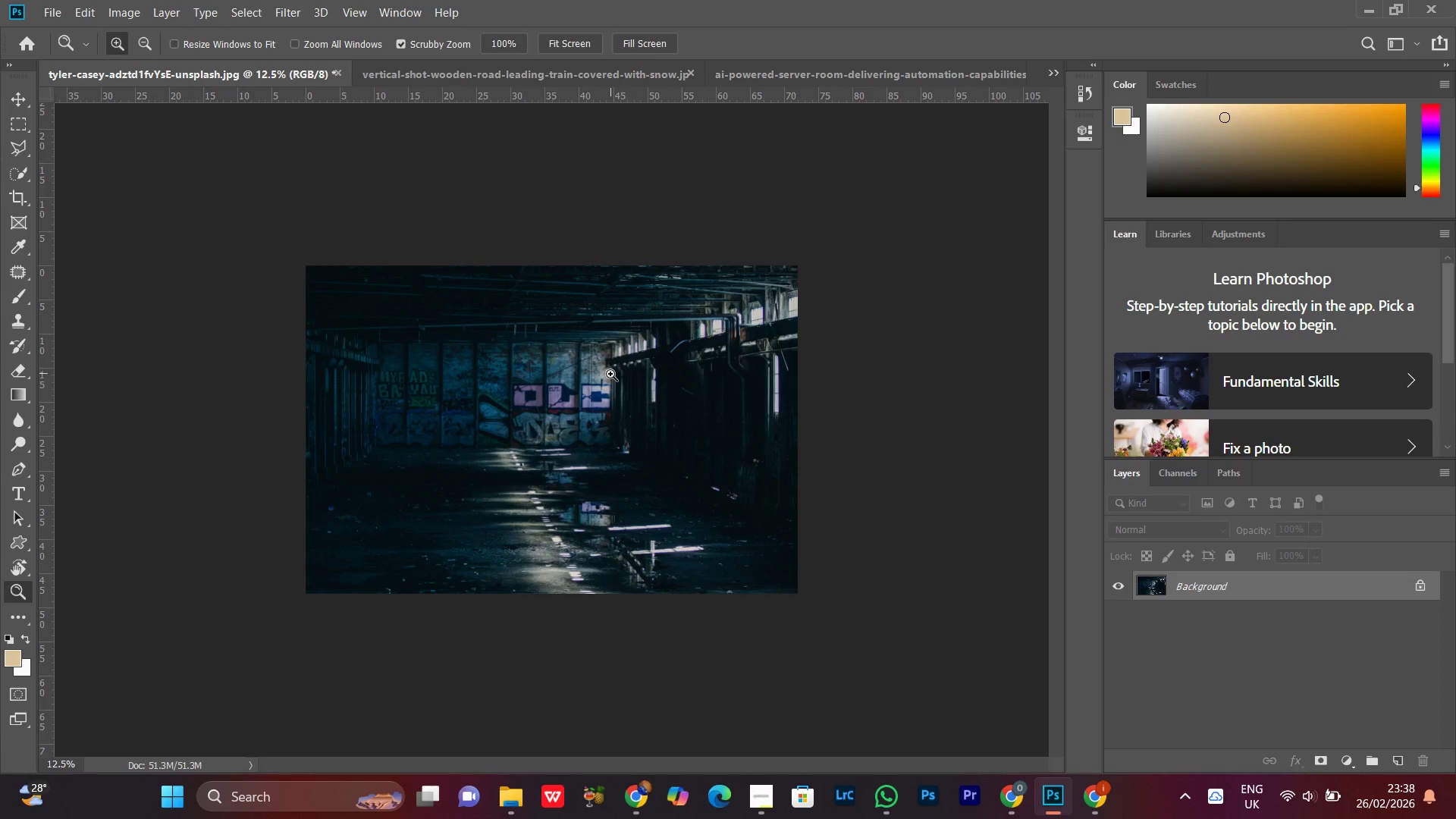 
key(Alt+Control+Shift+S)
 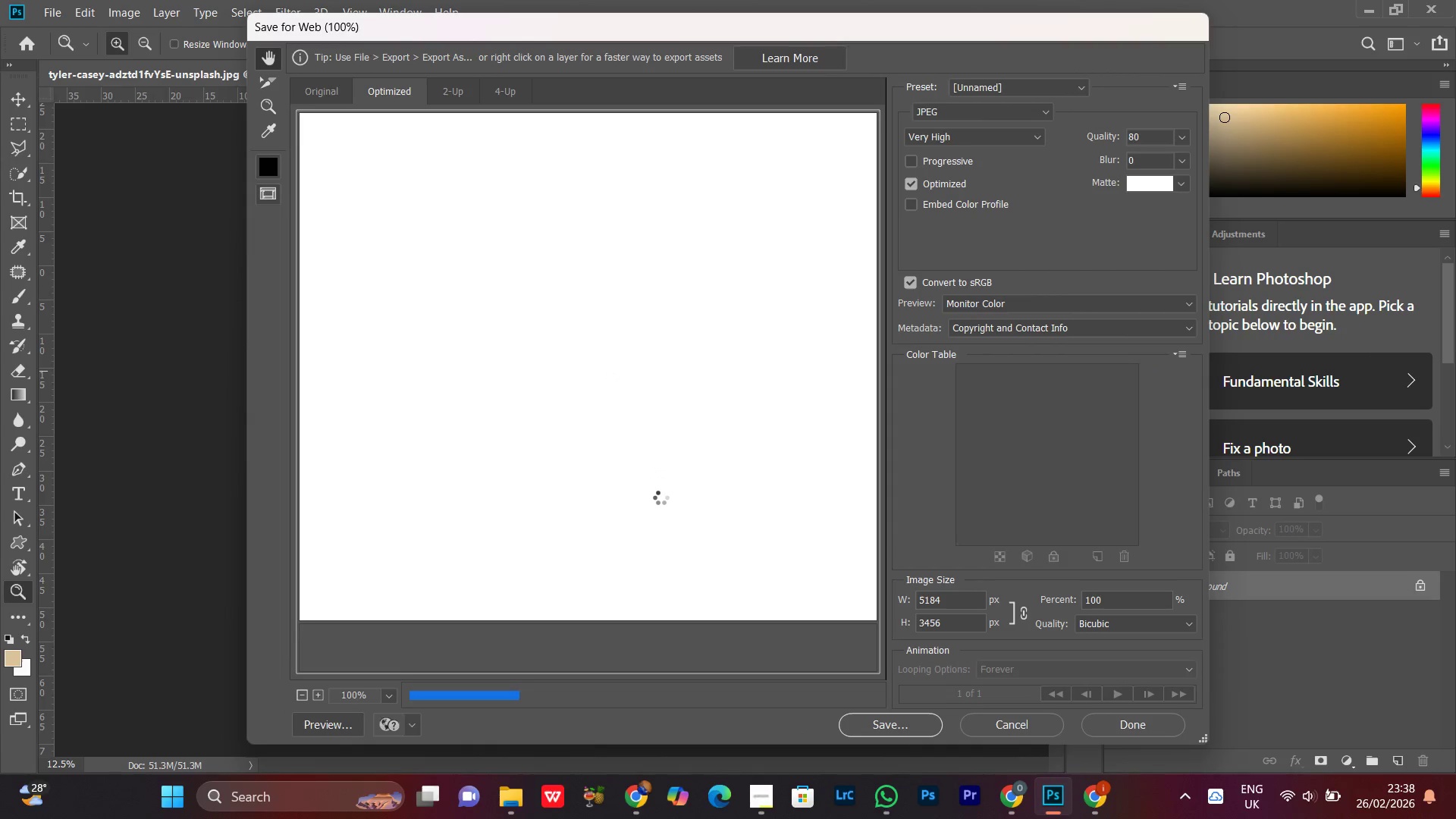 
wait(5.06)
 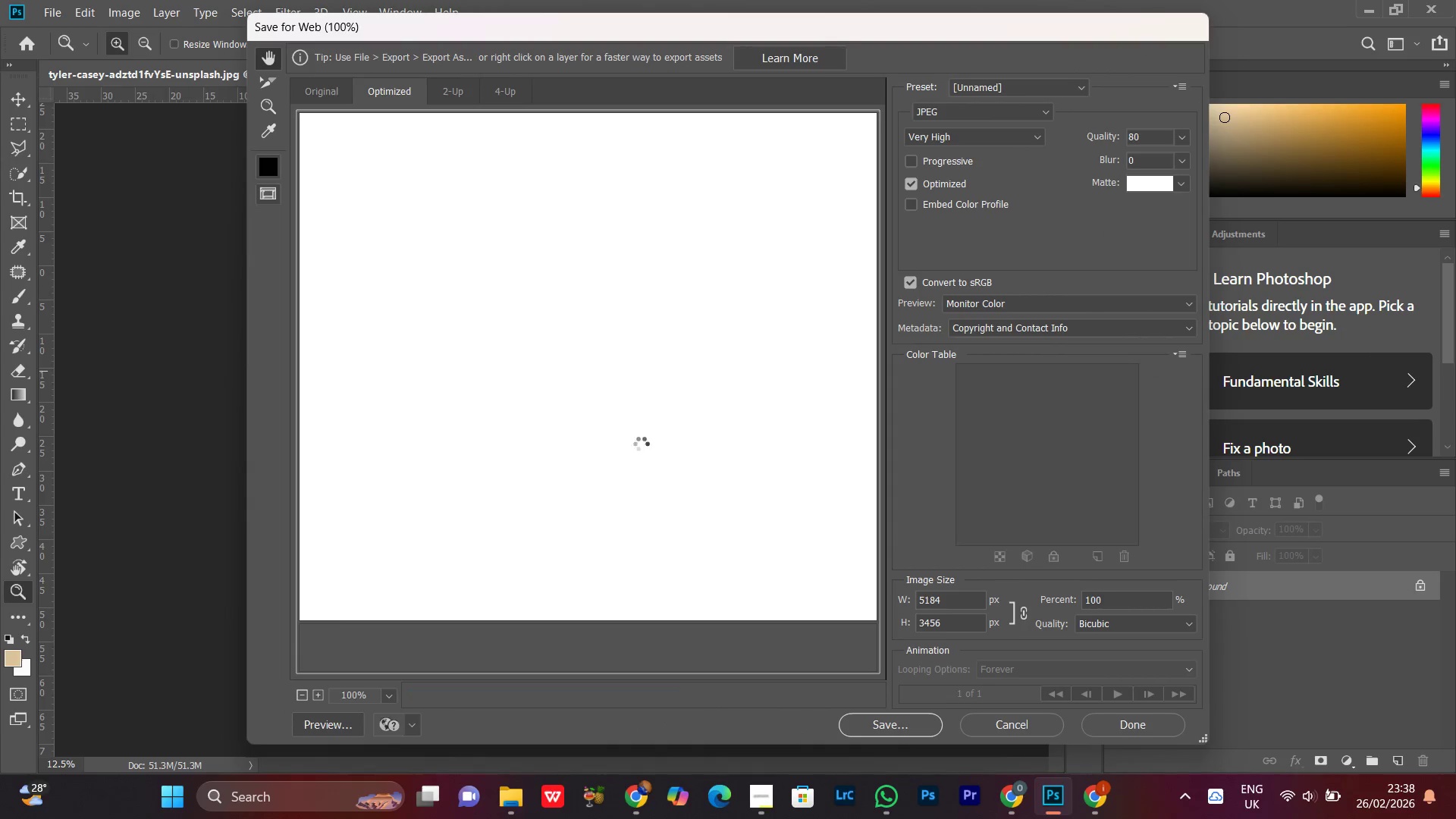 
left_click([666, 459])
 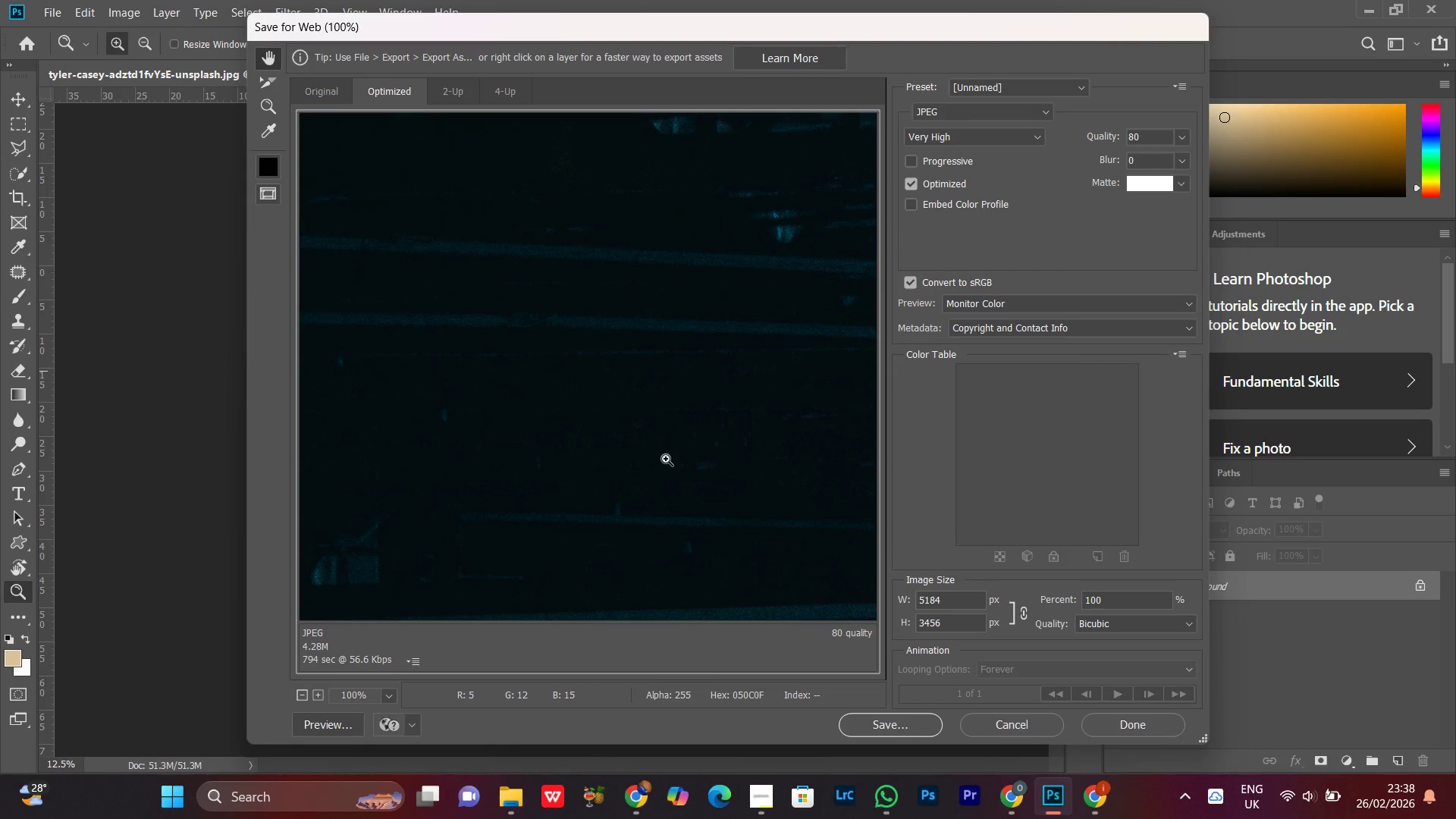 
key(Control+Minus)
 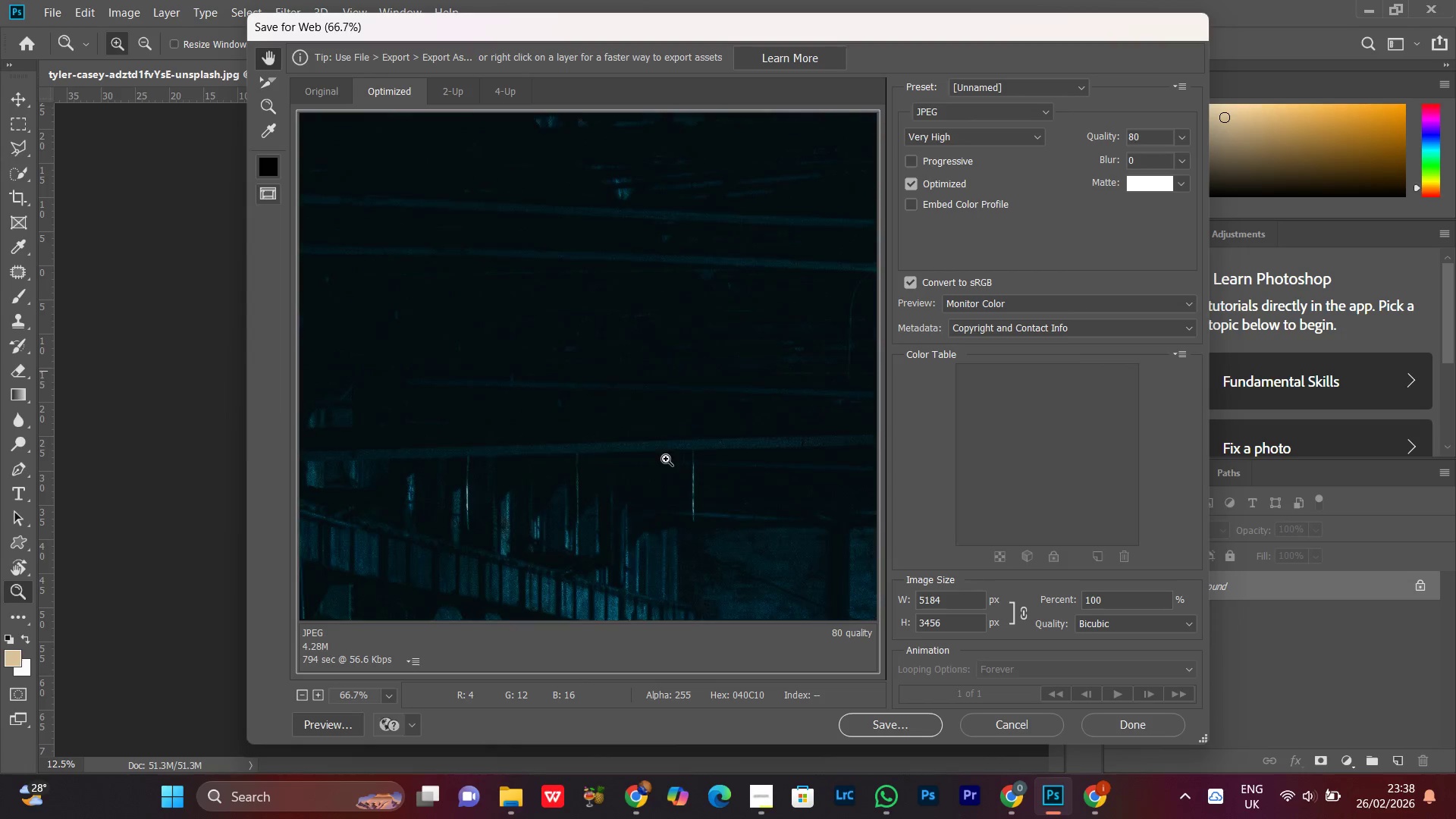 
key(Control+Minus)
 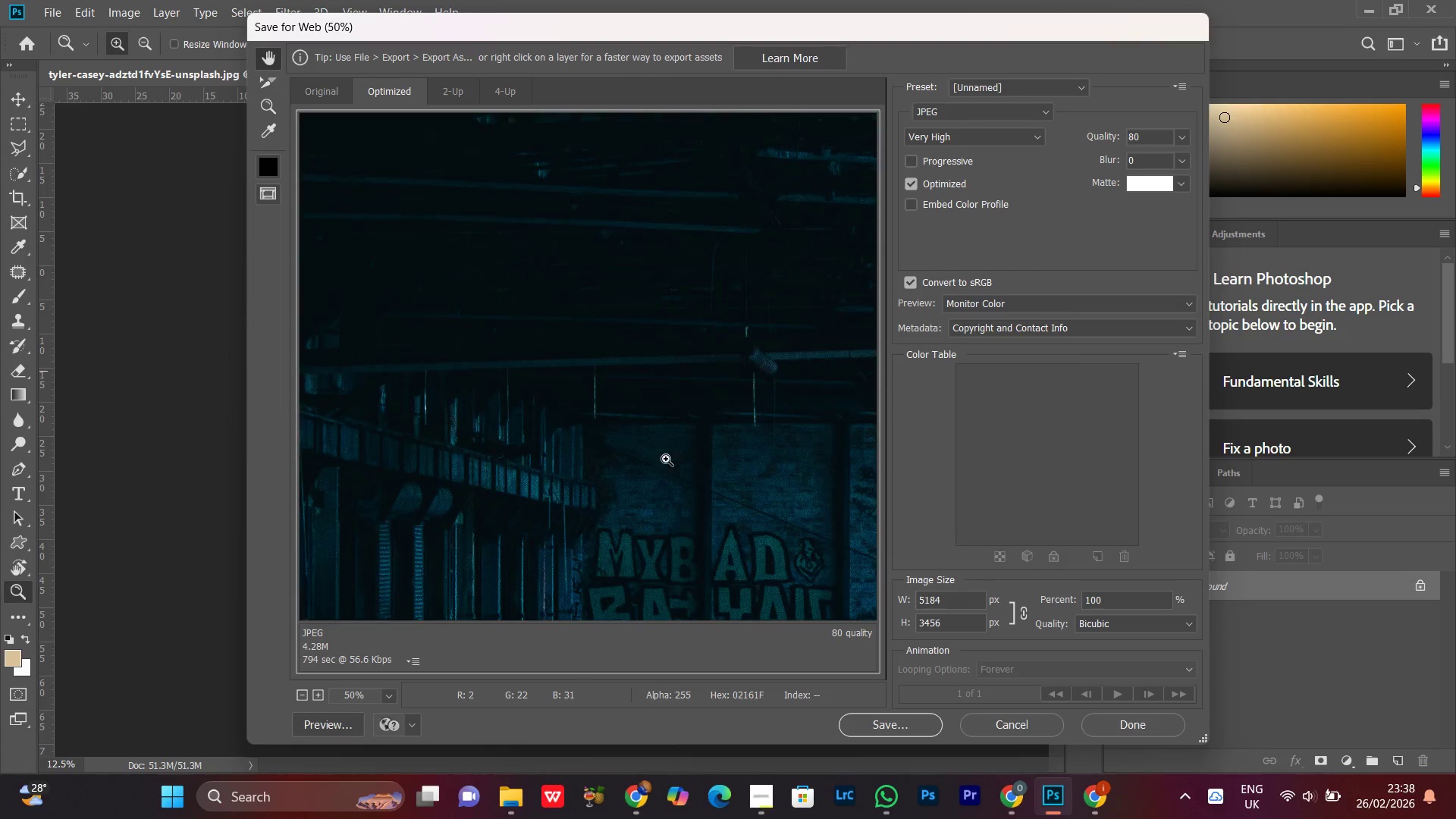 
key(Control+Minus)
 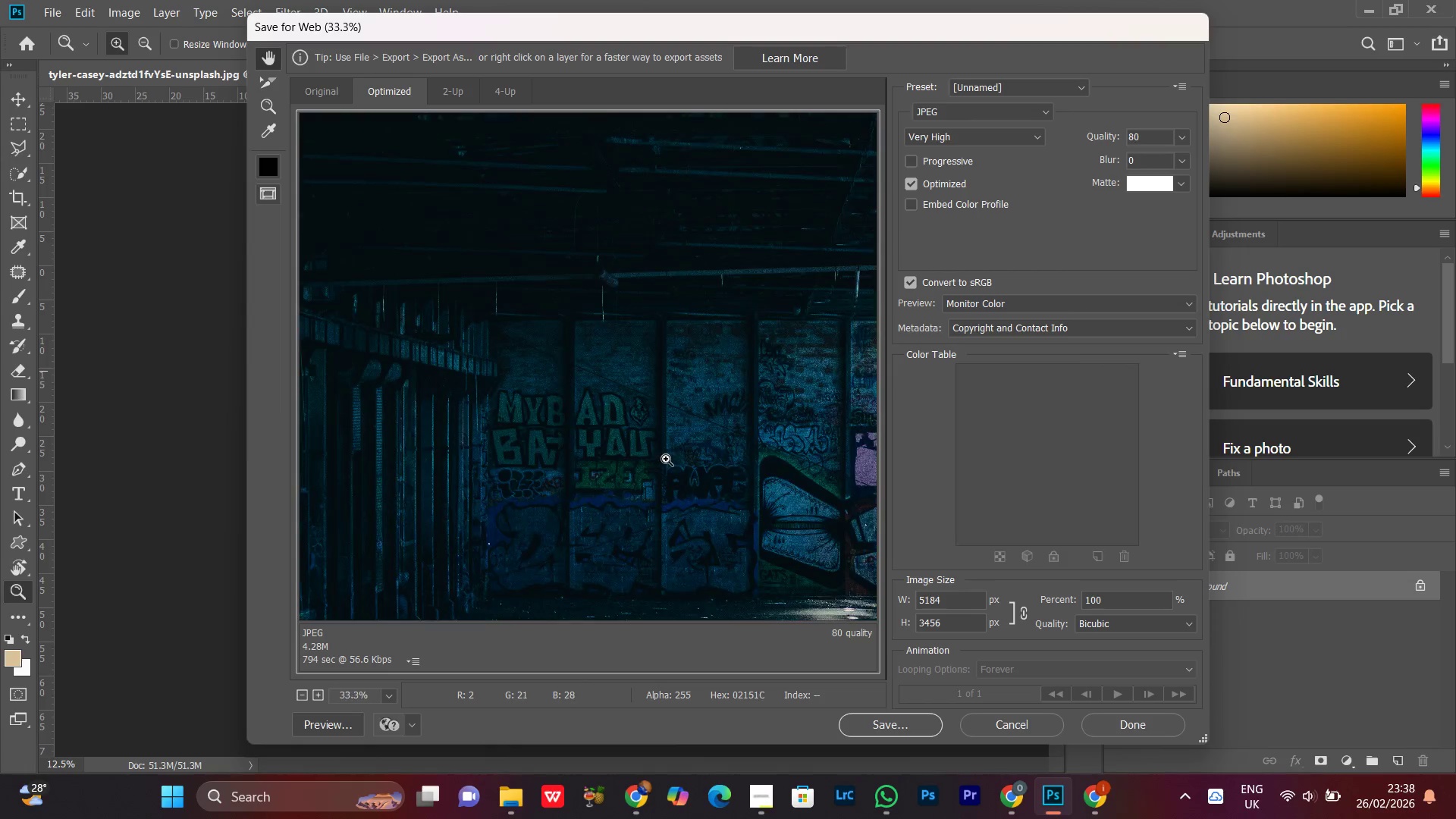 
key(Control+Minus)
 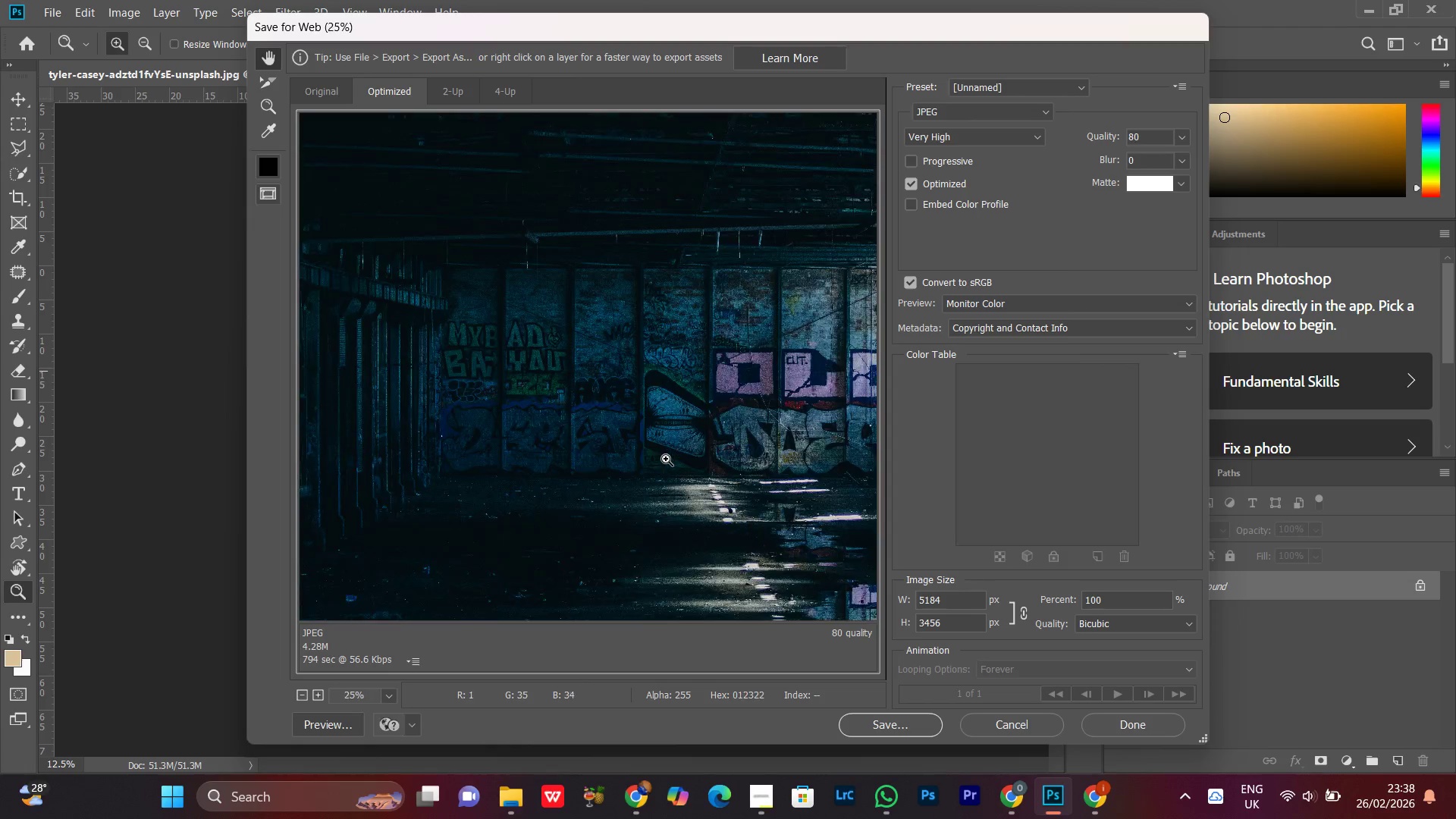 
key(Control+Minus)
 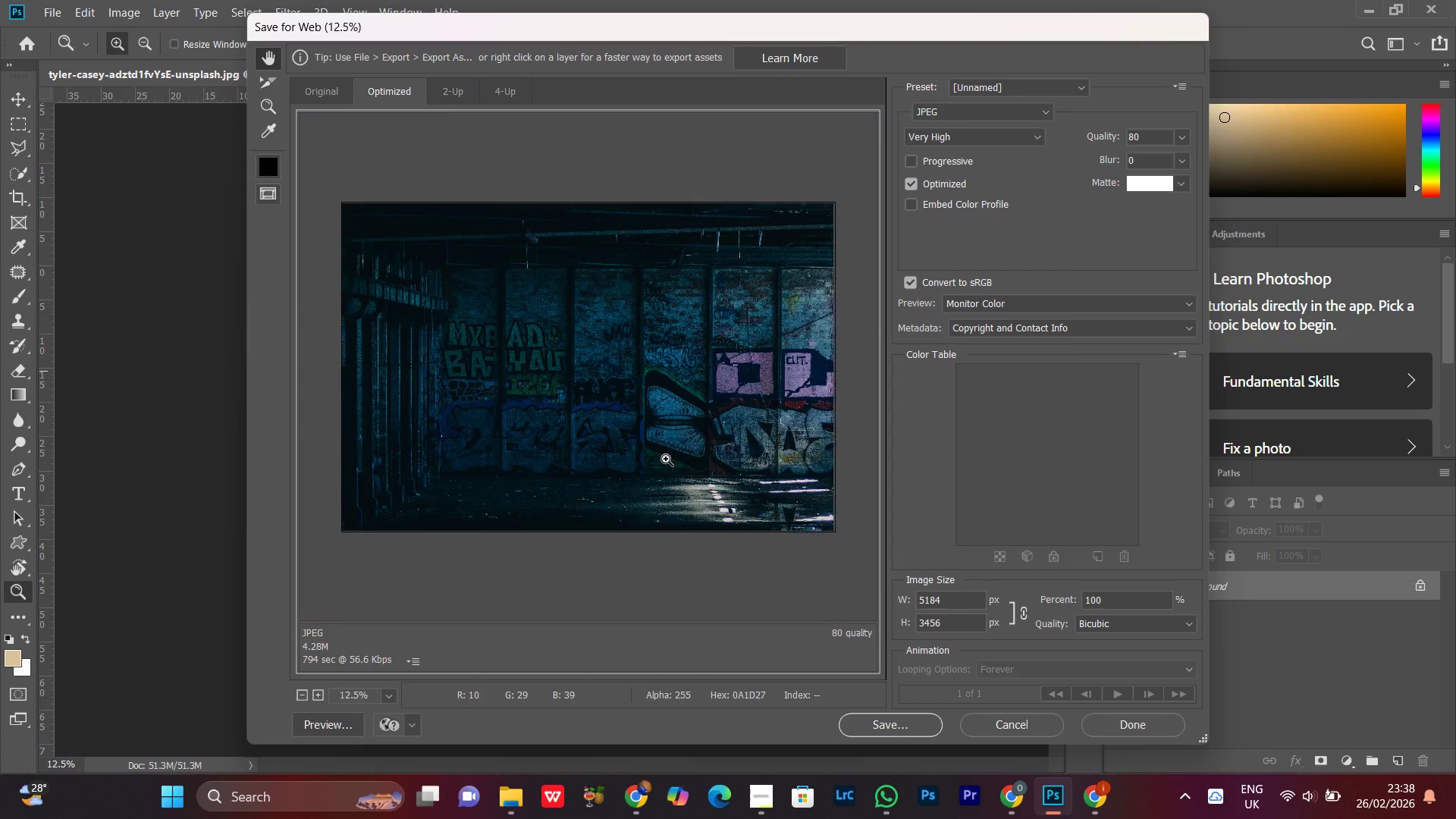 
key(Control+Minus)
 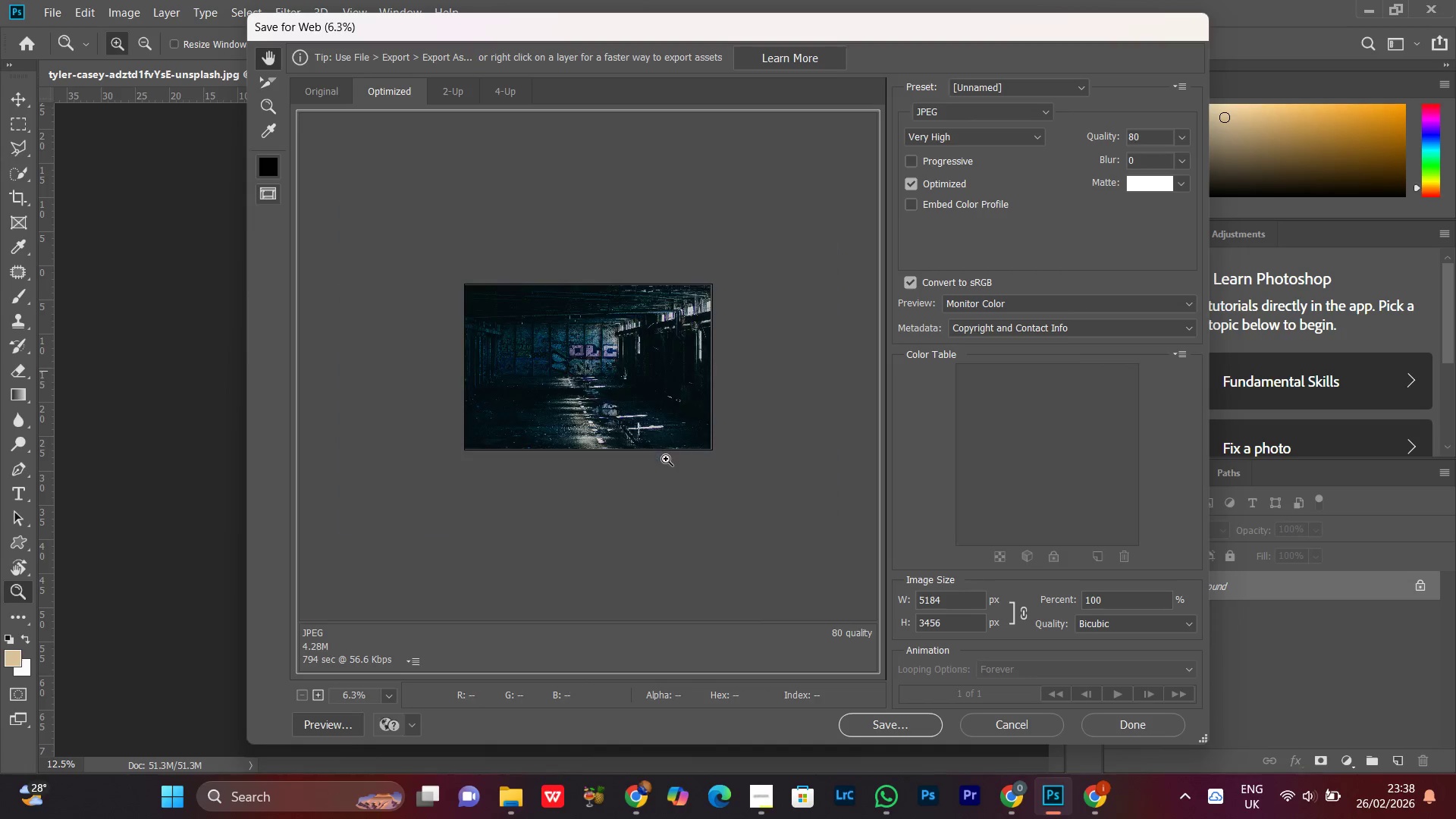 
key(Control+Equal)
 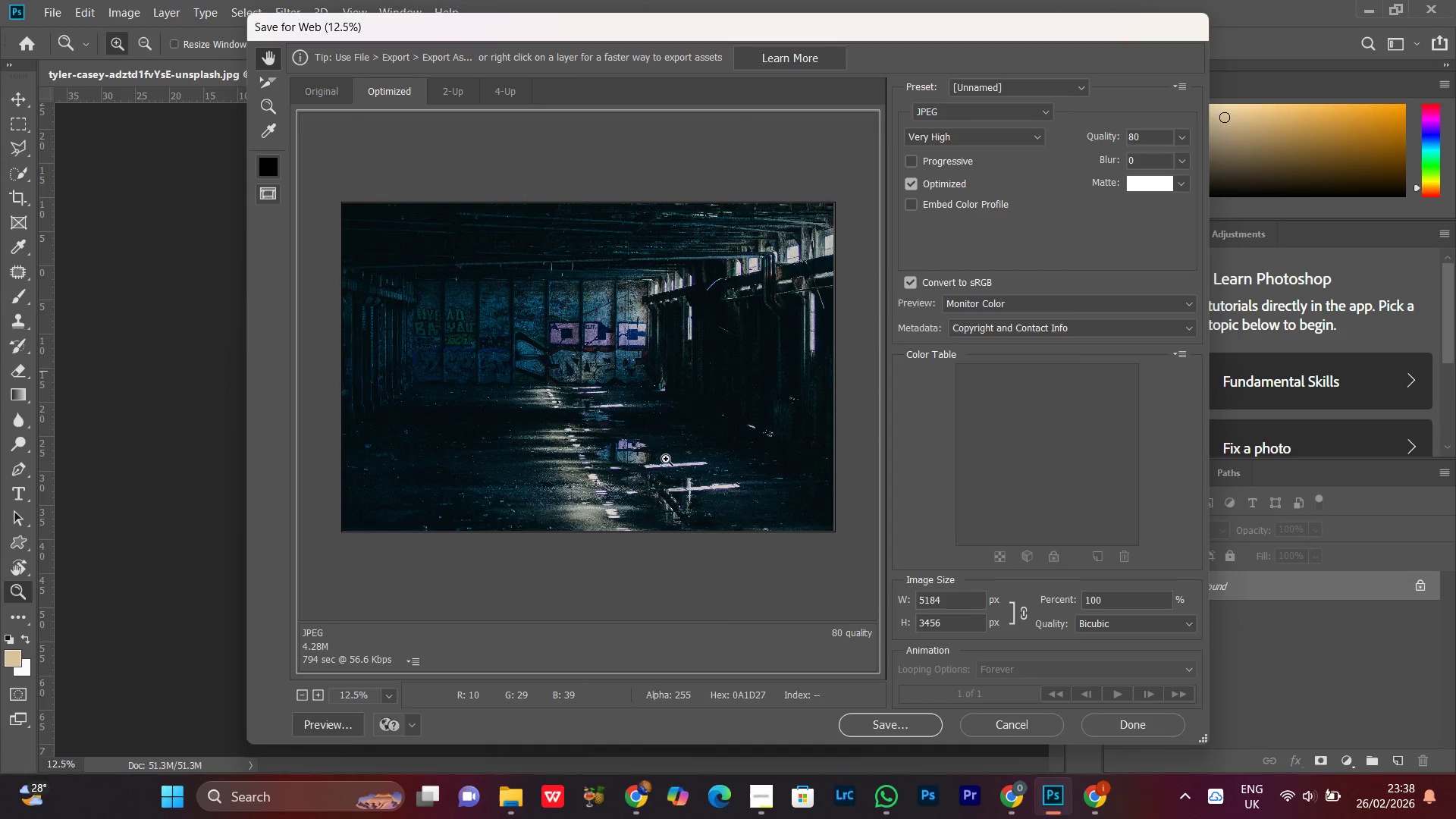 
key(Control+Minus)
 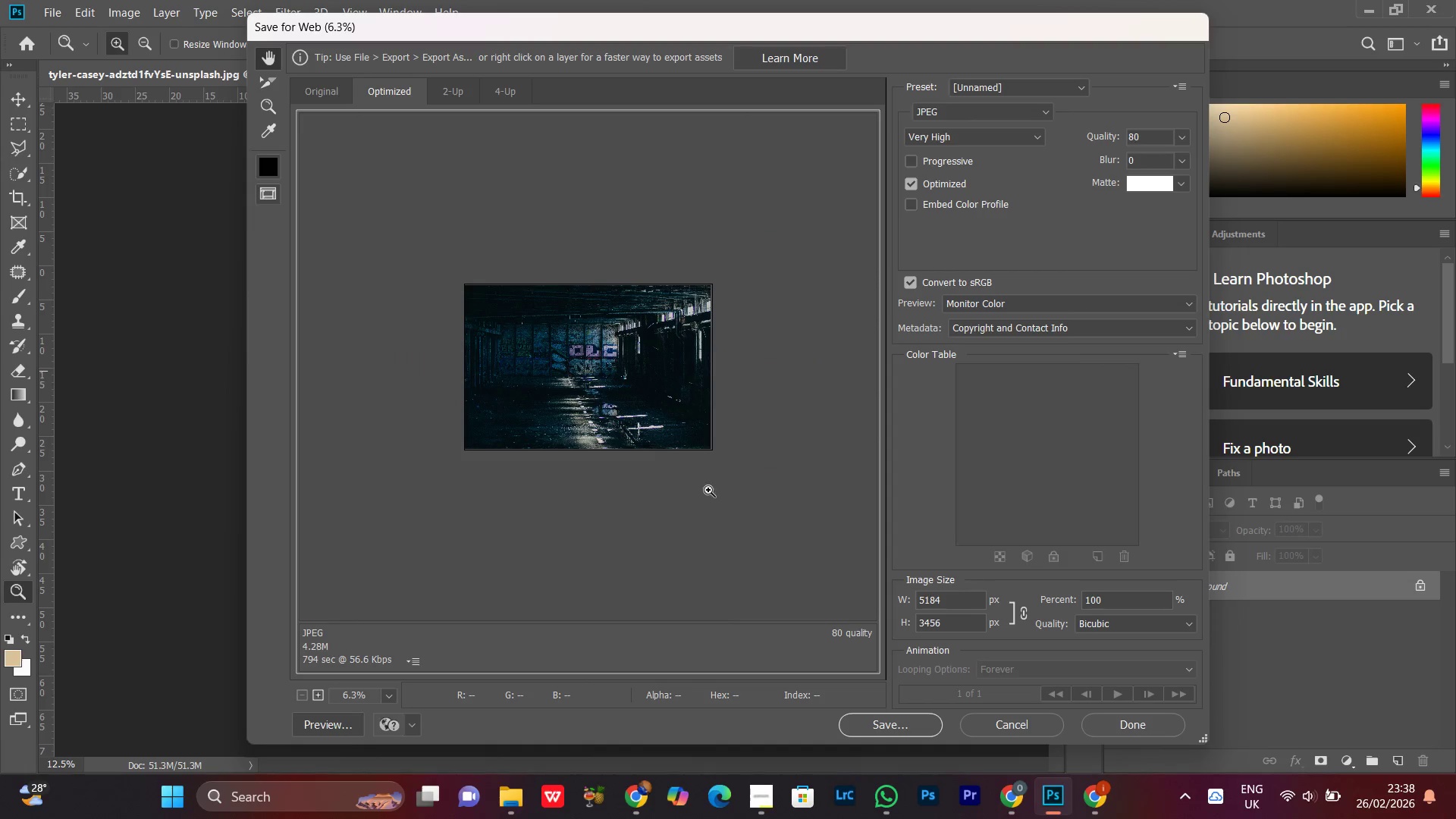 
key(Control+Equal)
 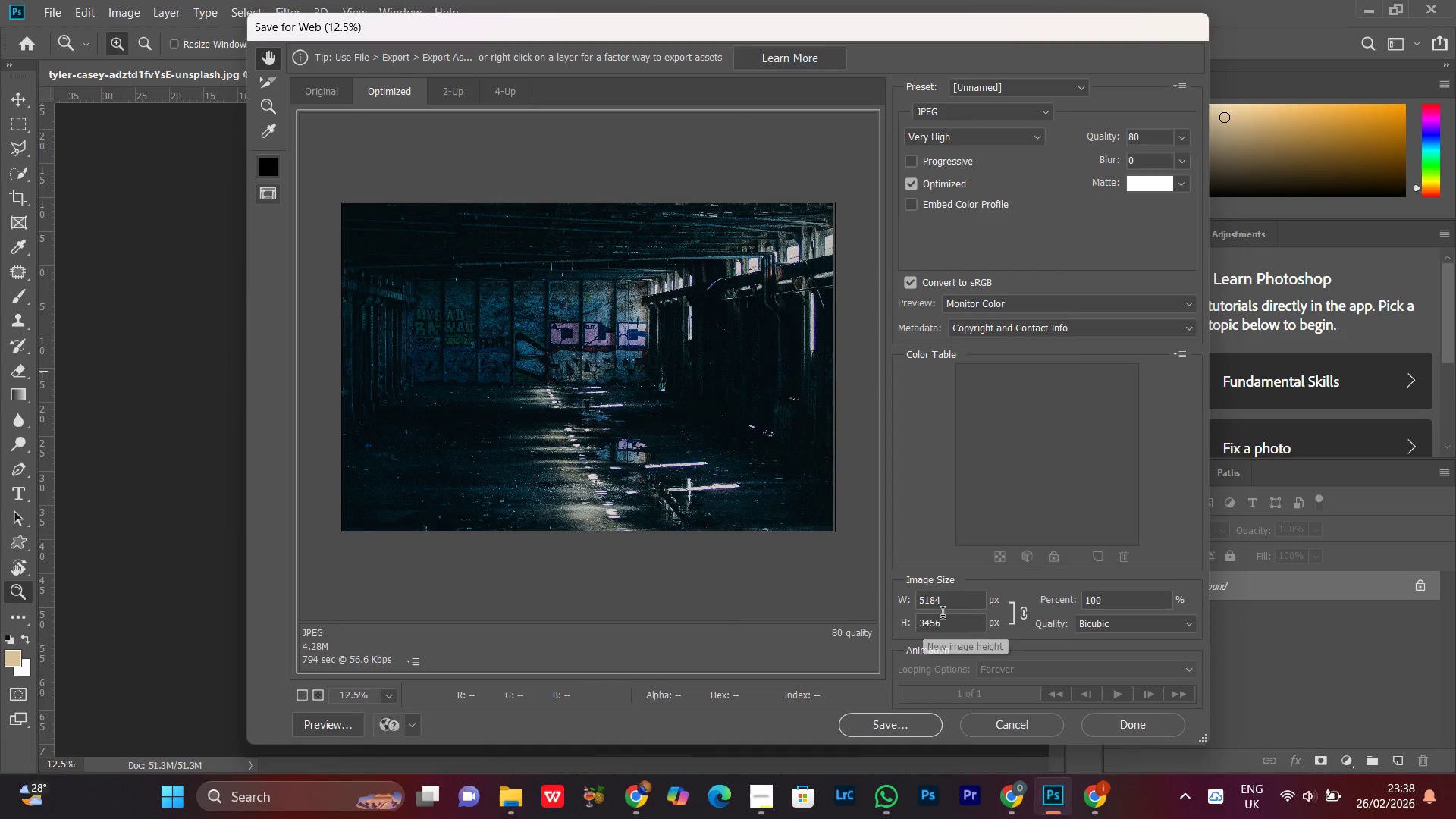 
left_click([943, 614])
 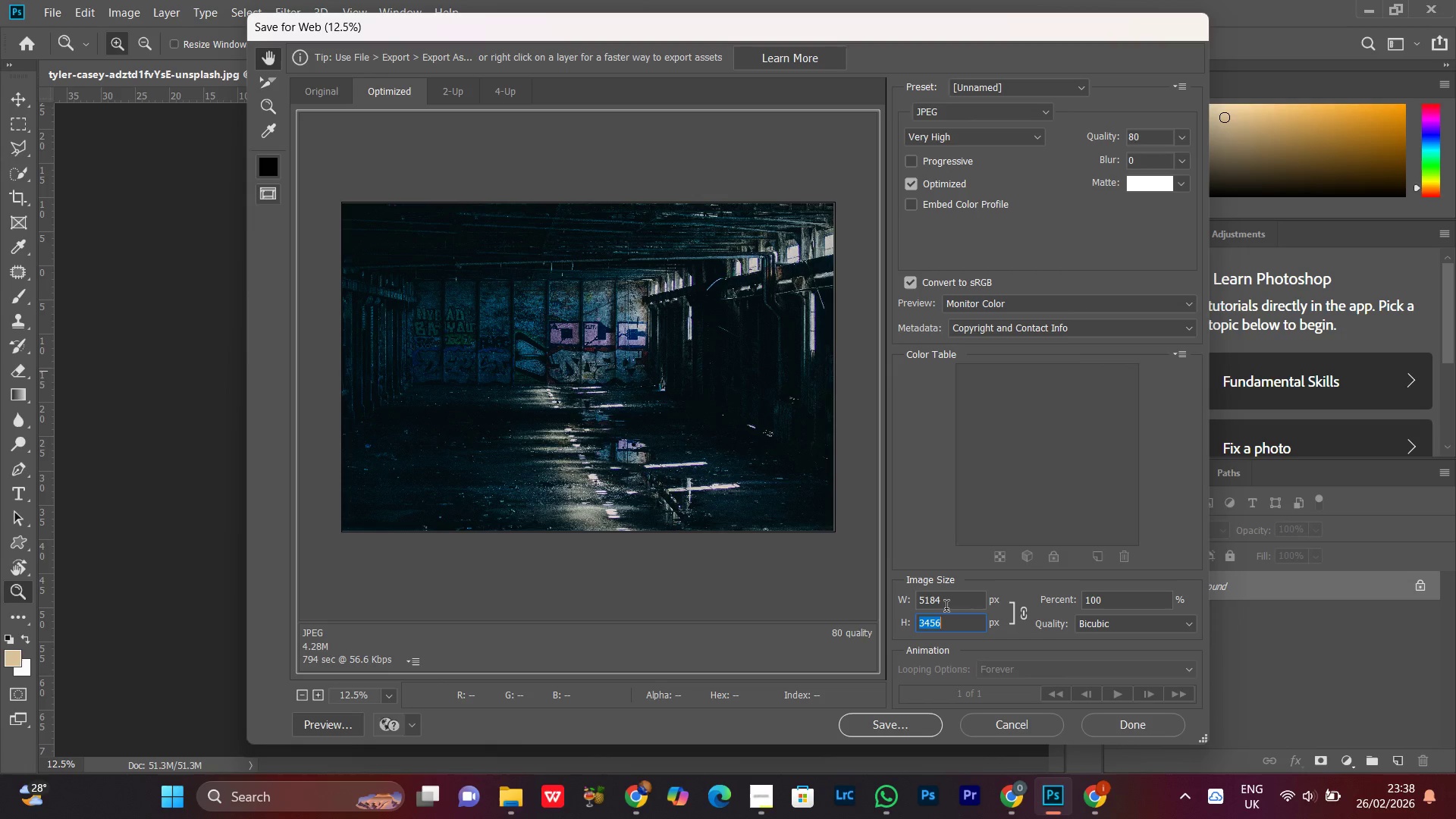 
left_click([946, 608])
 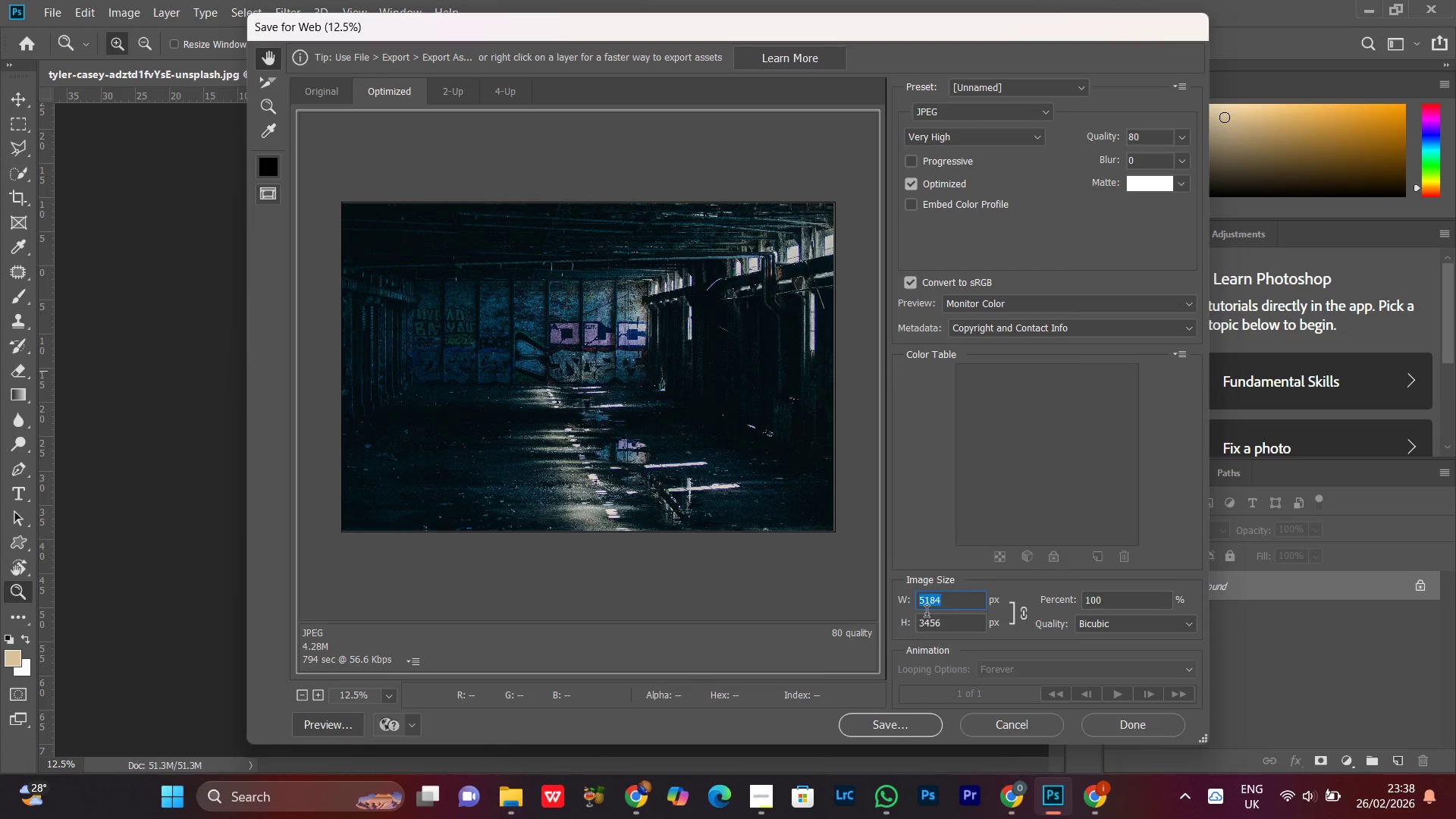 
type(1500)
 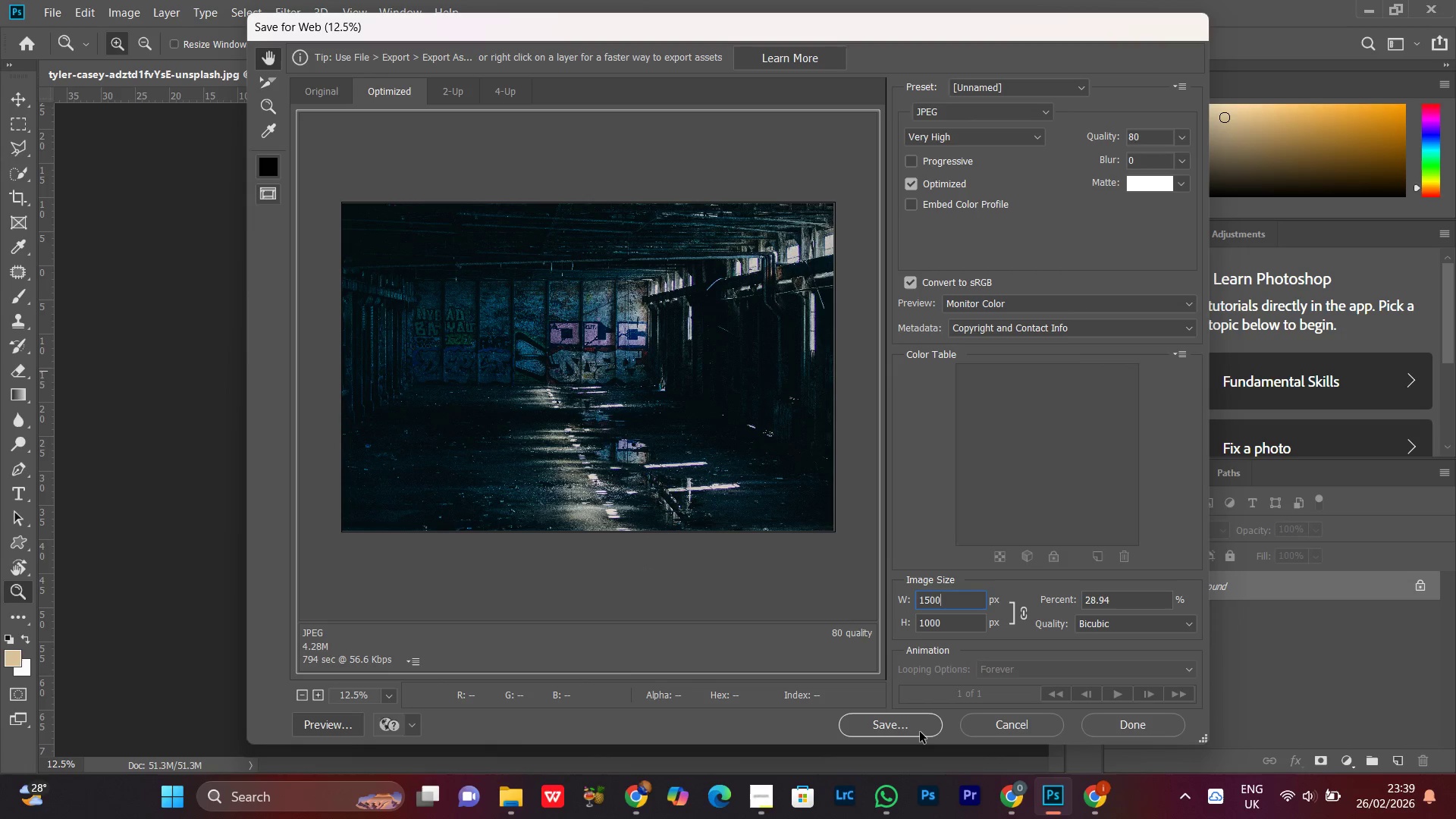 
left_click([891, 725])
 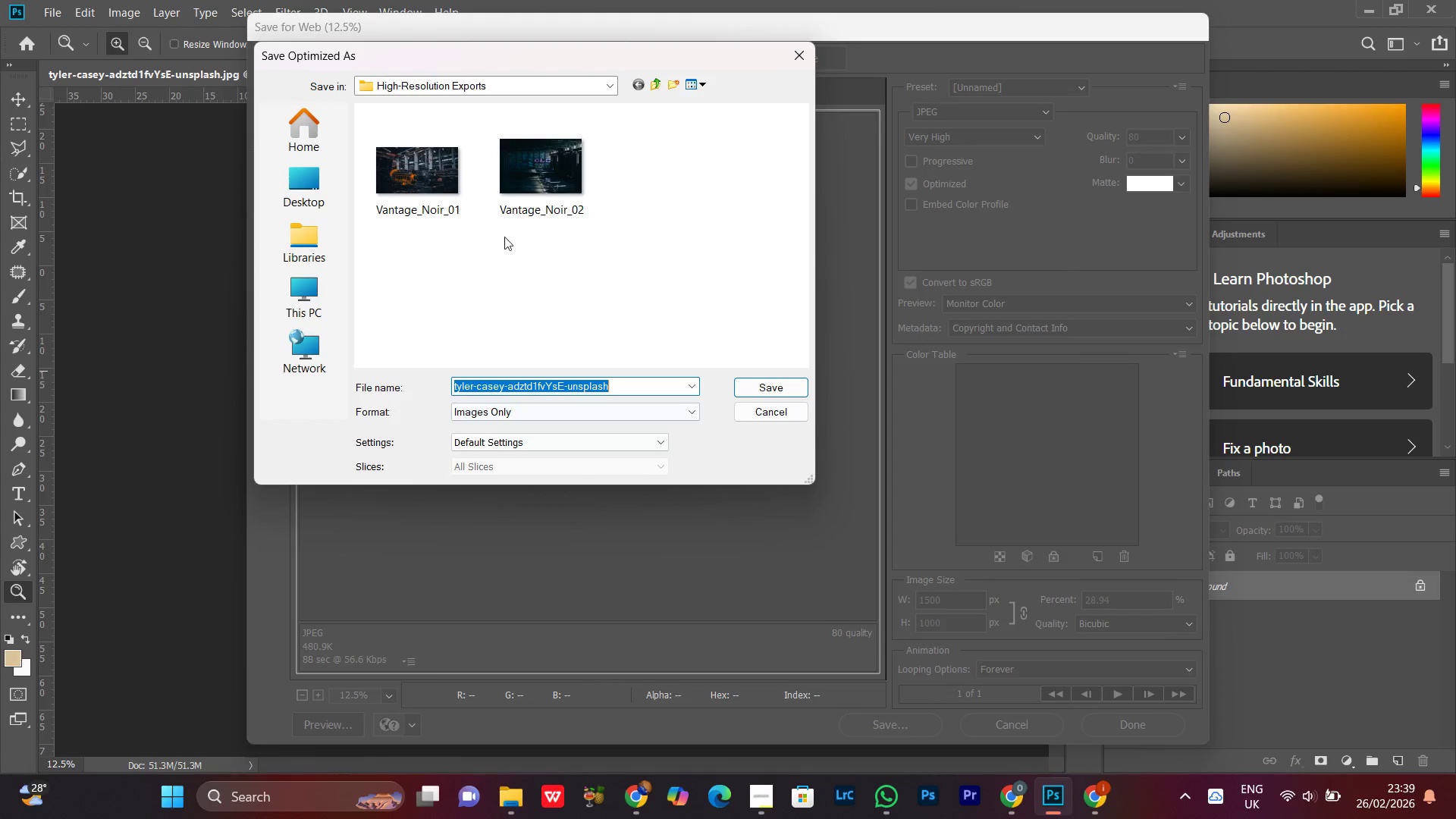 
left_click([656, 82])
 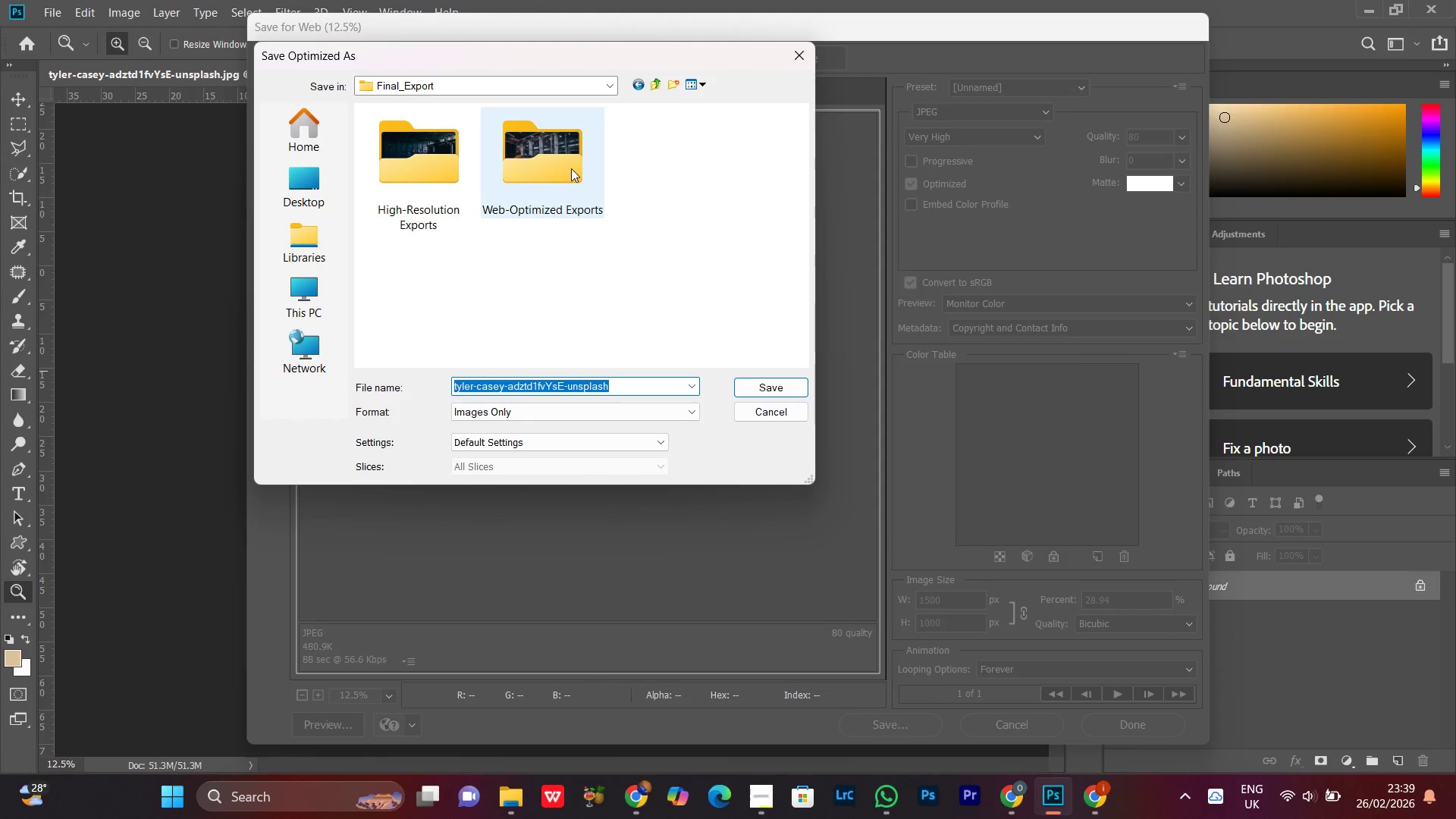 
double_click([571, 167])
 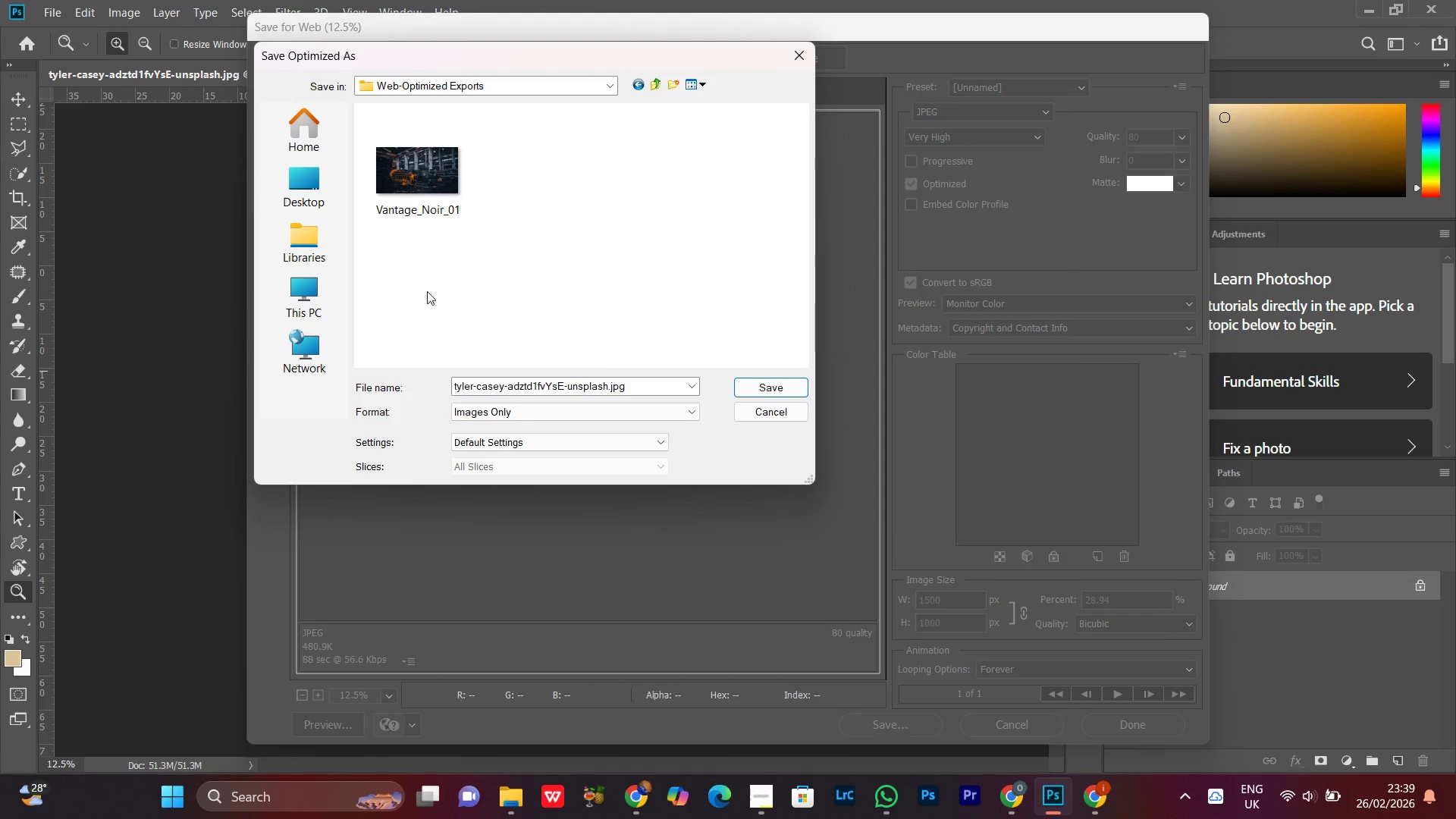 
left_click([378, 173])
 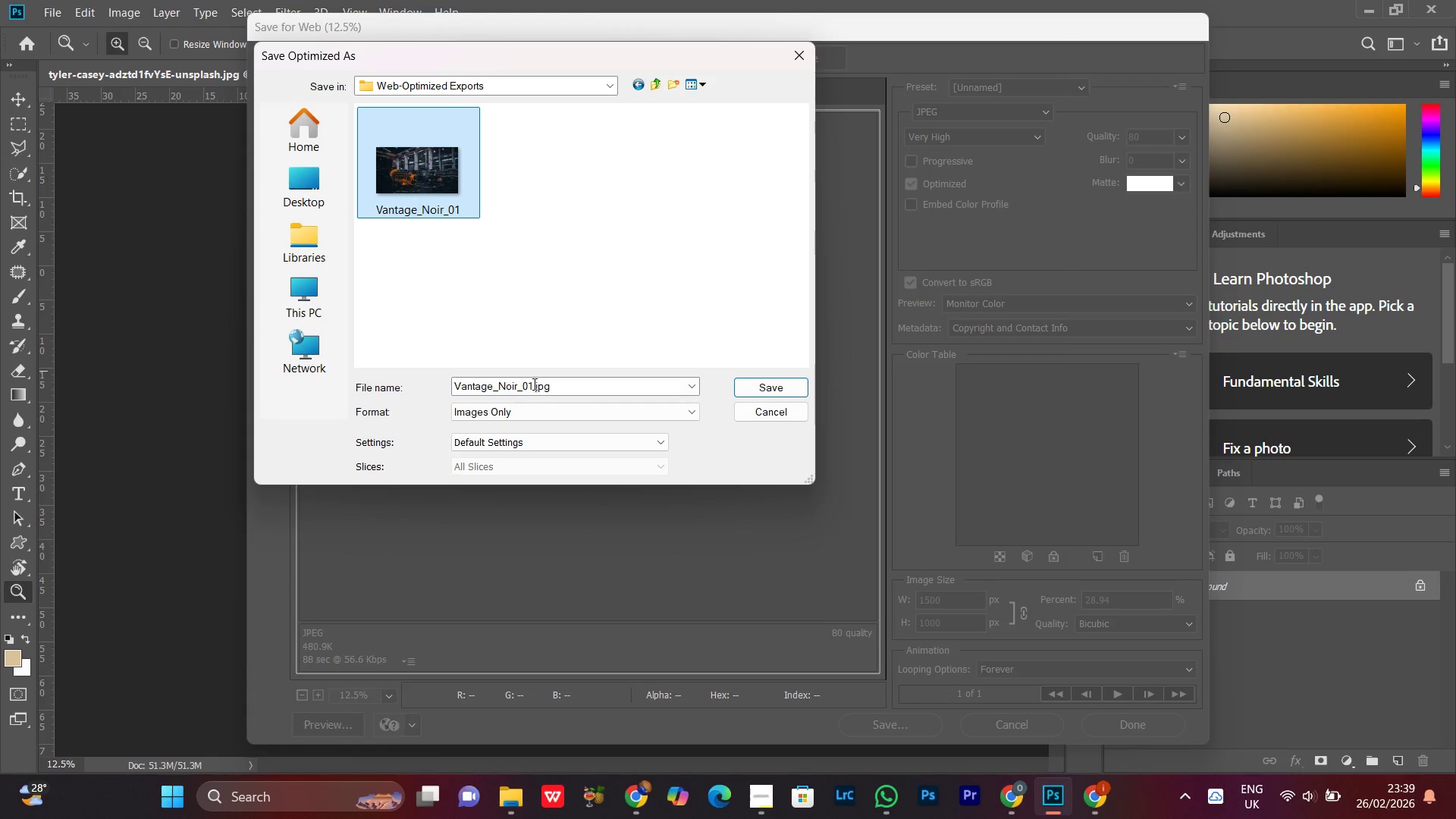 
left_click([528, 389])
 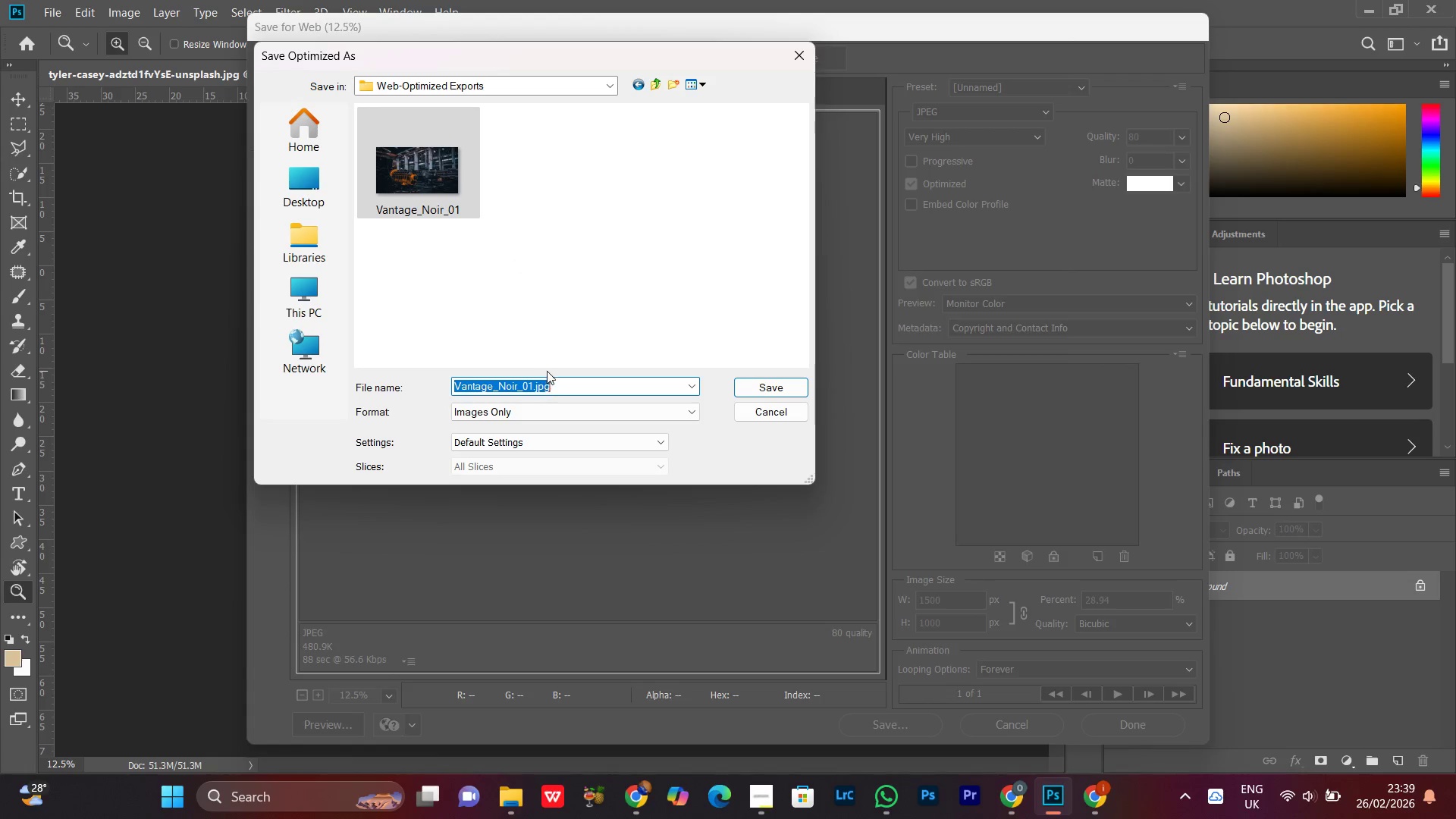 
key(Control+V)
 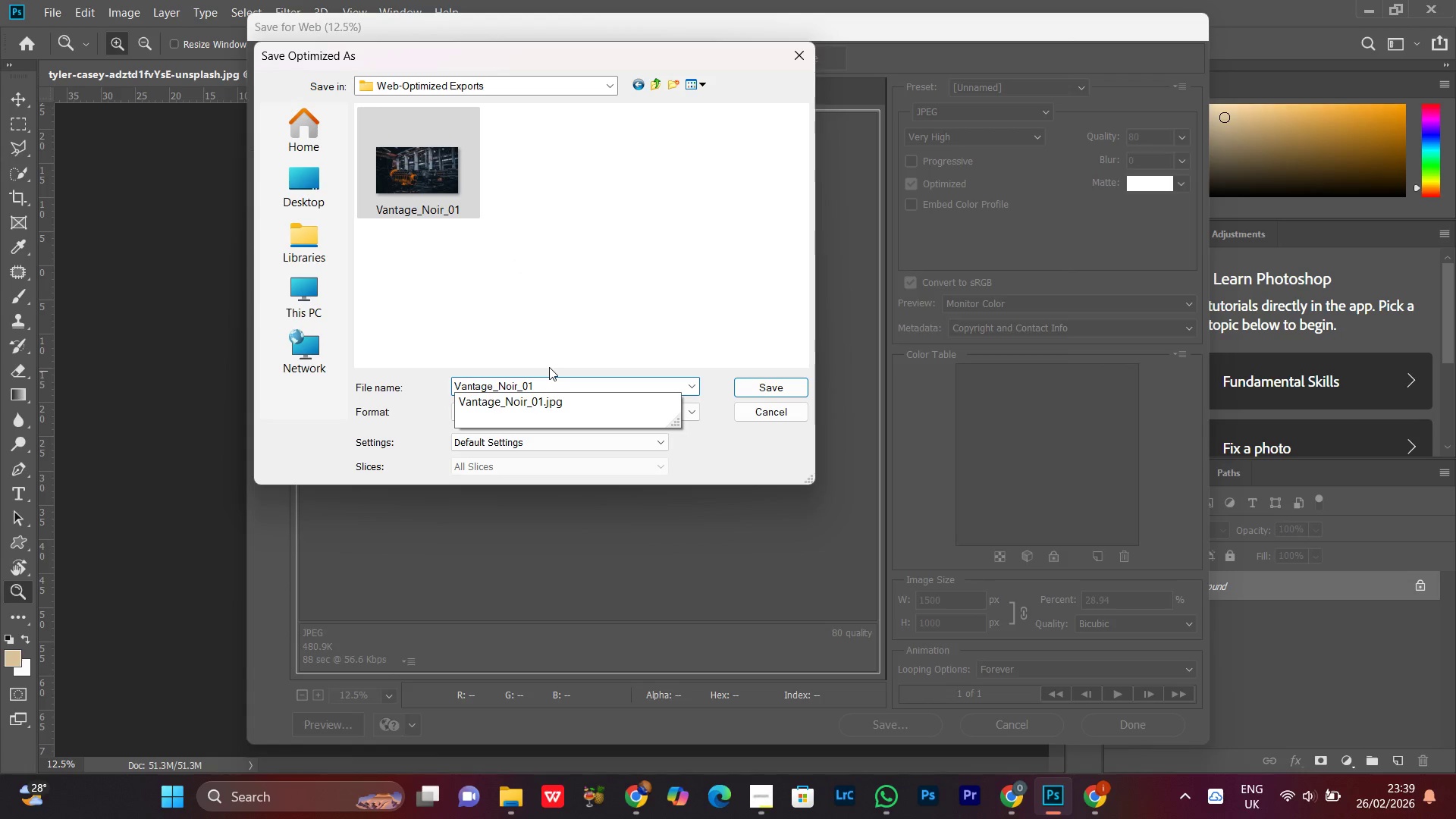 
key(Backspace)
 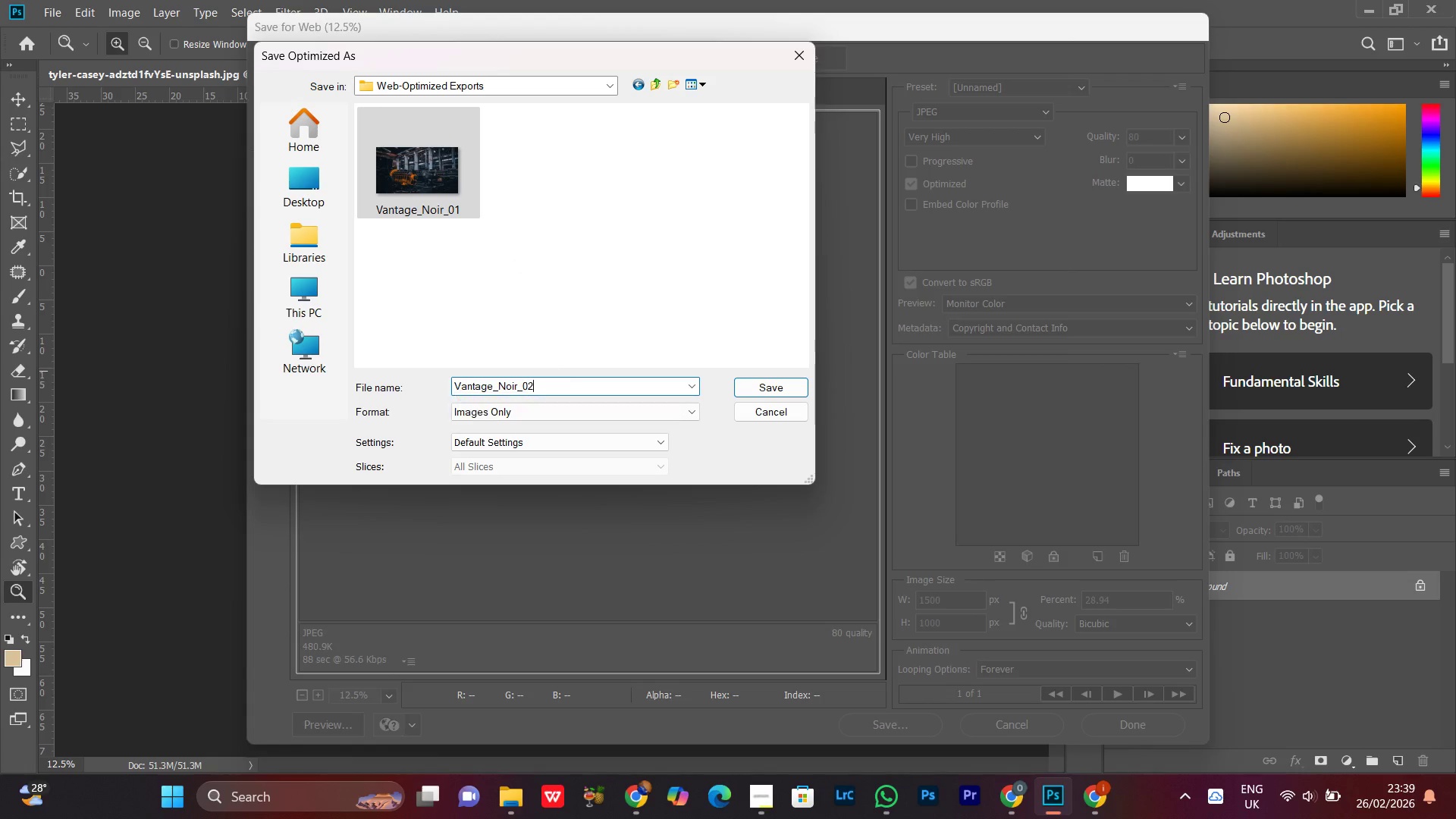 
key(2)
 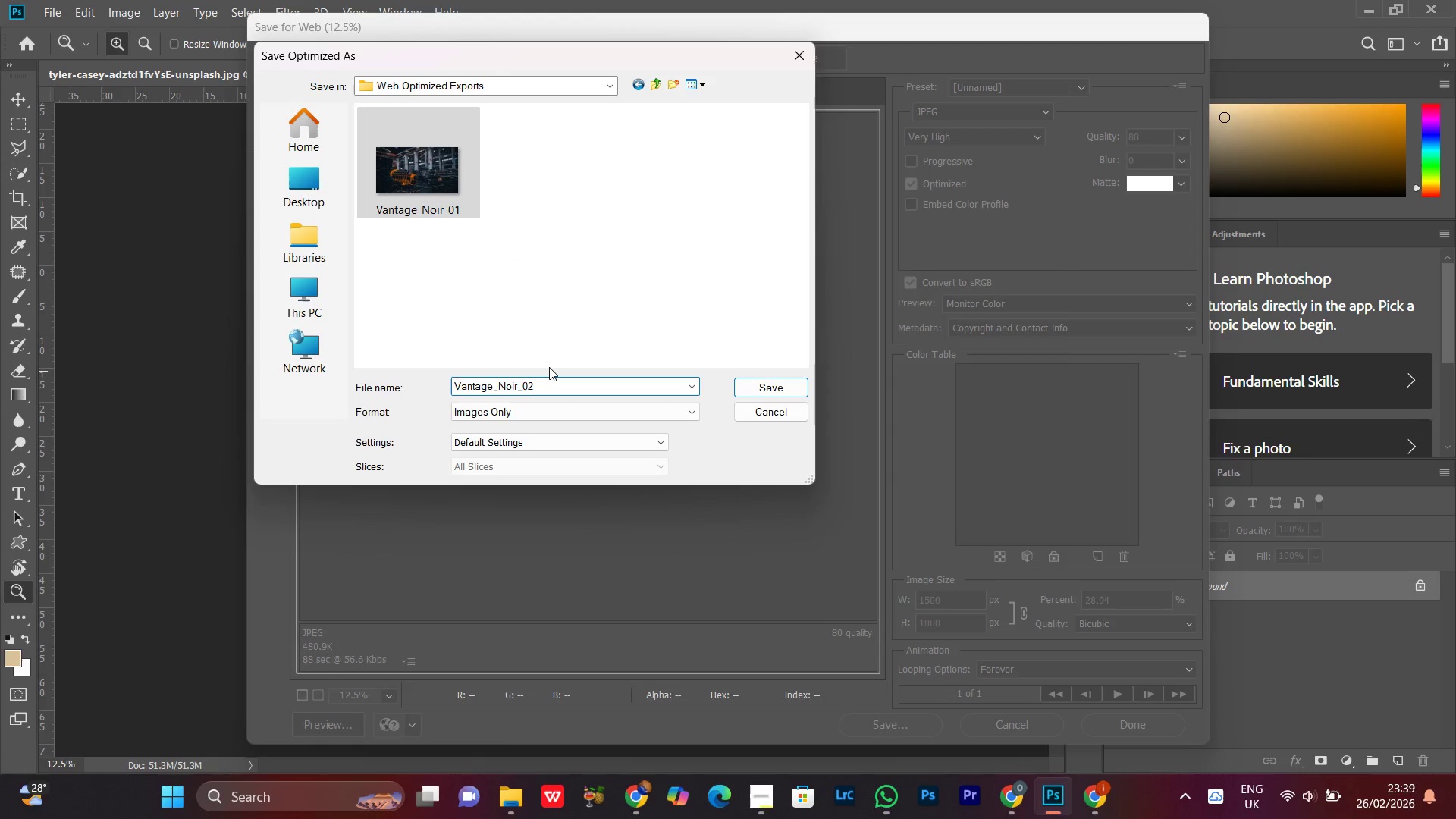 
key(Enter)
 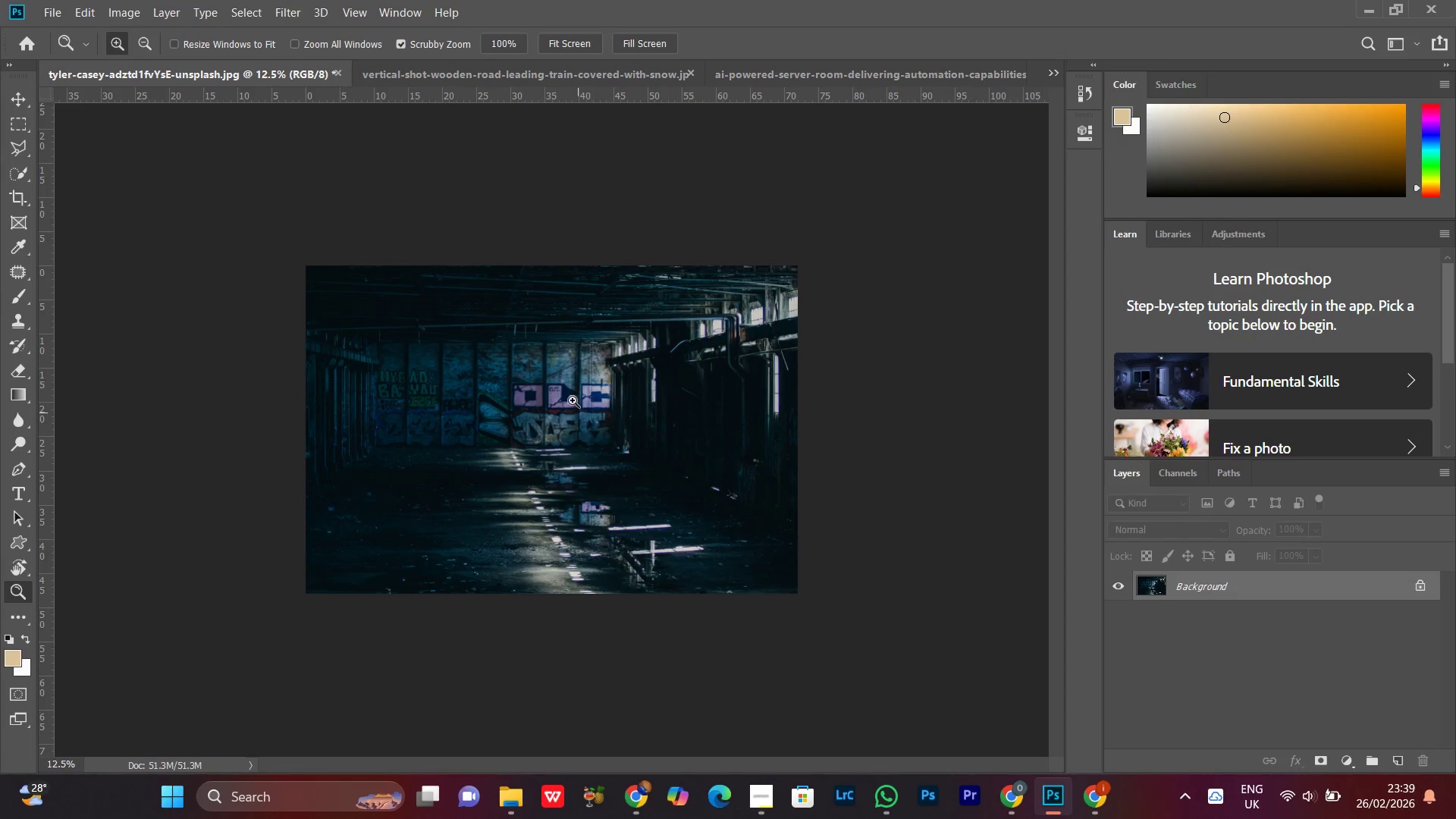 
left_click_drag(start_coordinate=[613, 428], to_coordinate=[624, 412])
 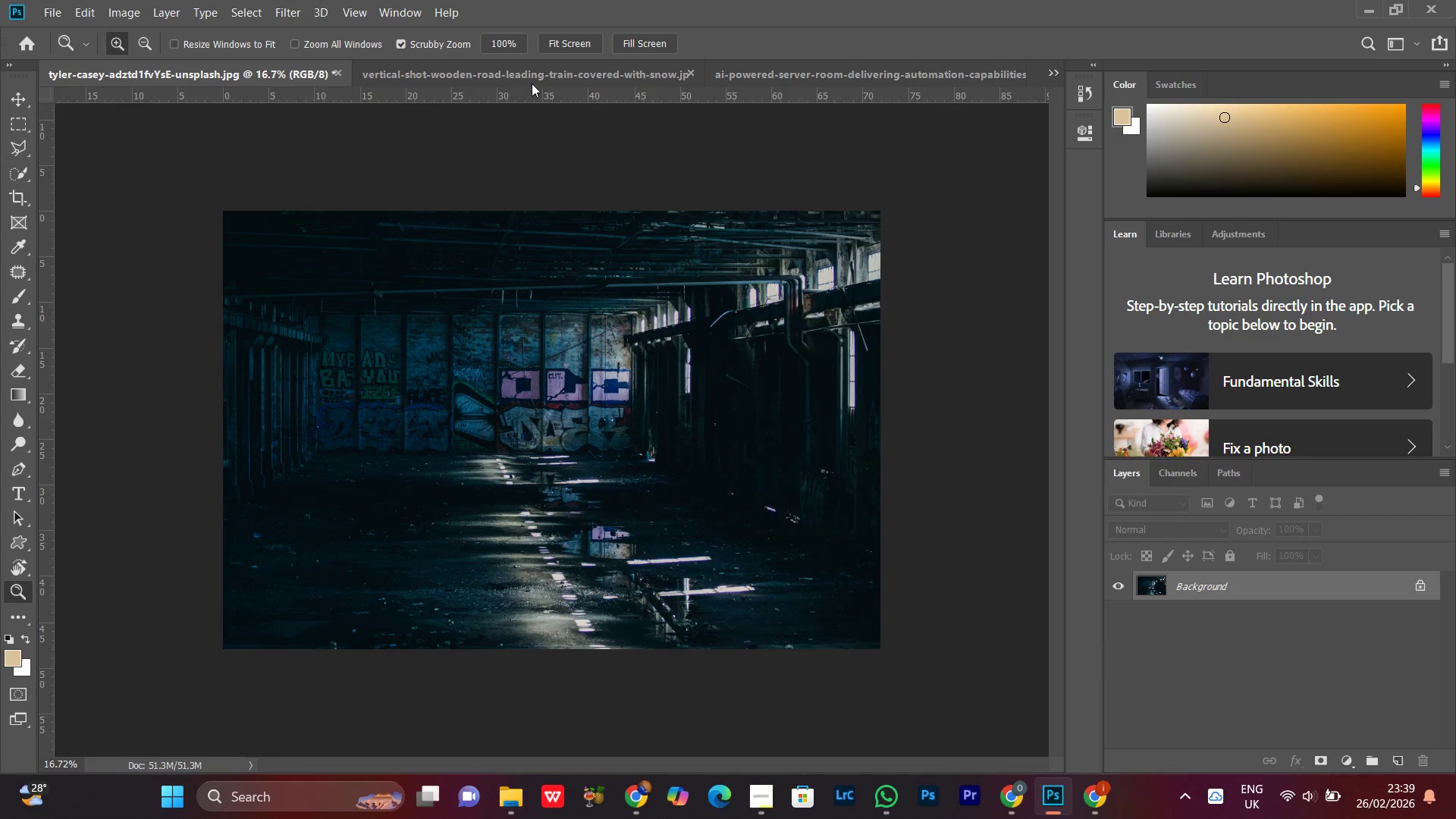 
left_click([514, 73])
 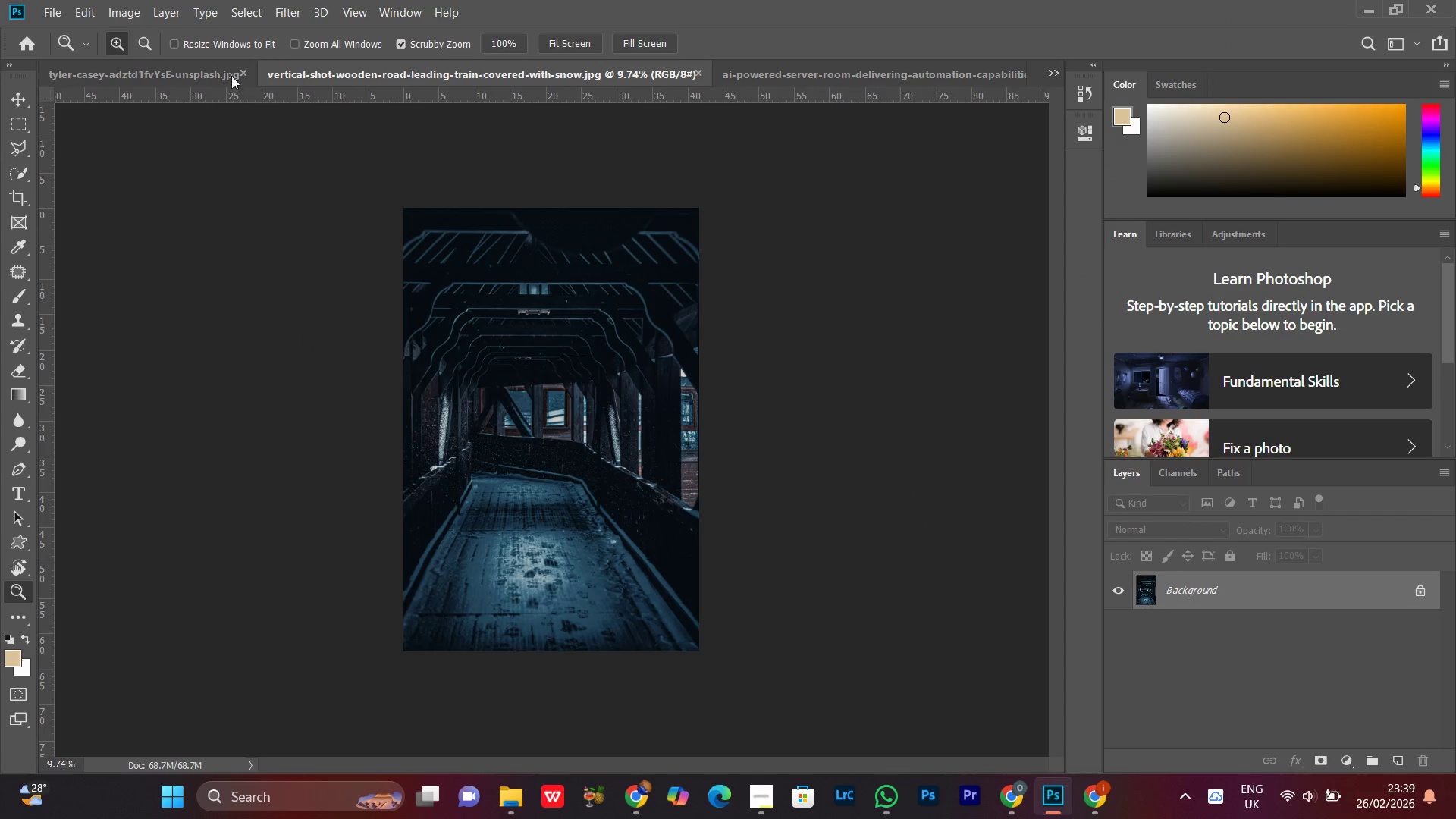 
left_click([180, 75])
 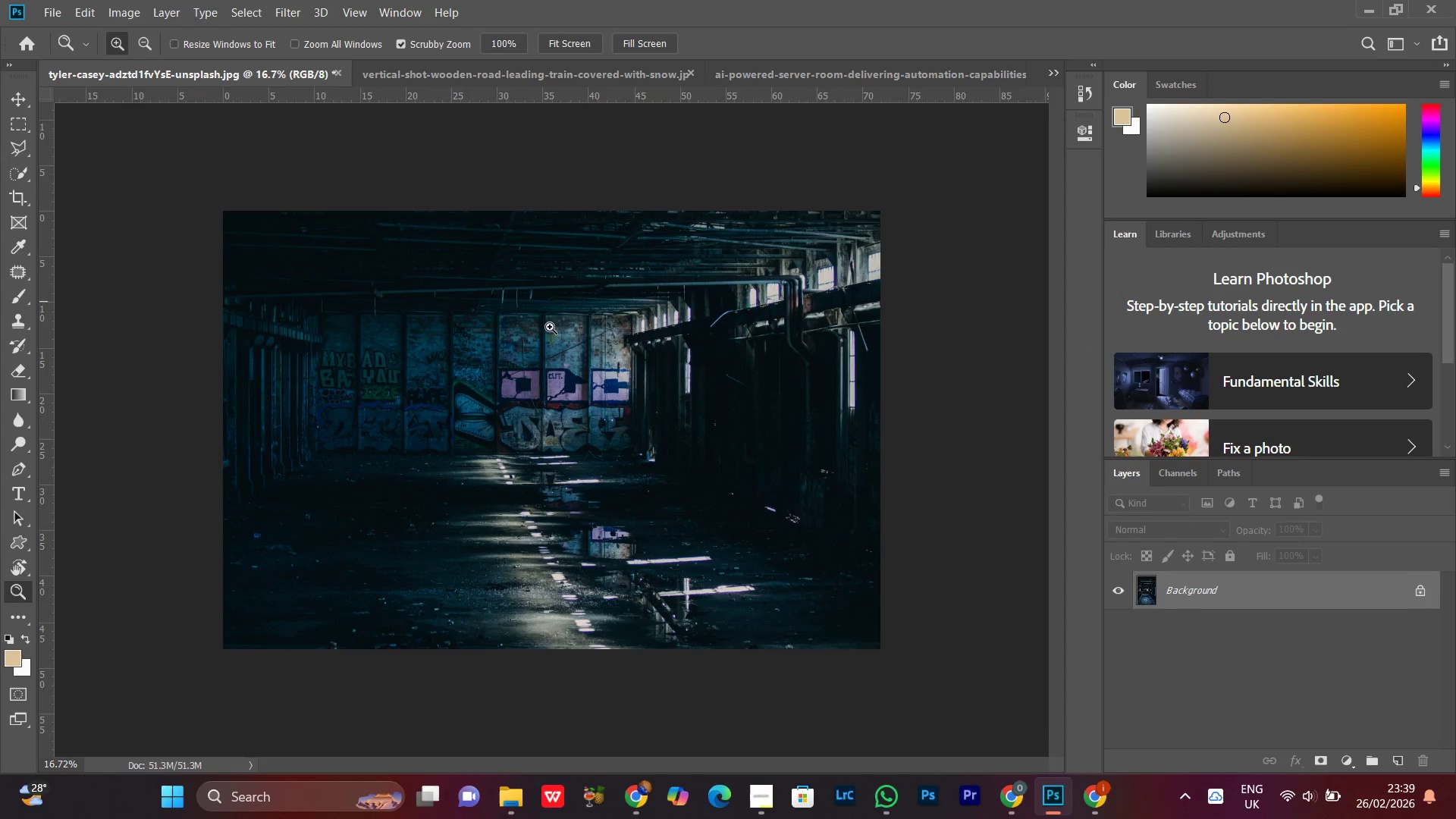 
left_click_drag(start_coordinate=[613, 349], to_coordinate=[595, 384])
 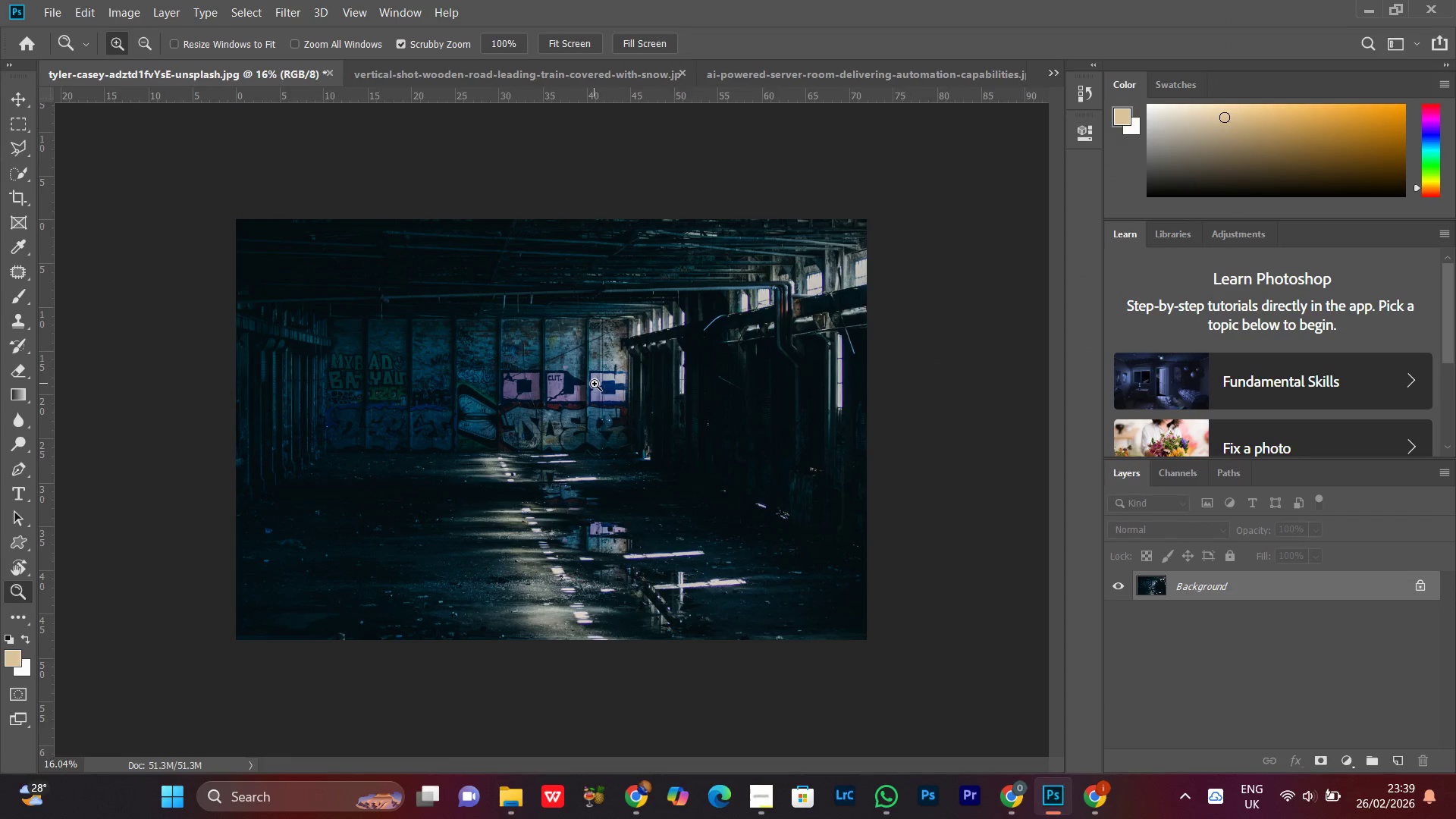 
left_click_drag(start_coordinate=[595, 384], to_coordinate=[574, 404])
 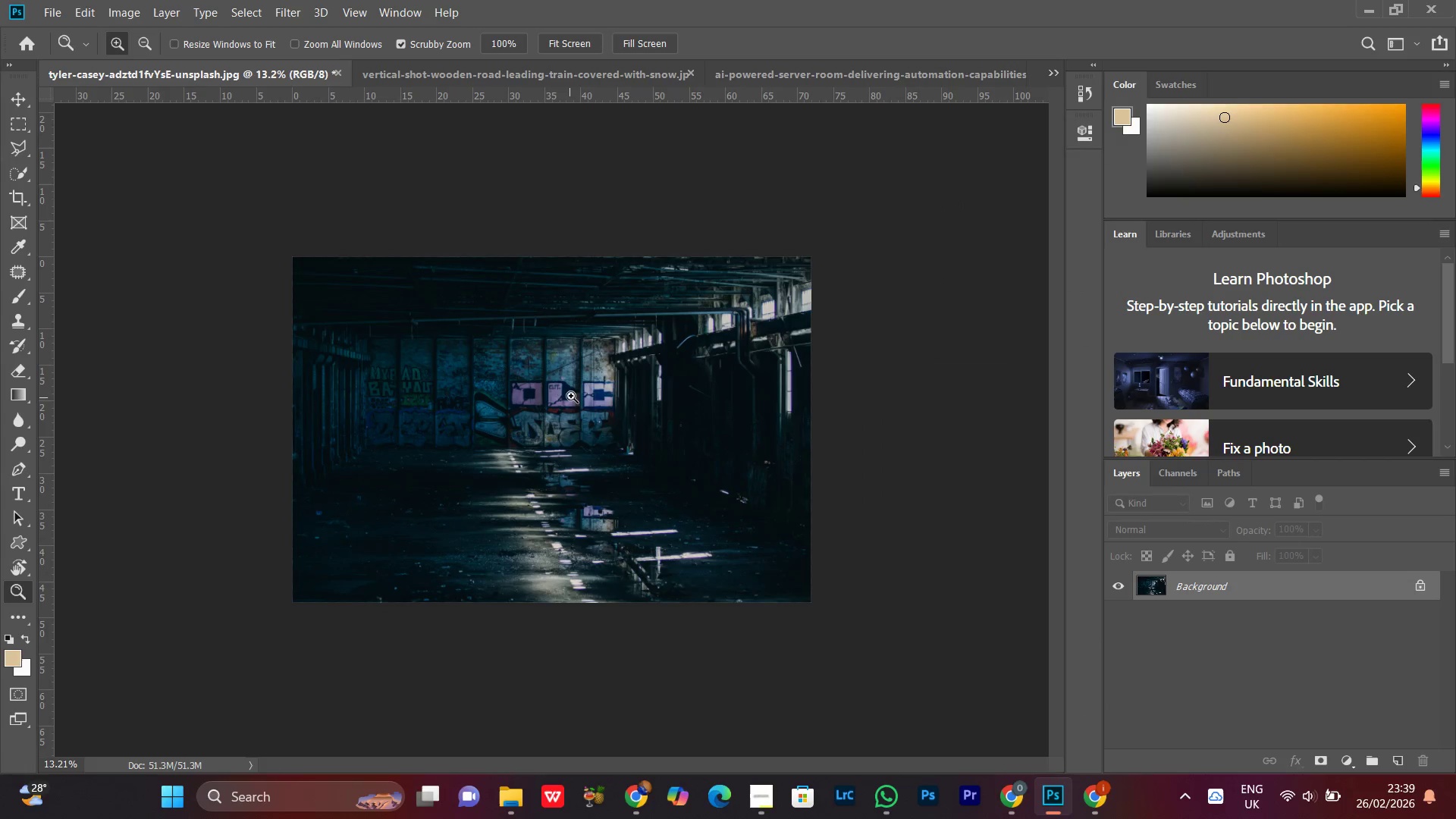 
hold_key(key=ControlLeft, duration=1.12)
 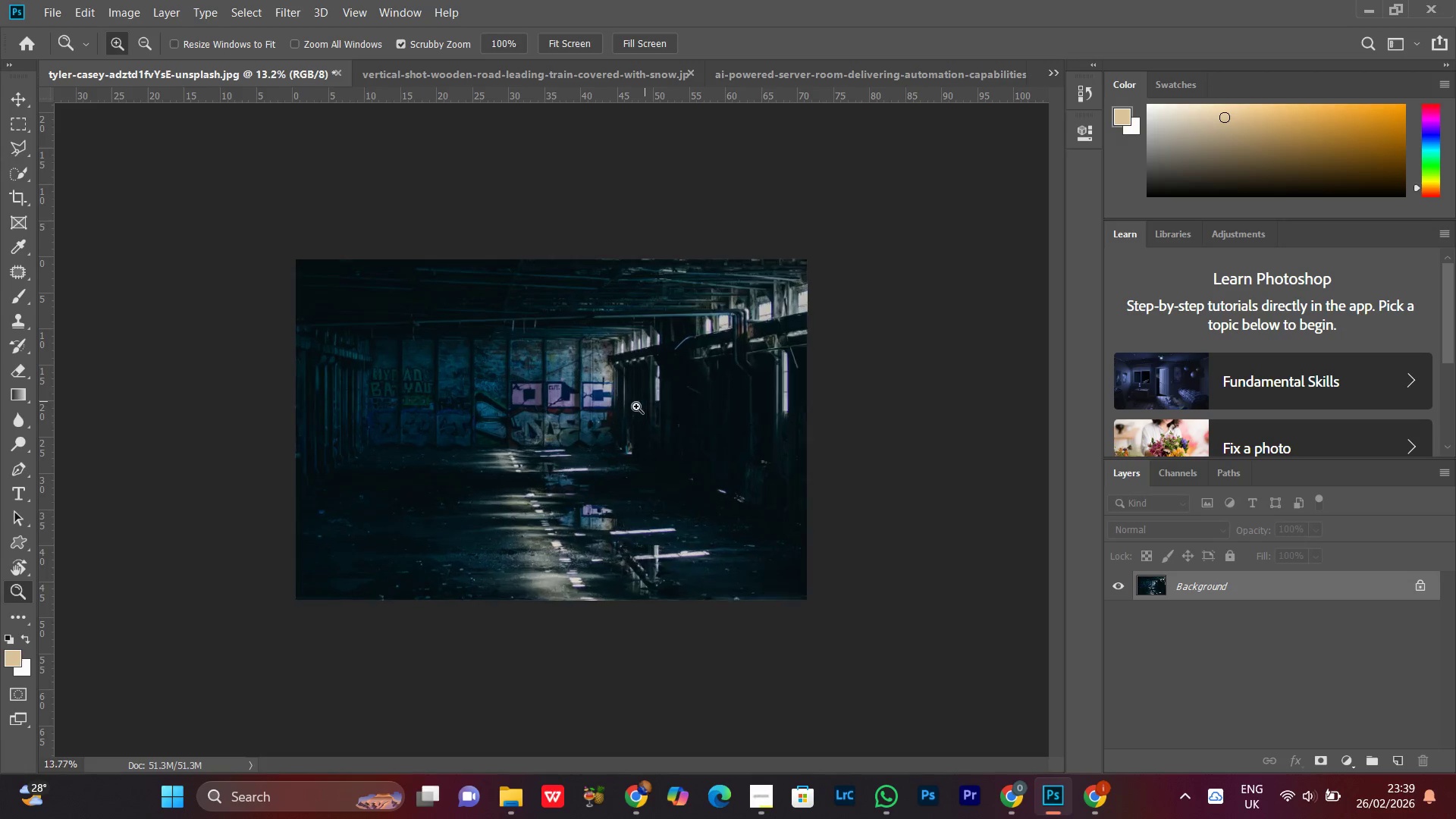 
left_click_drag(start_coordinate=[645, 400], to_coordinate=[637, 406])
 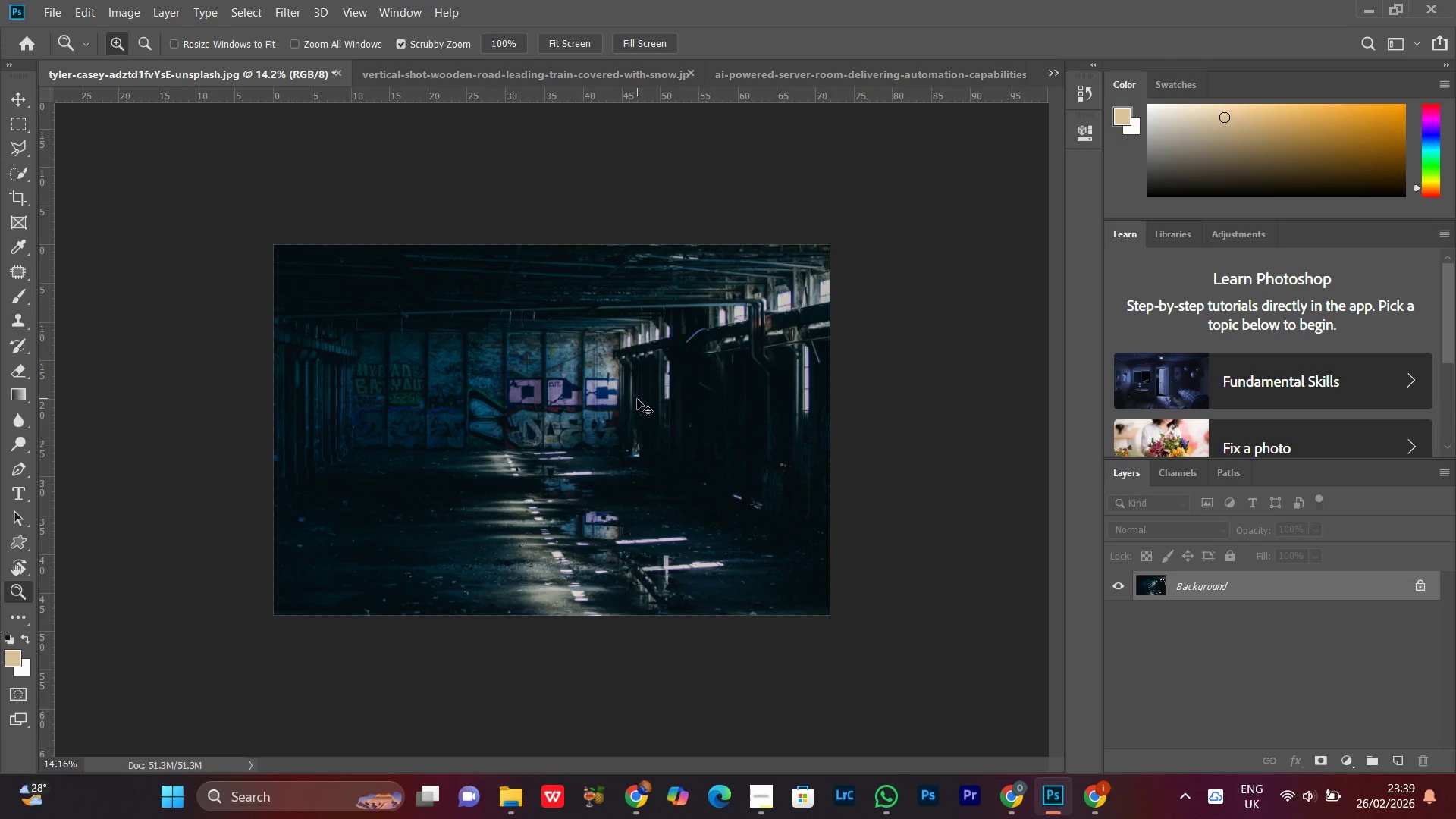 
key(Control+W)
 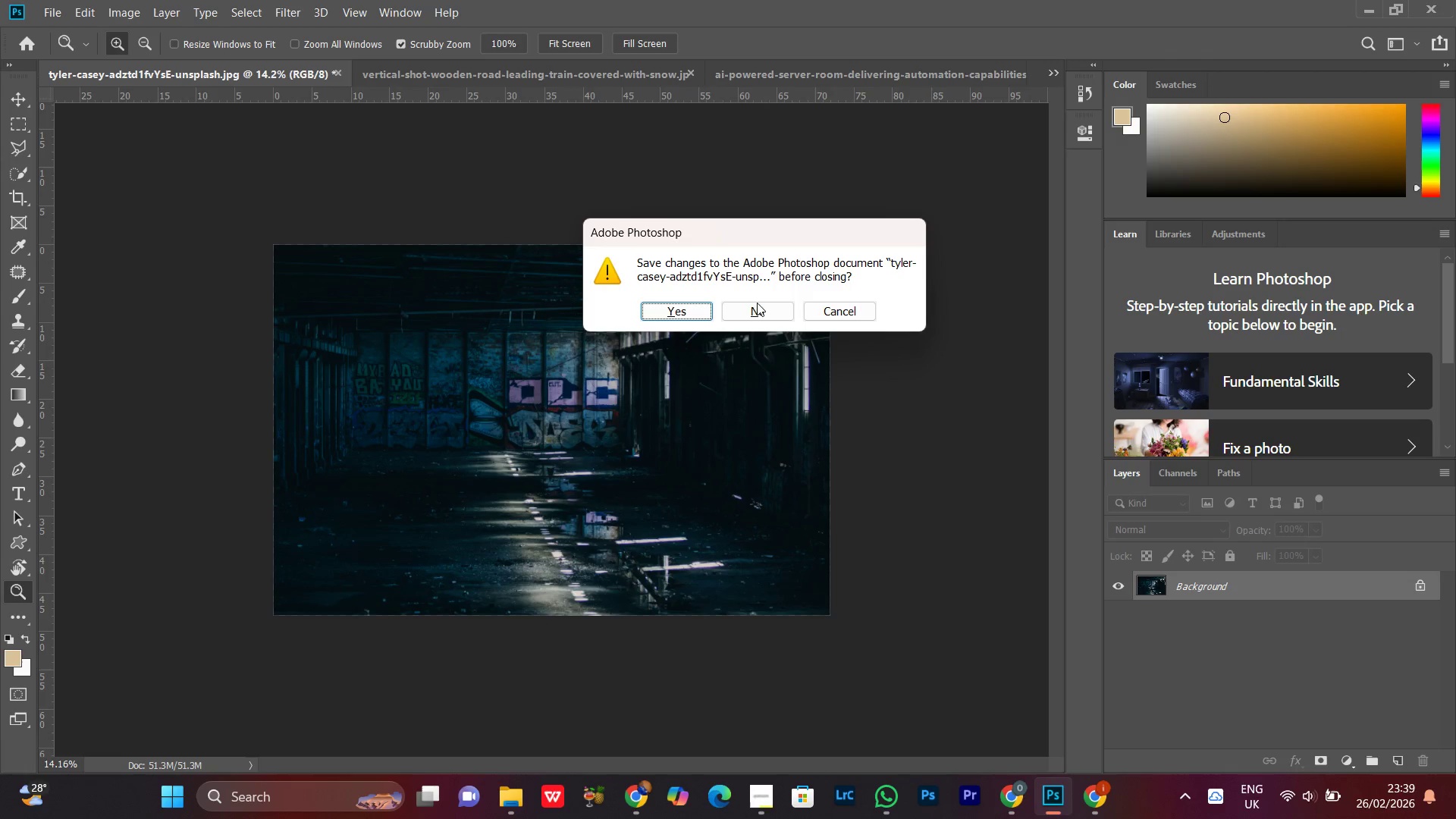 
left_click([761, 312])
 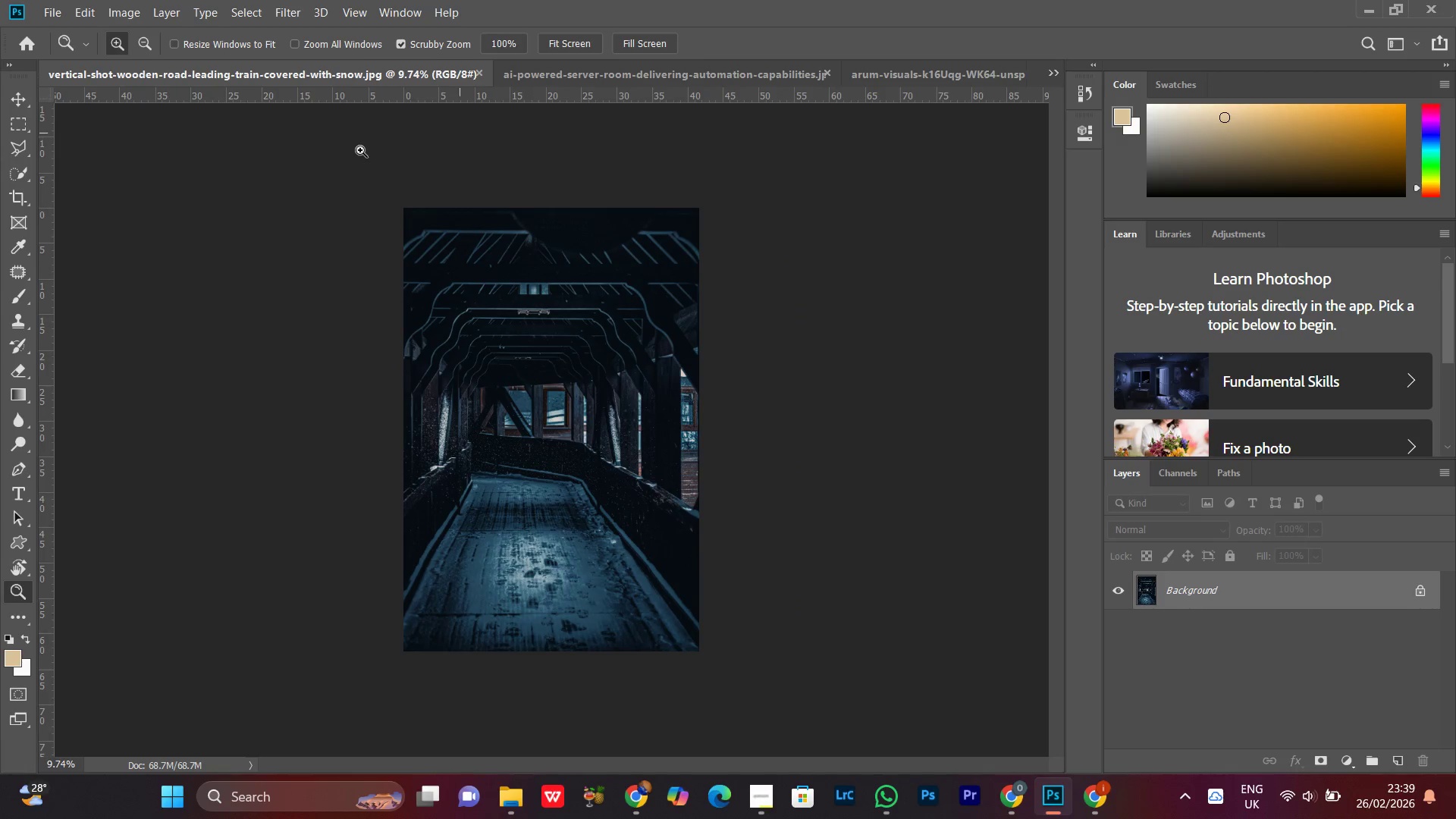 
left_click_drag(start_coordinate=[614, 368], to_coordinate=[607, 389])
 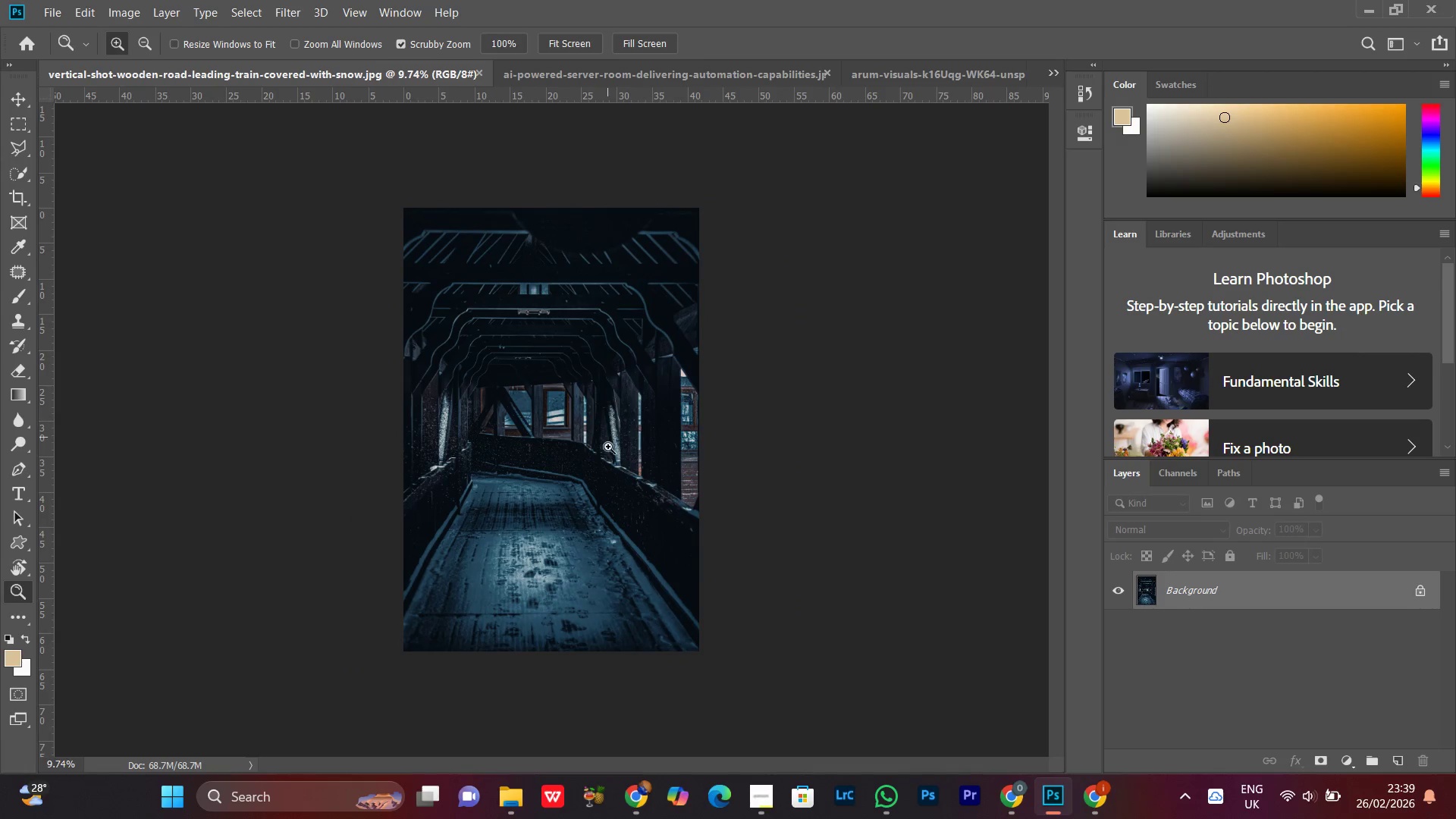 
left_click_drag(start_coordinate=[594, 444], to_coordinate=[617, 463])
 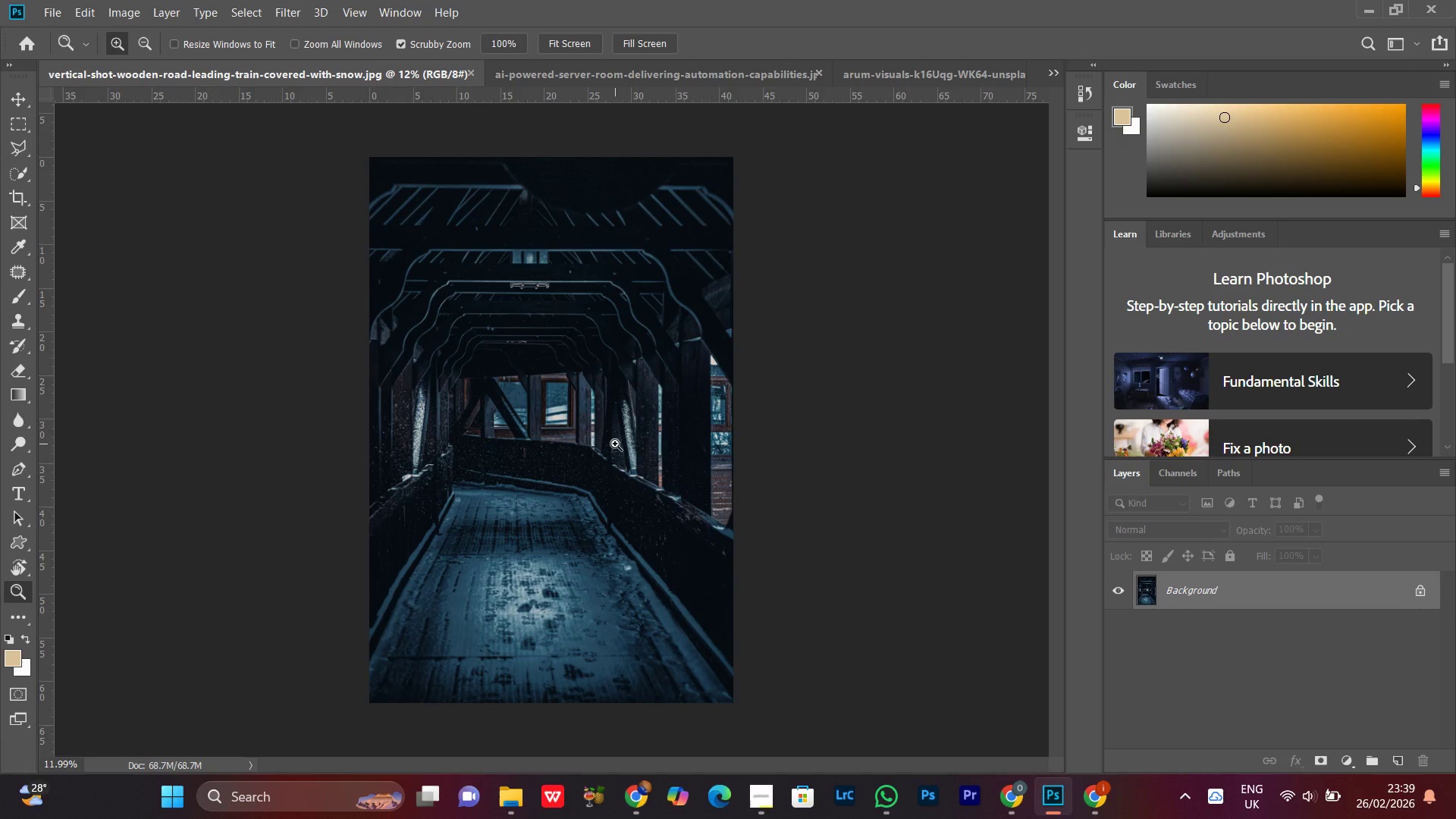 
key(Alt+Control+Shift+S)
 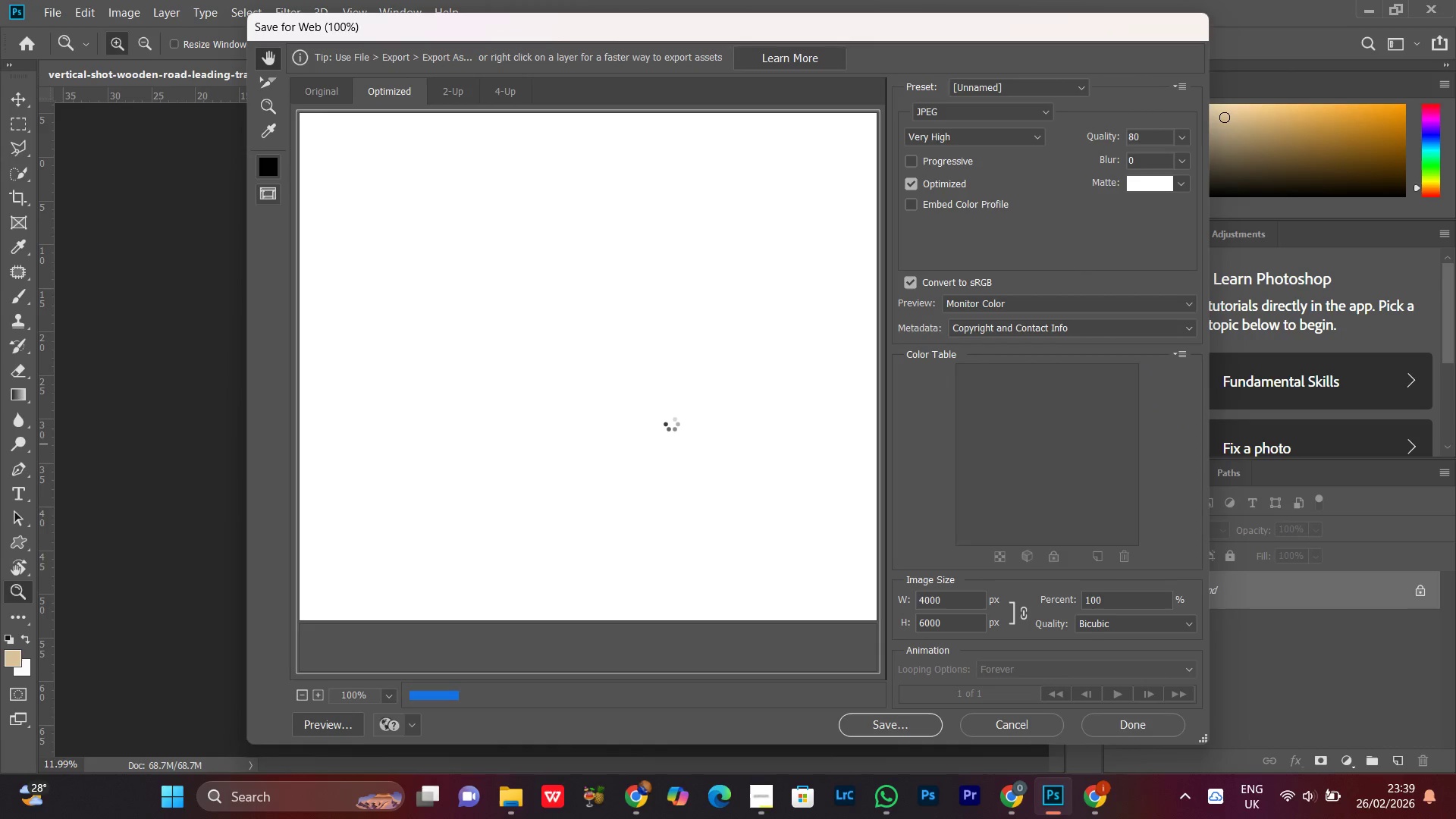 
wait(9.5)
 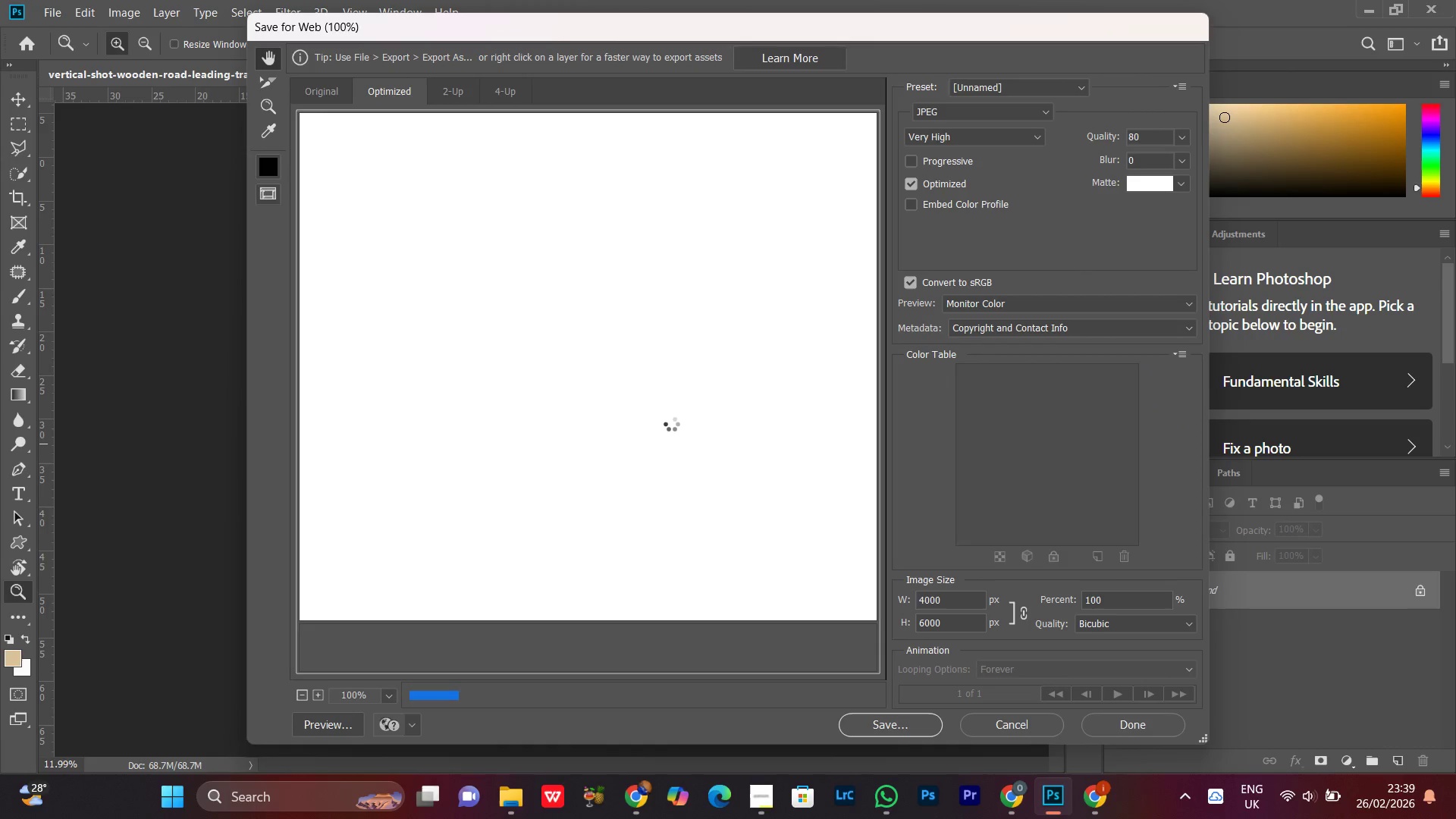 
left_click([664, 460])
 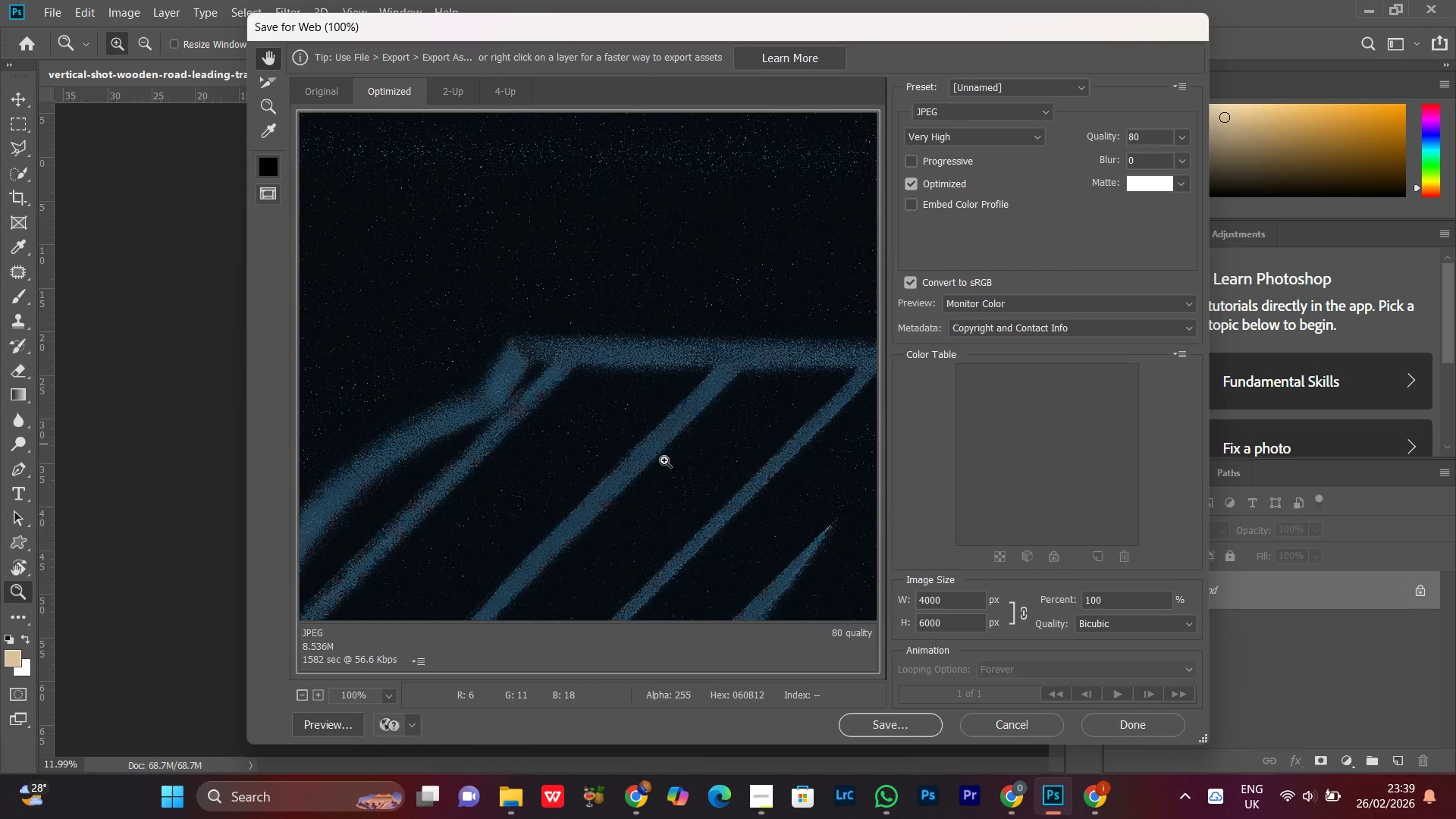 
key(Control+Minus)
 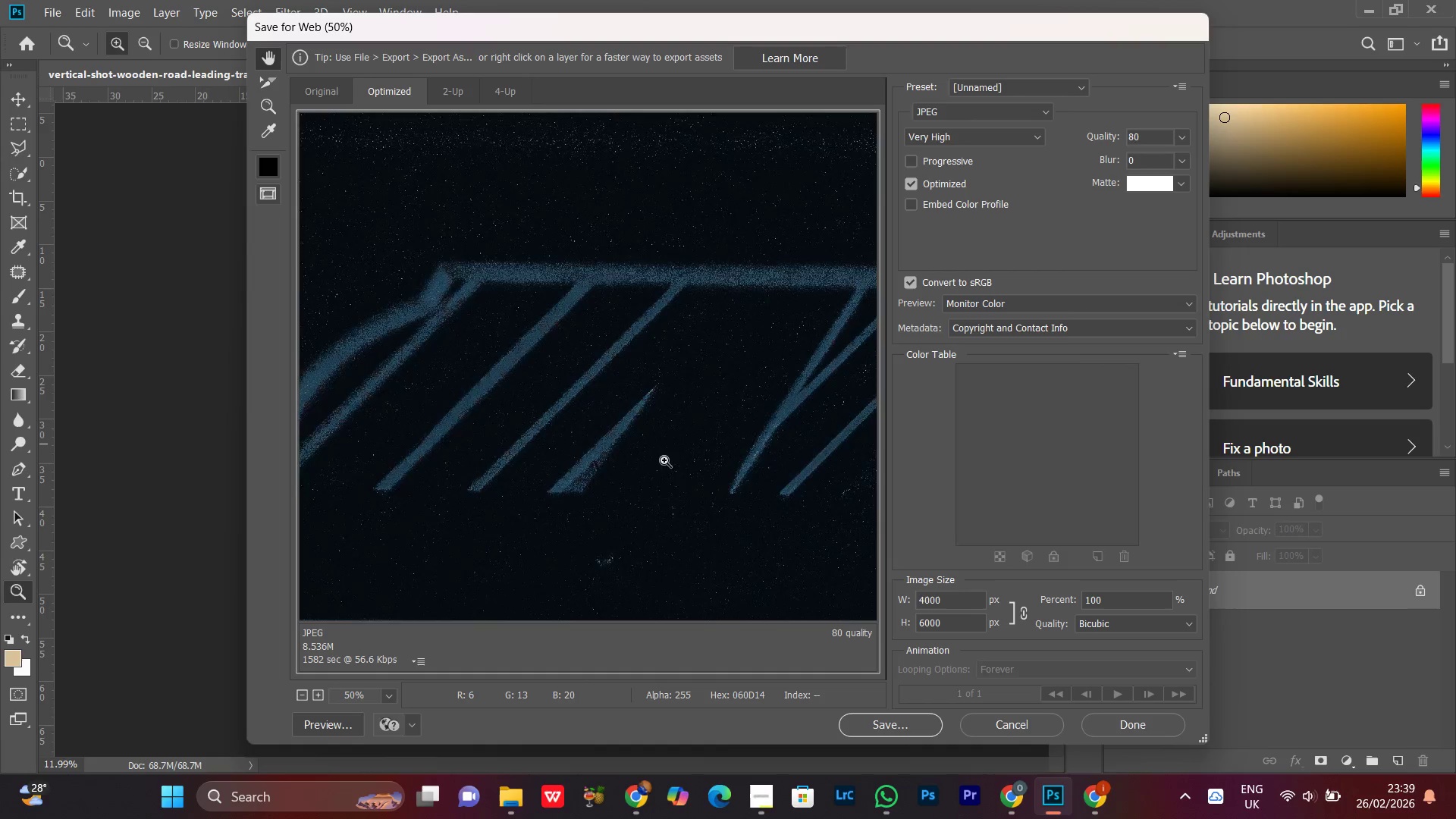 
key(Control+Minus)
 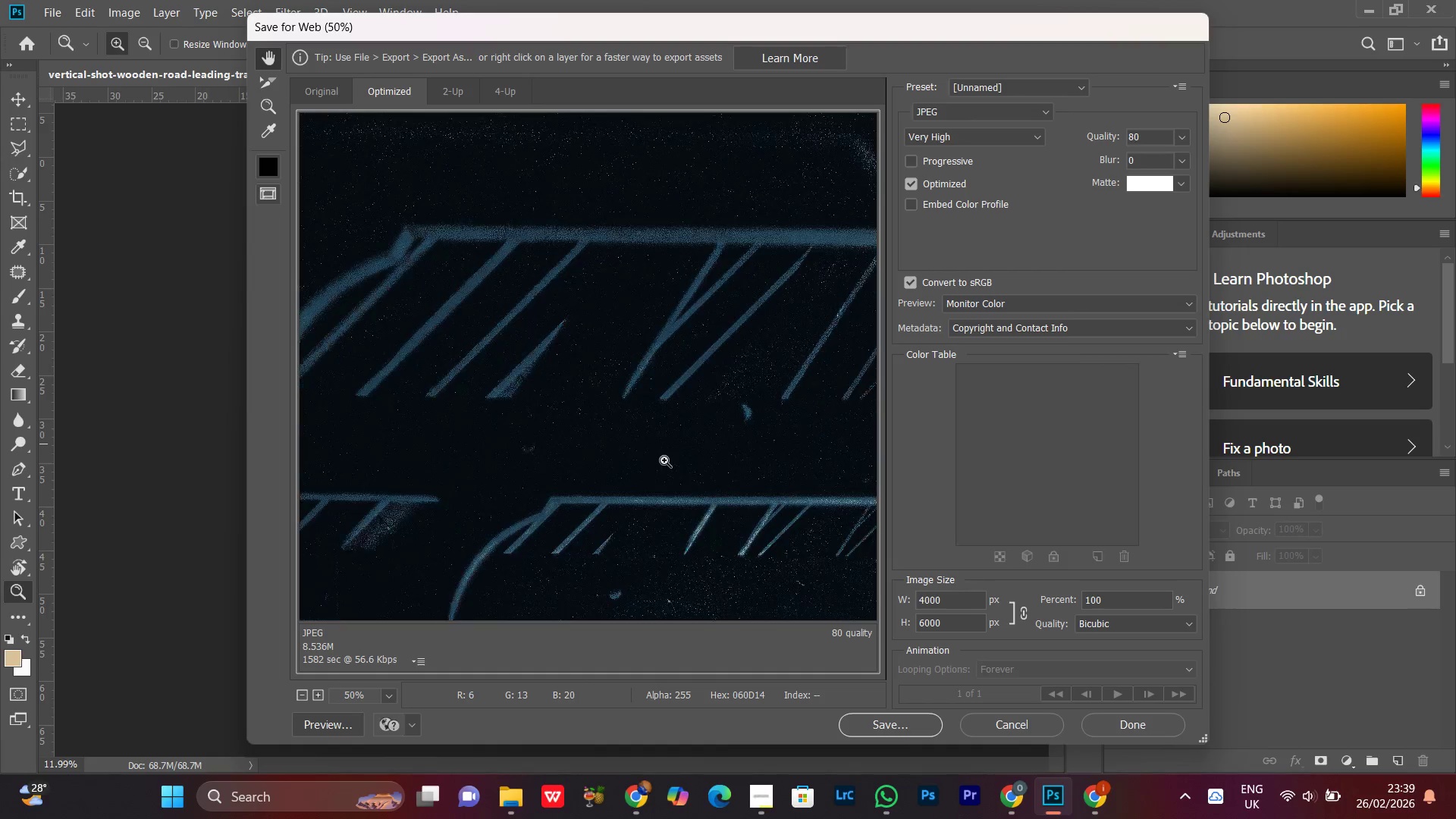 
key(Control+Minus)
 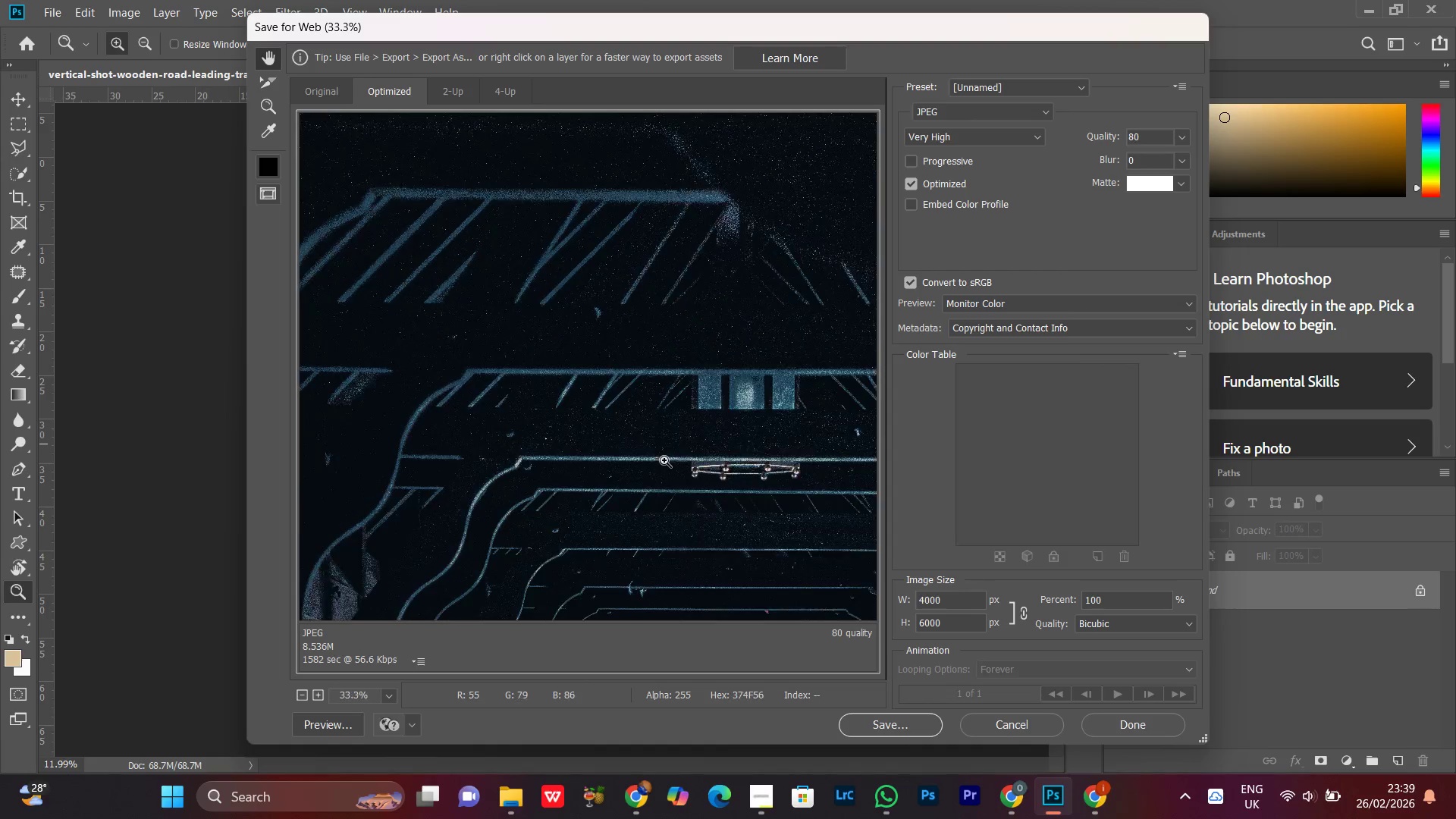 
key(Control+Minus)
 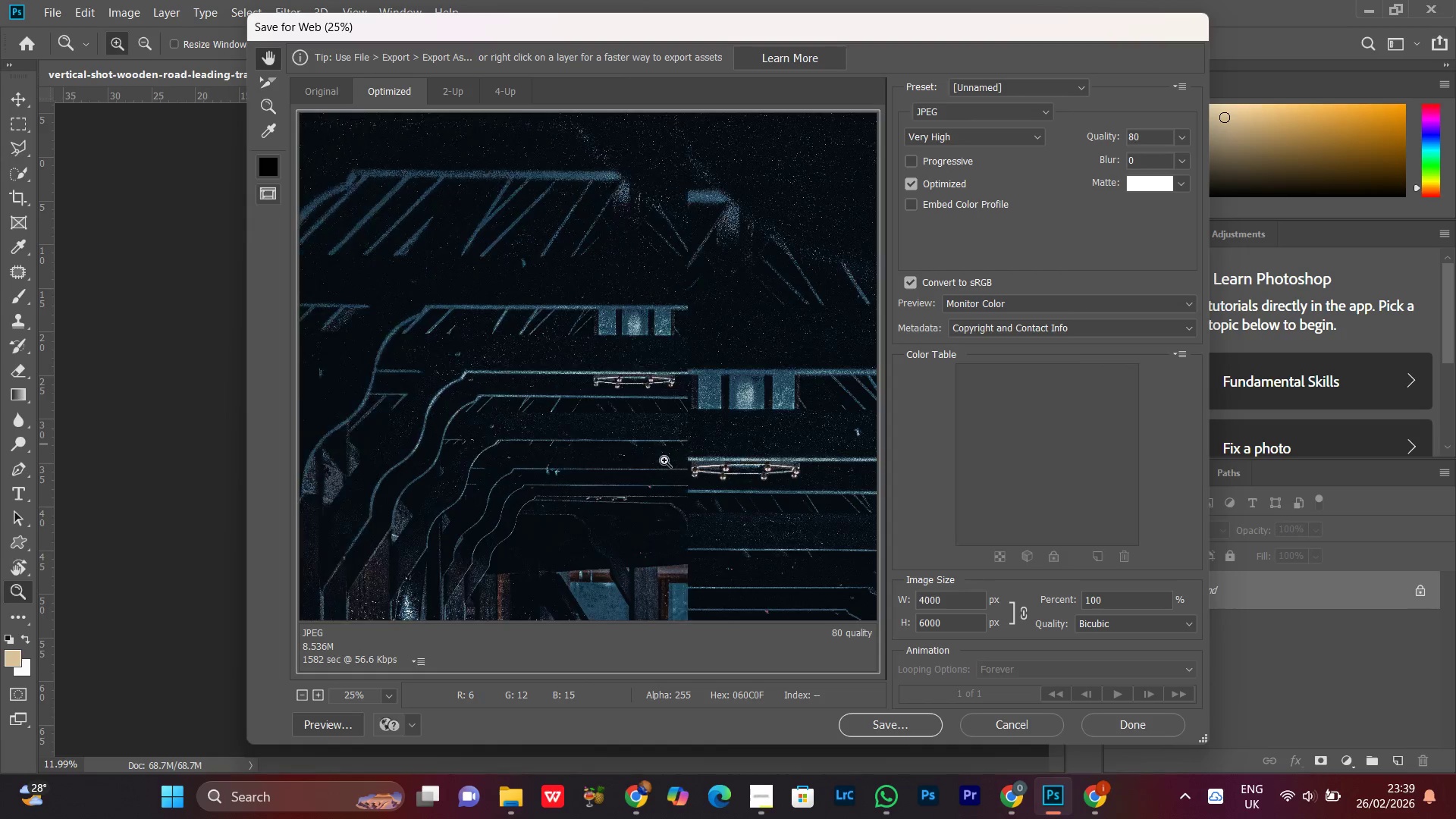 
key(Control+Minus)
 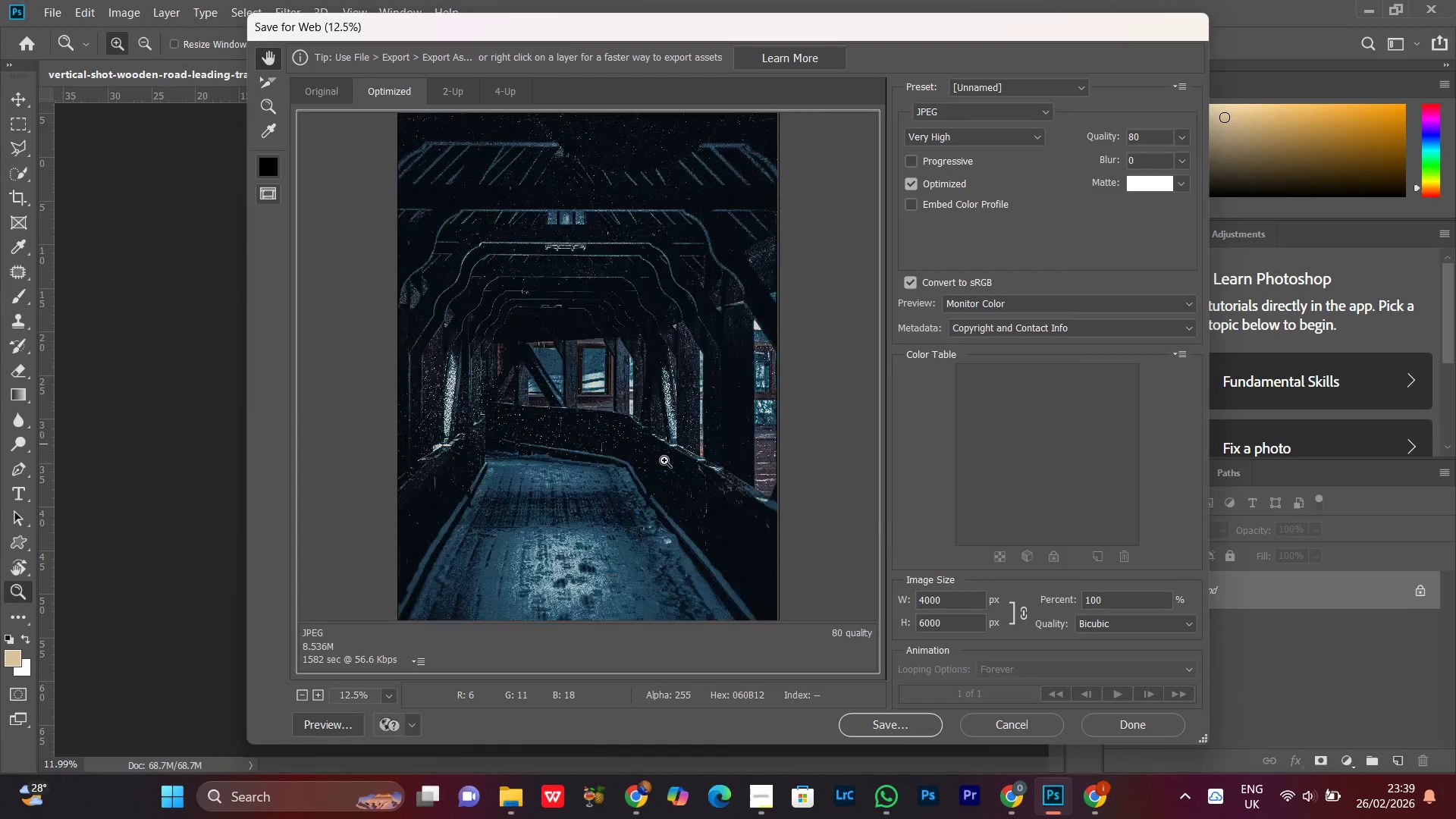 
key(Control+Minus)
 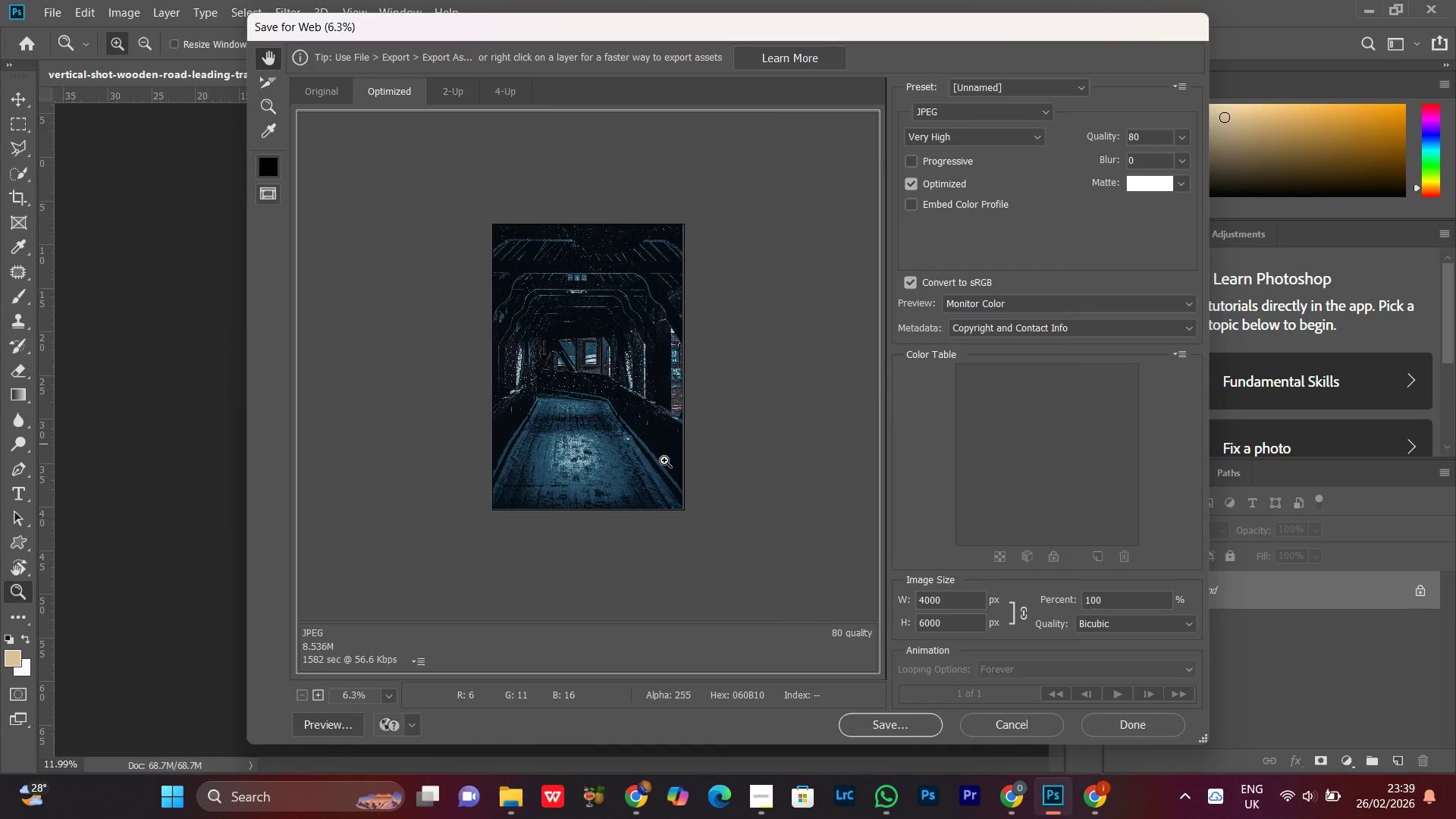 
key(Control+Minus)
 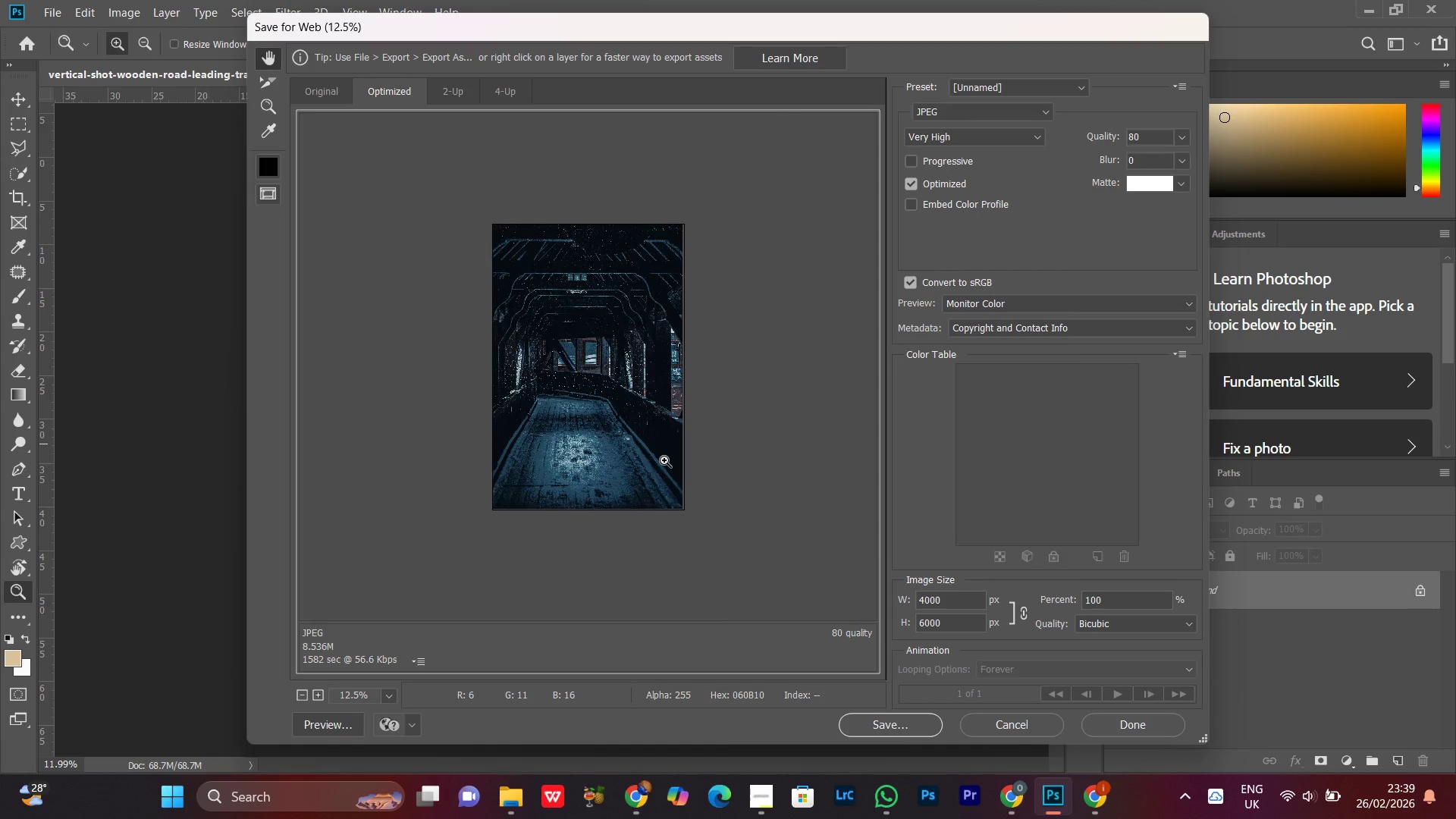 
key(Control+Equal)
 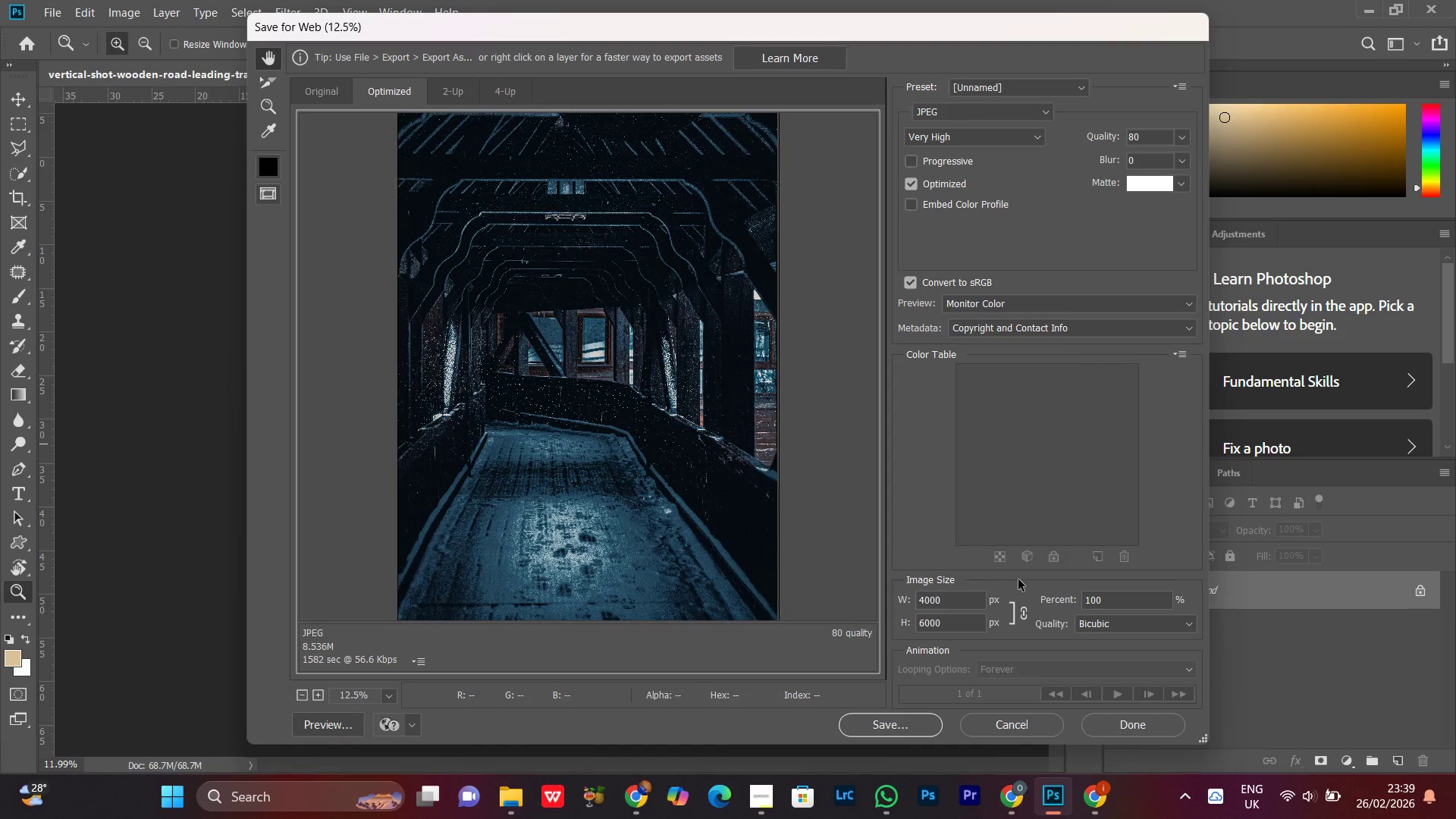 
key(Control+Minus)
 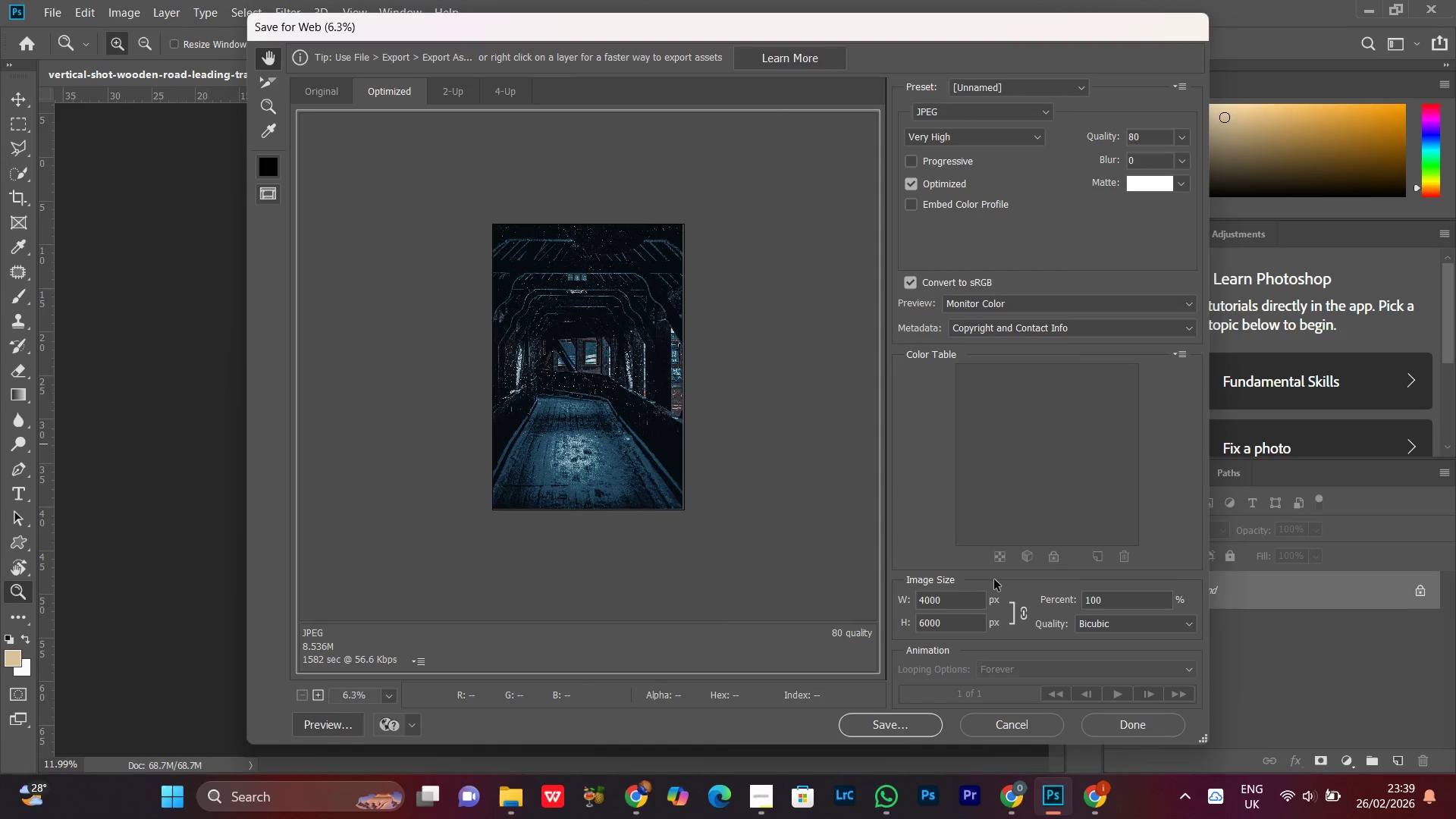 
key(Control+Equal)
 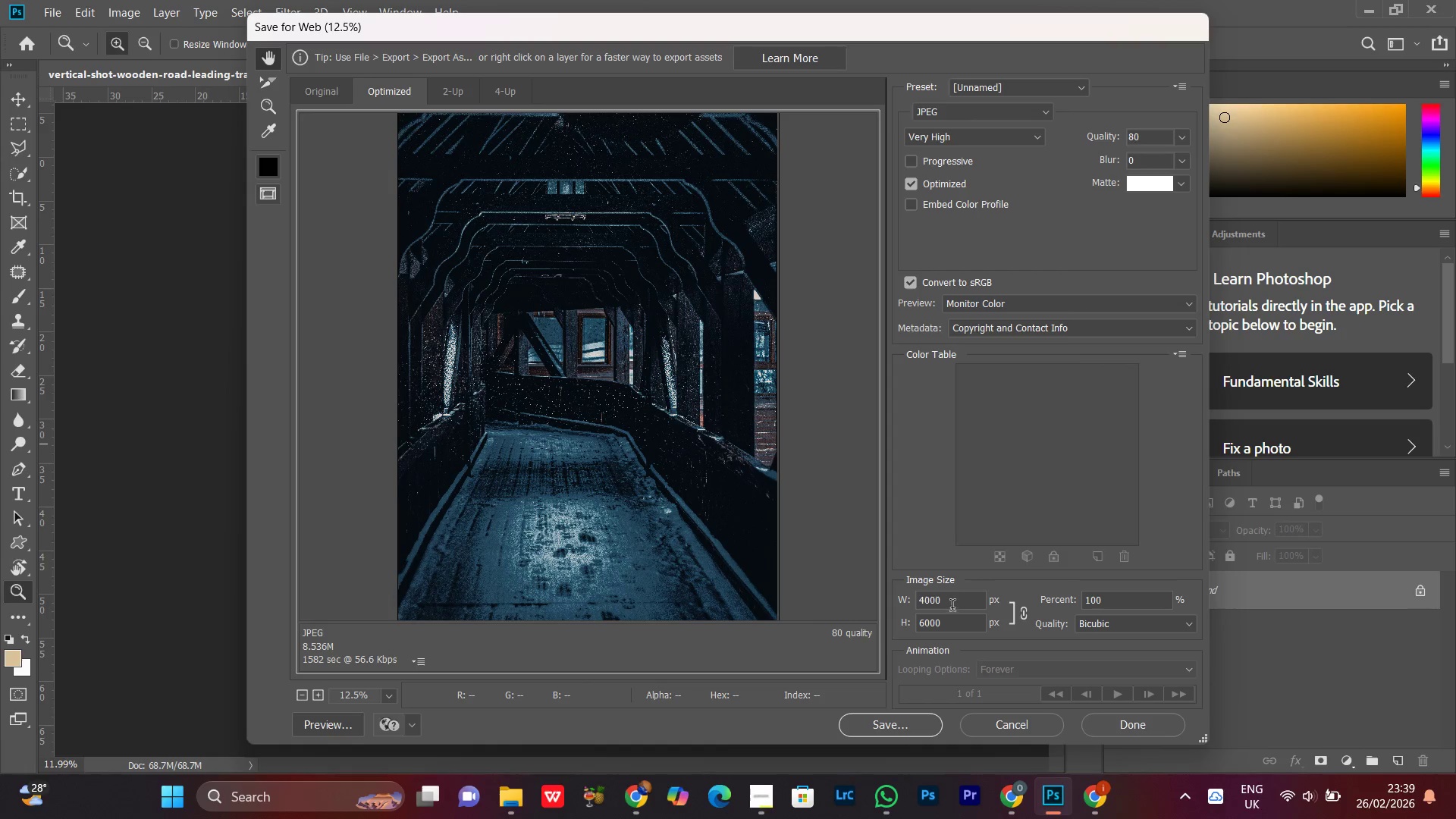 
left_click_drag(start_coordinate=[956, 604], to_coordinate=[868, 620])
 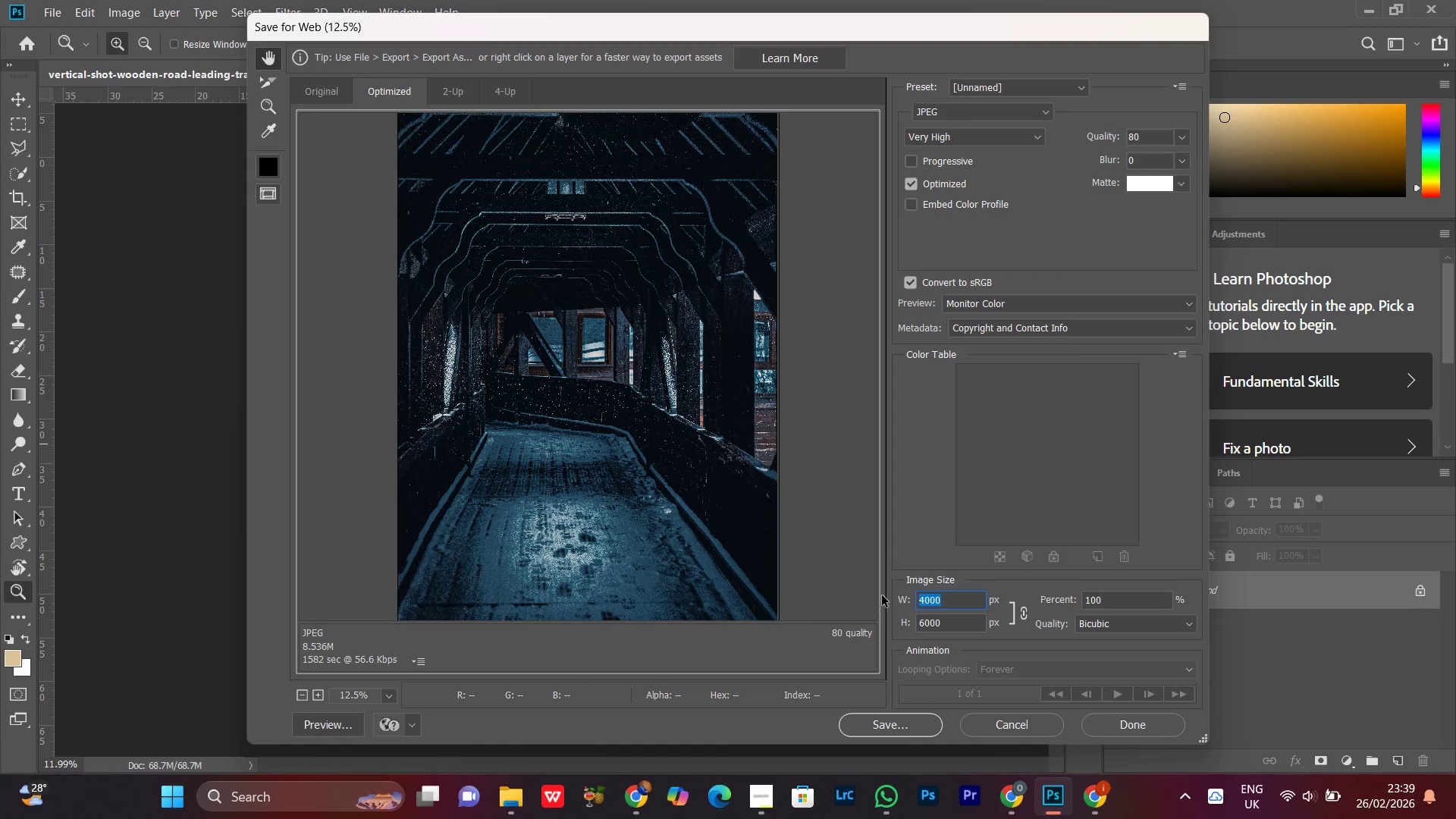 
type(3000)
 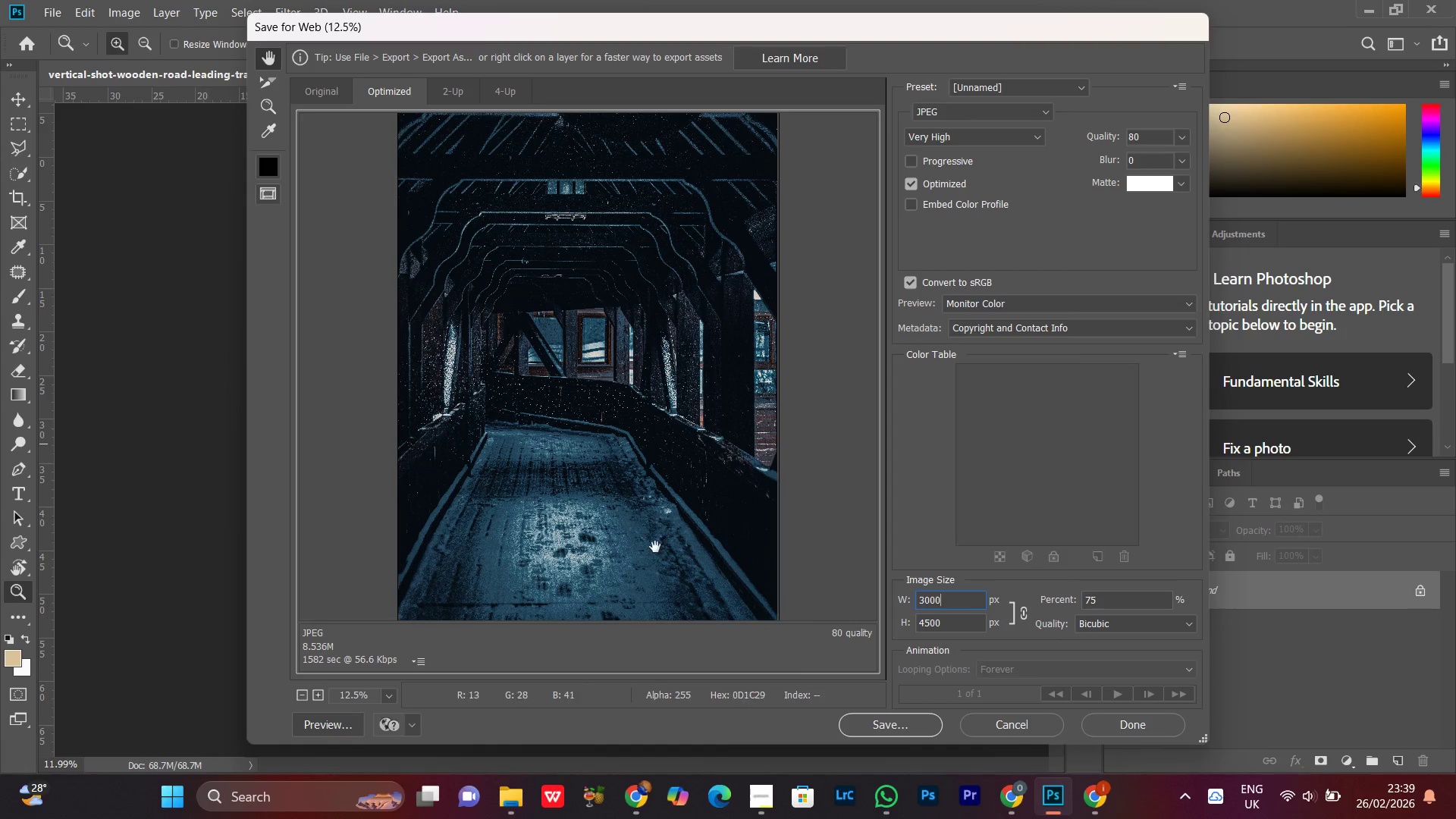 
left_click([619, 432])
 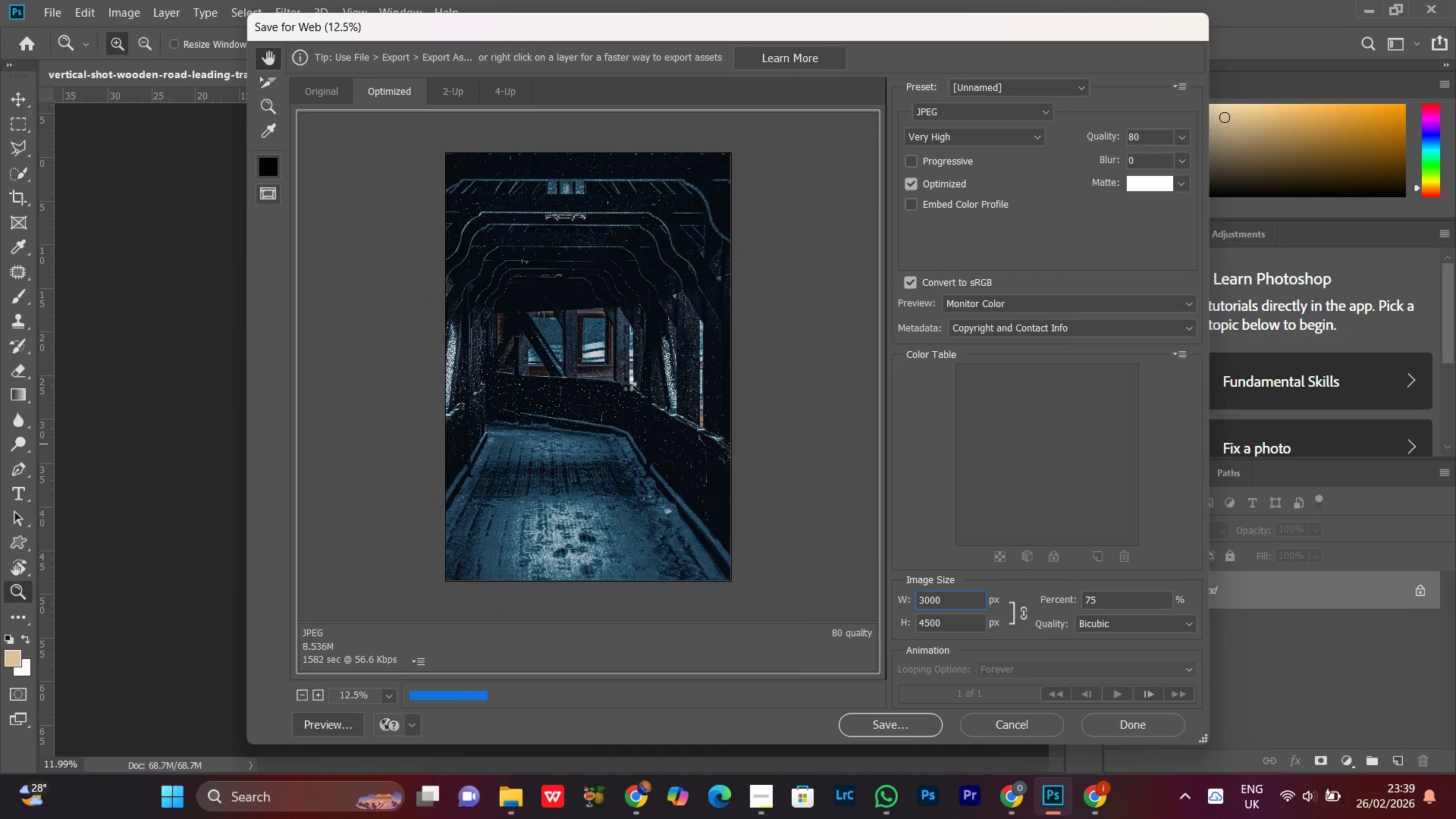 
left_click([618, 369])
 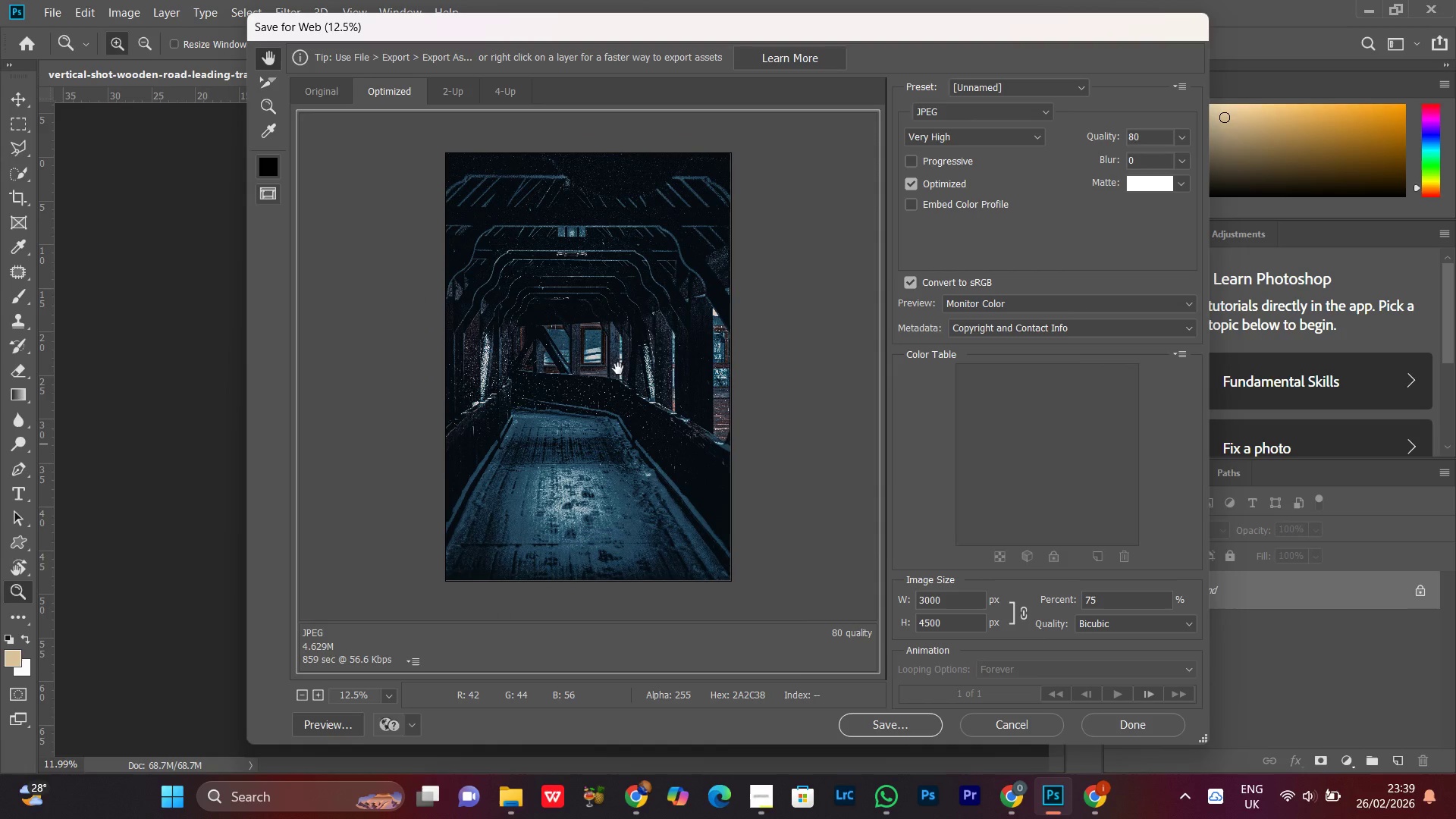 
left_click([618, 369])
 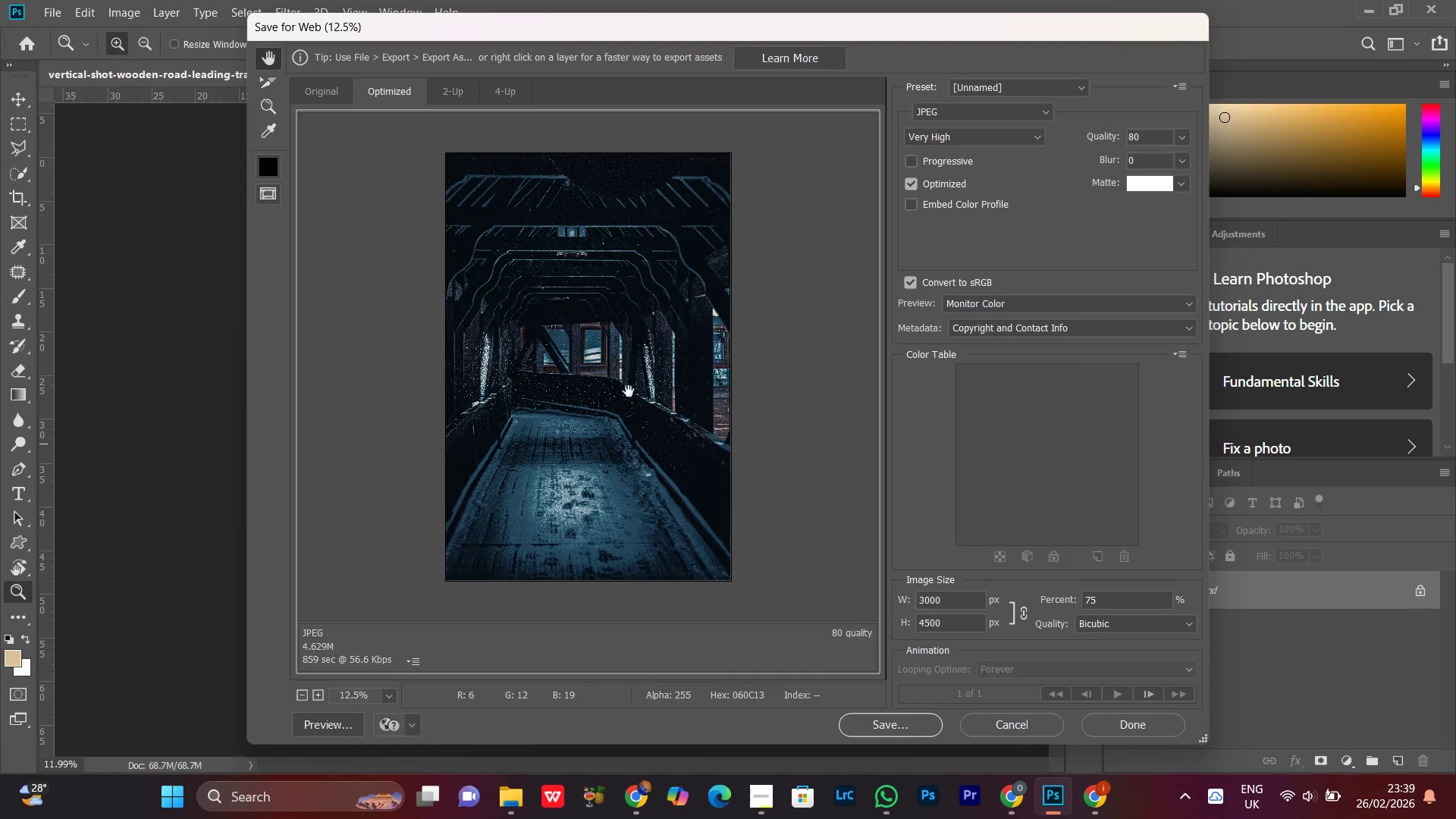 
left_click([585, 337])
 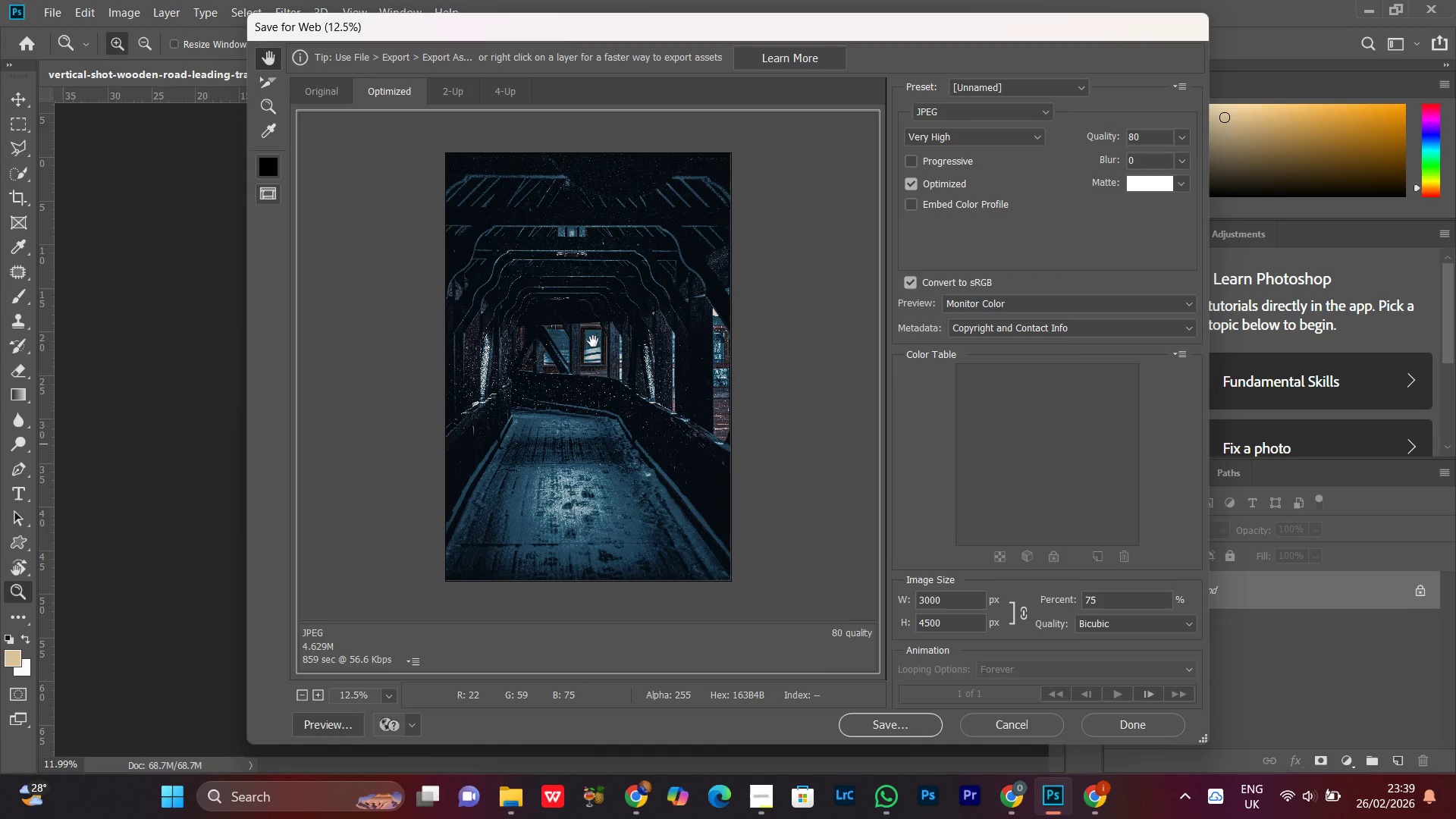 
left_click([593, 341])
 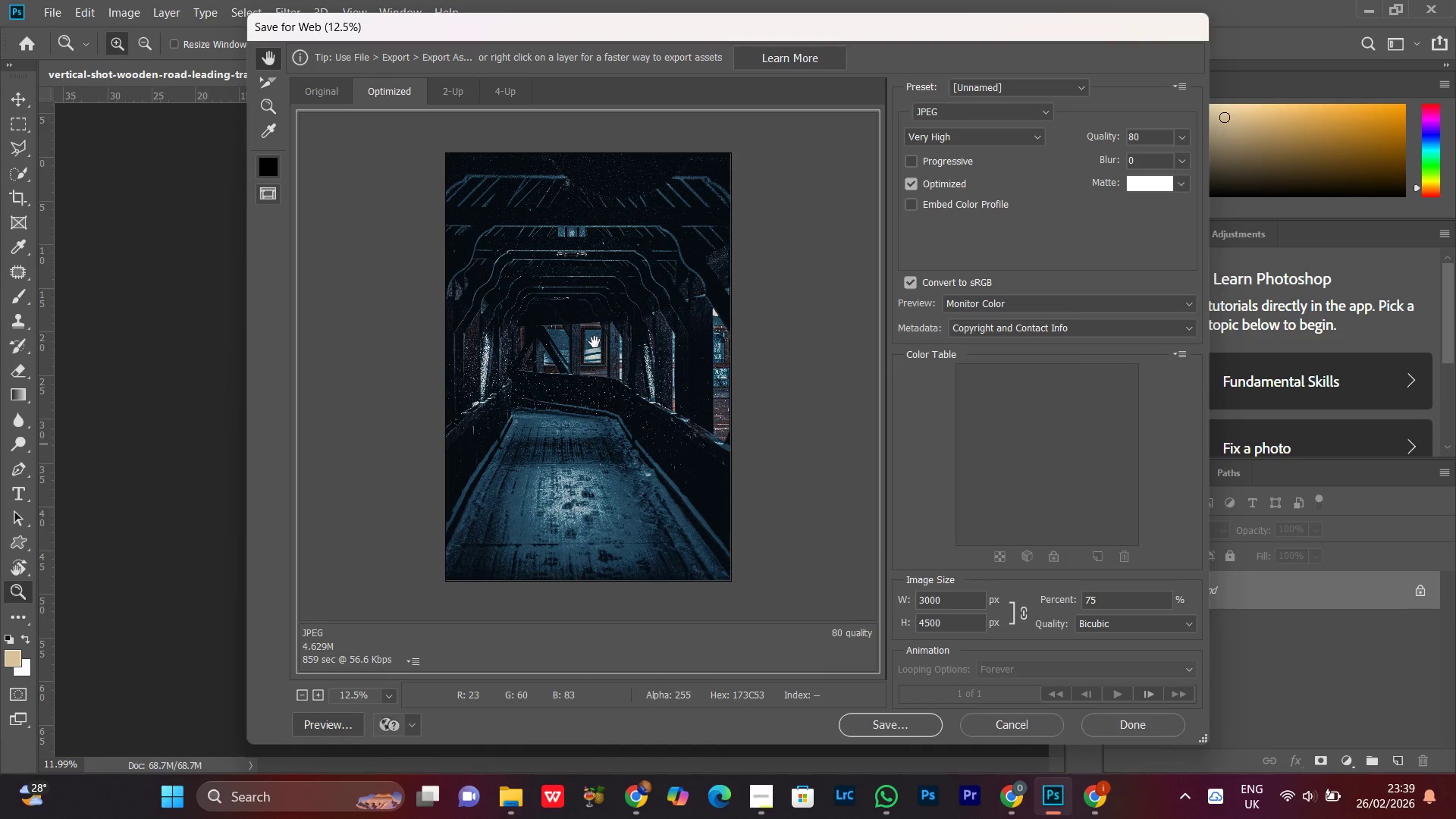 
left_click([613, 355])
 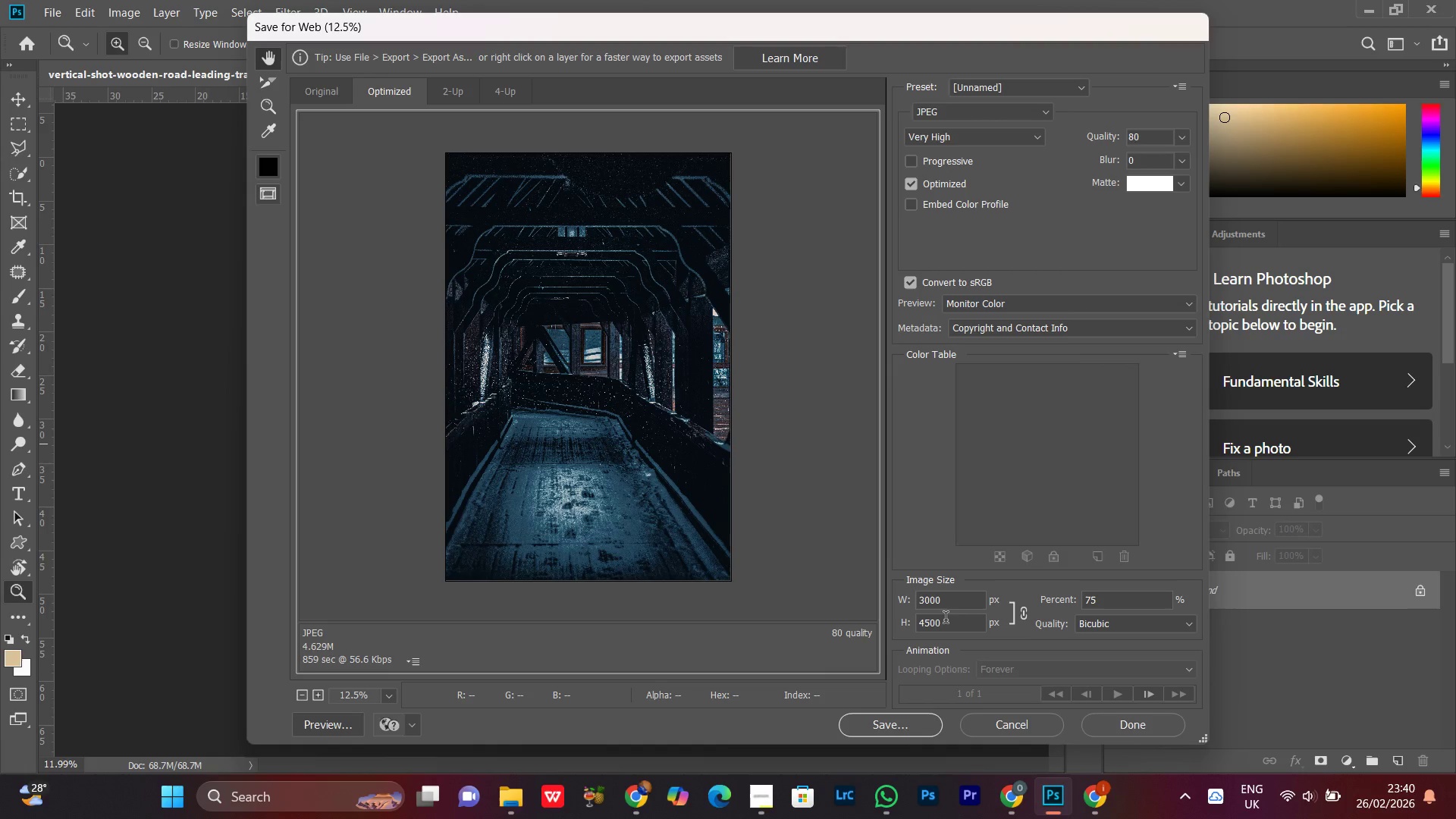 
left_click([949, 623])
 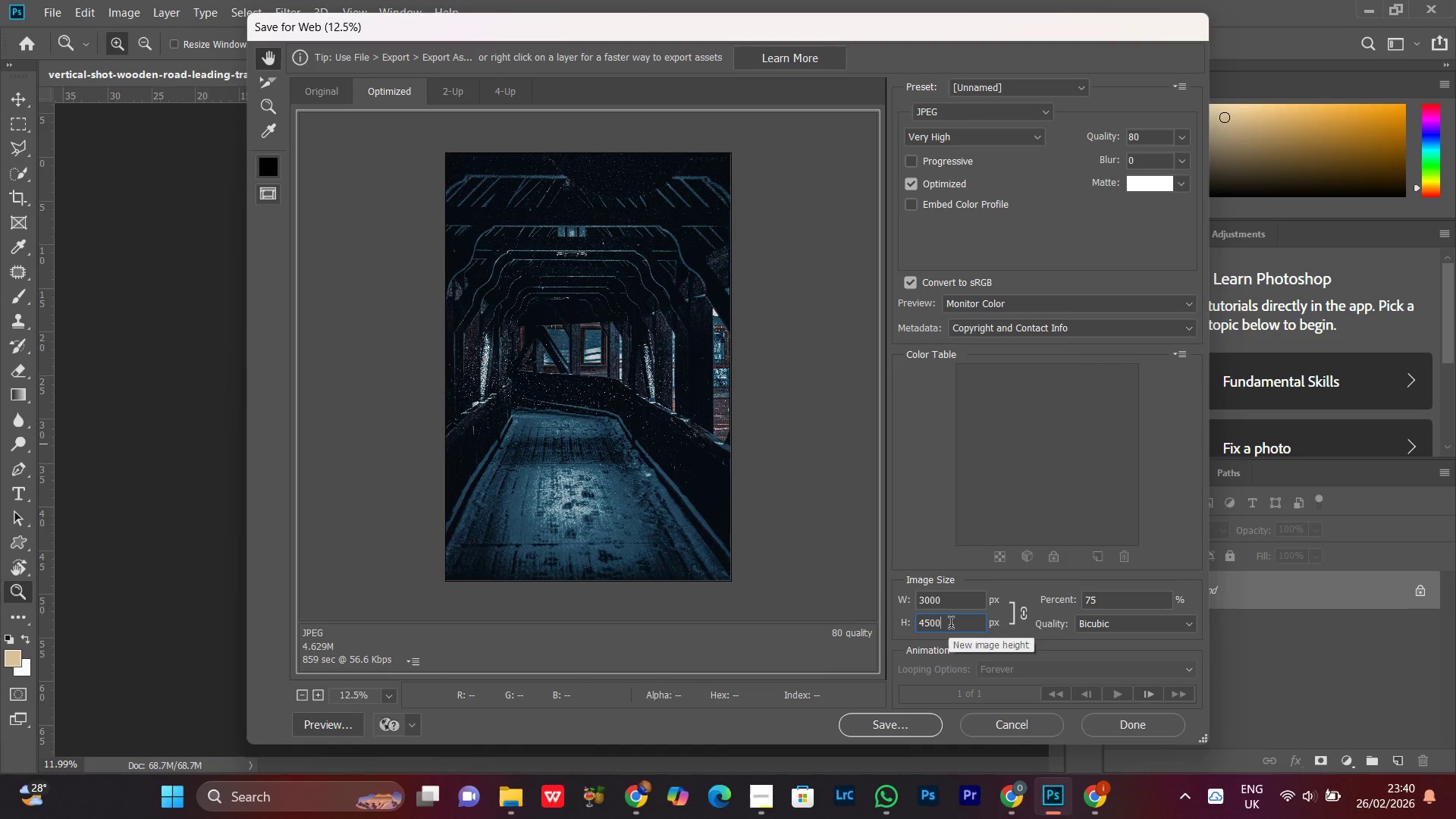 
left_click_drag(start_coordinate=[951, 626], to_coordinate=[830, 639])
 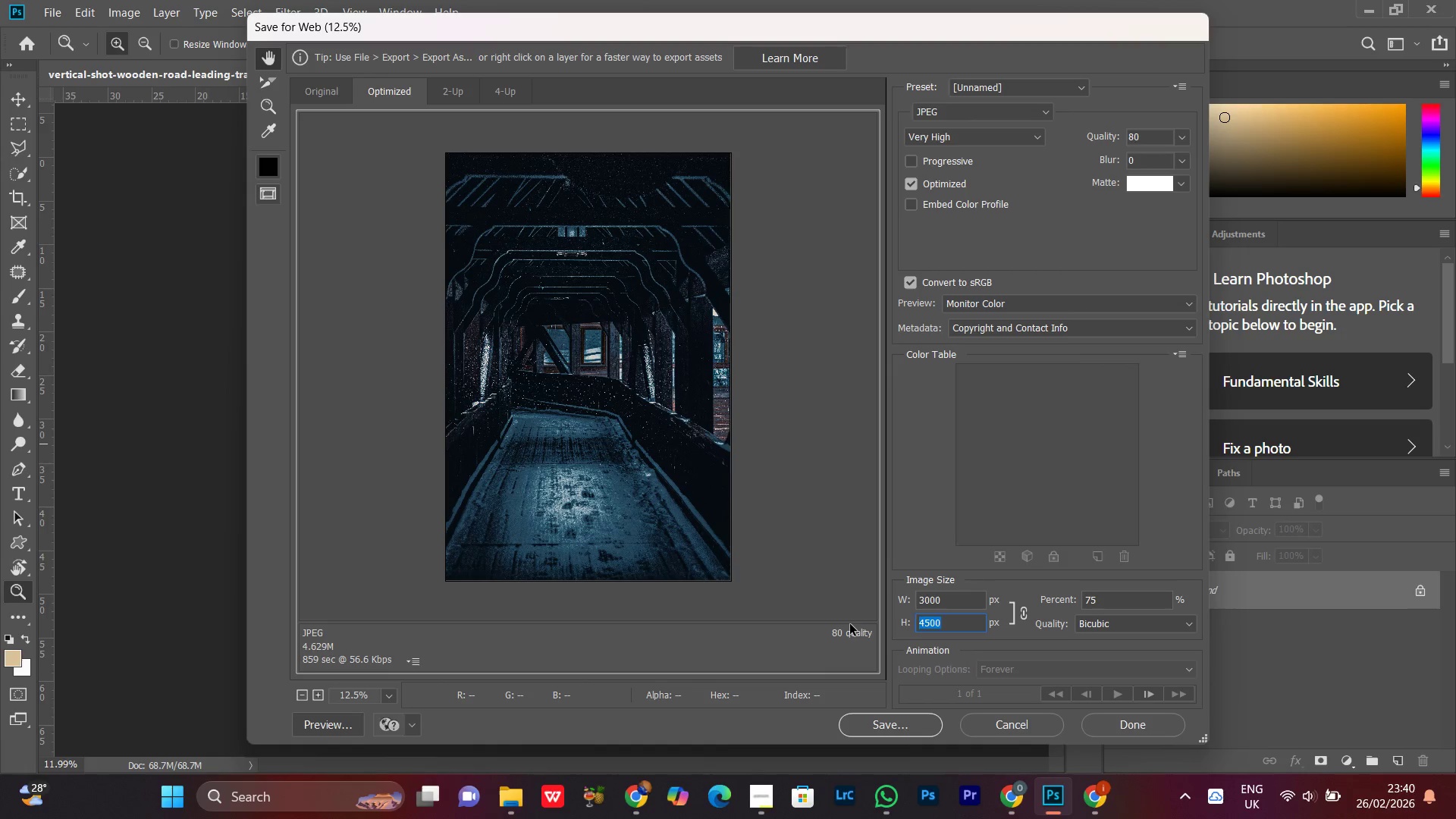 
type(3000)
 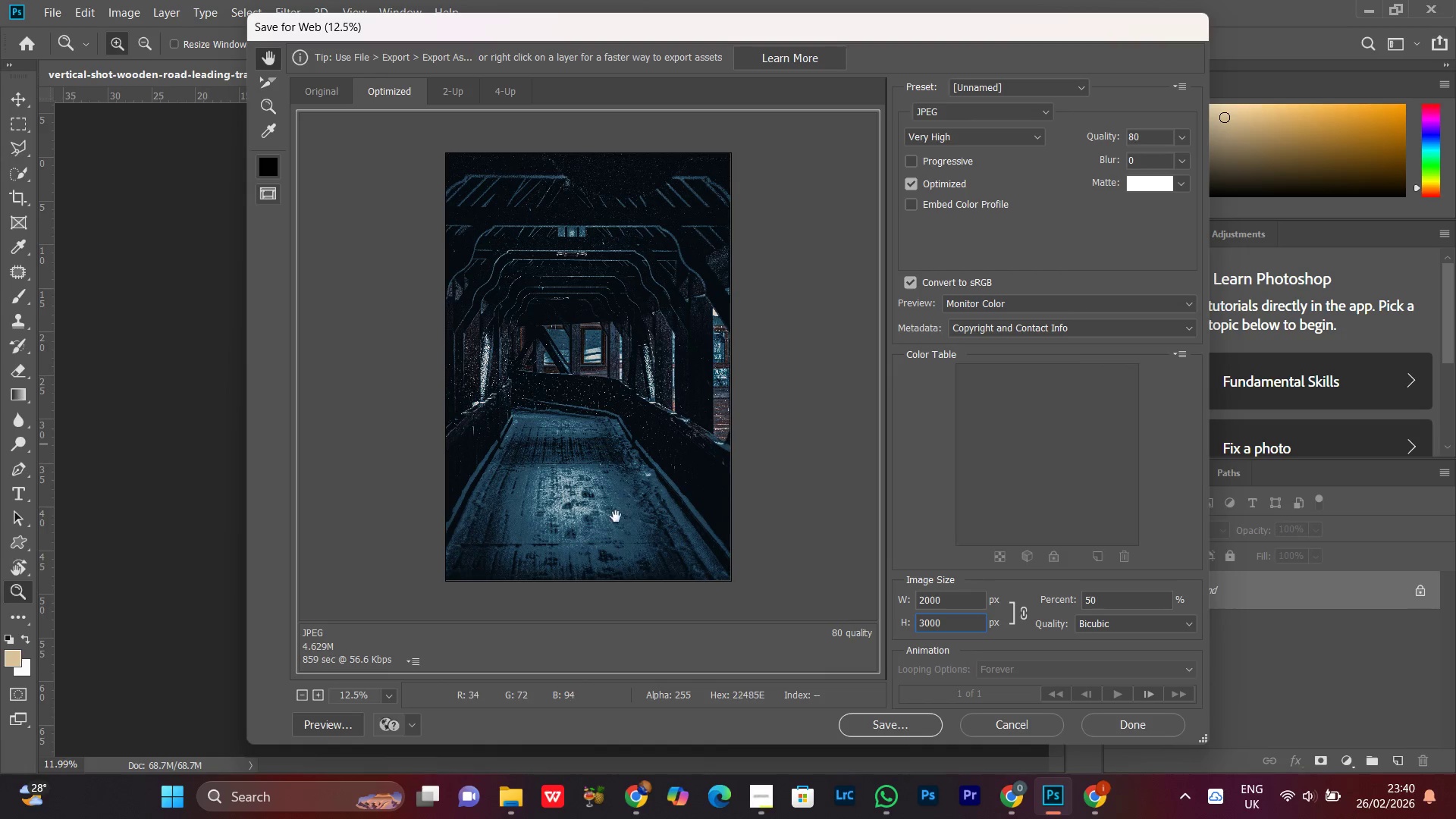 
left_click([600, 466])
 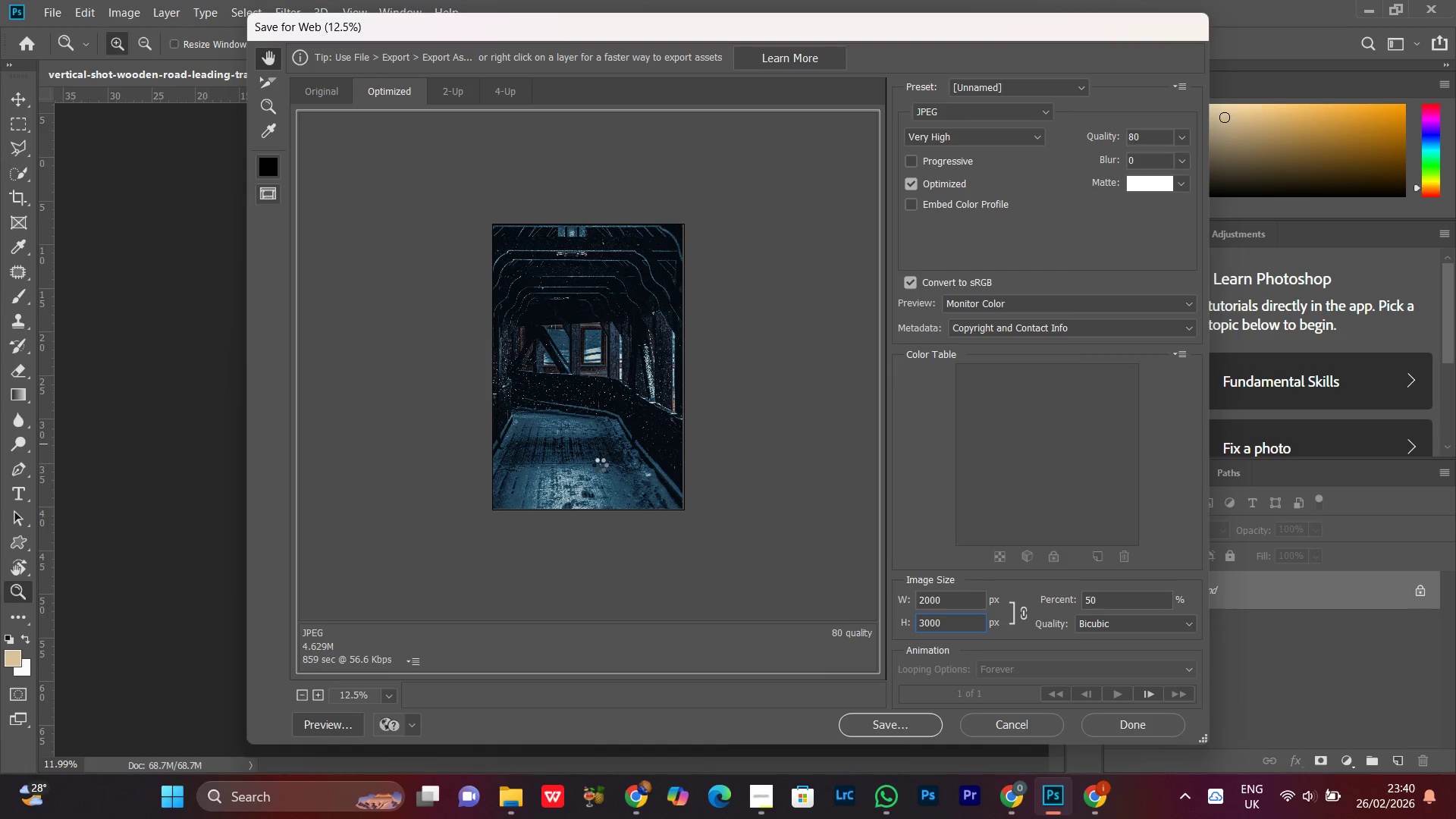 
left_click([632, 336])
 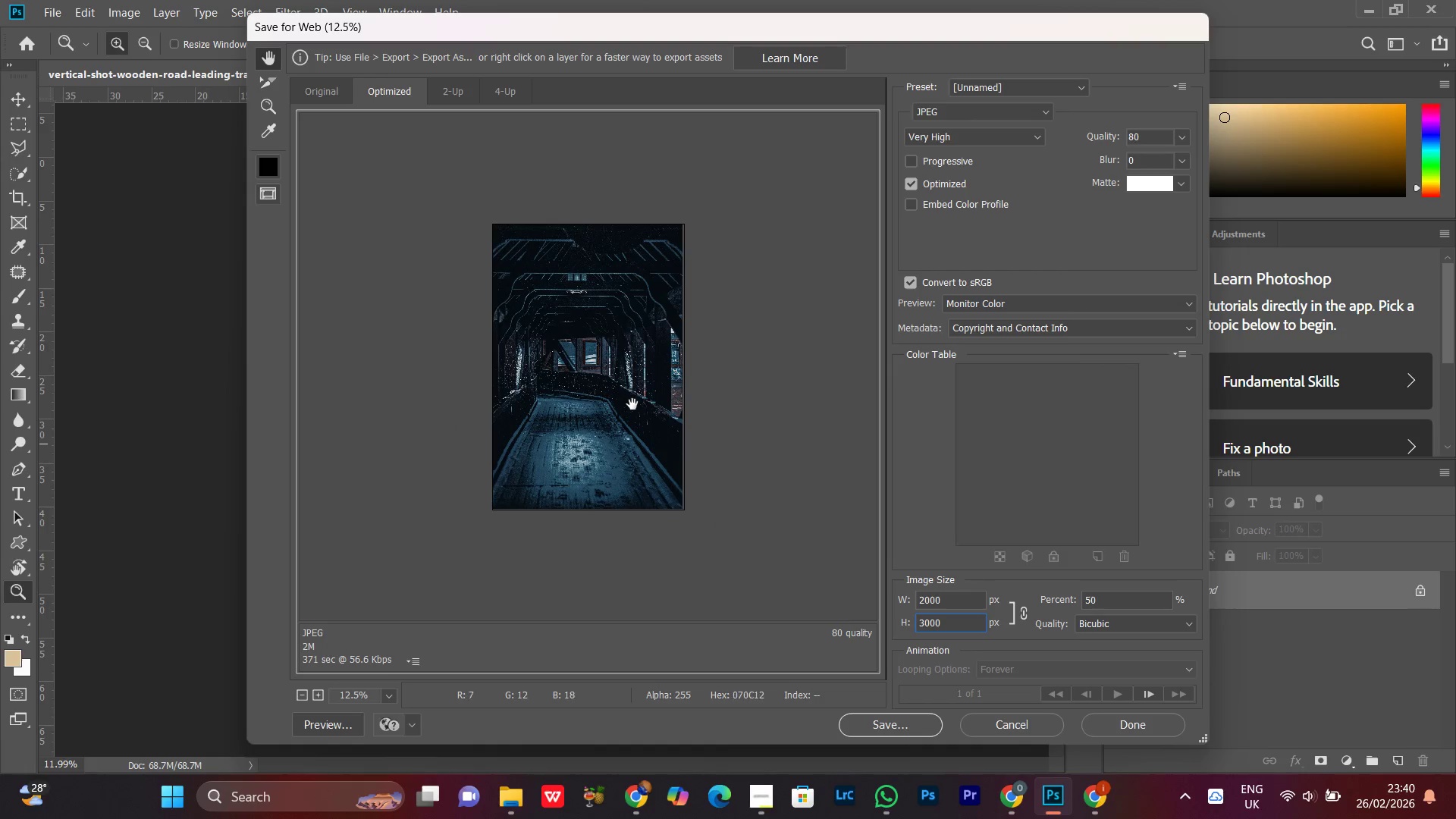 
left_click([632, 401])
 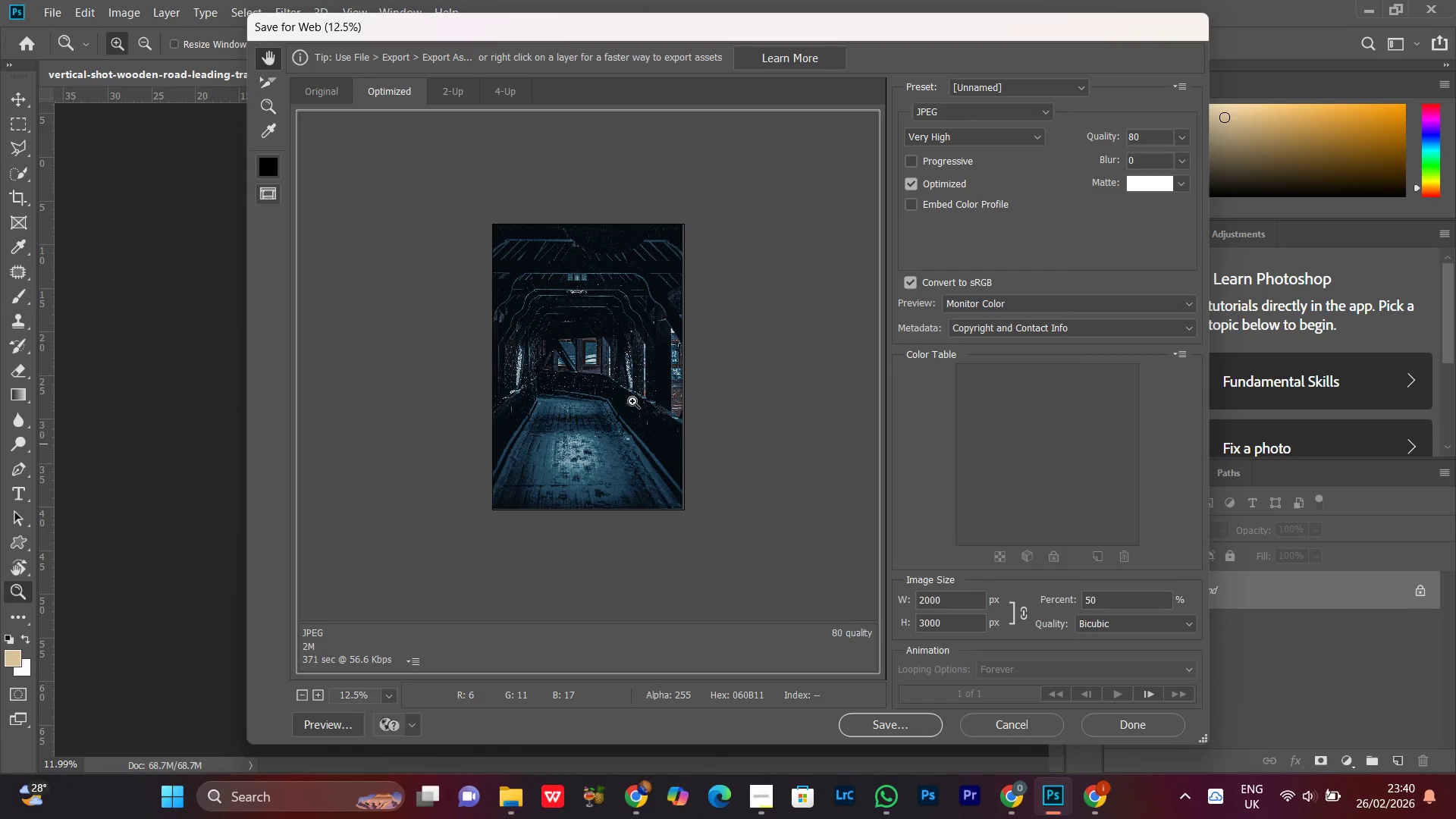 
key(Control+Equal)
 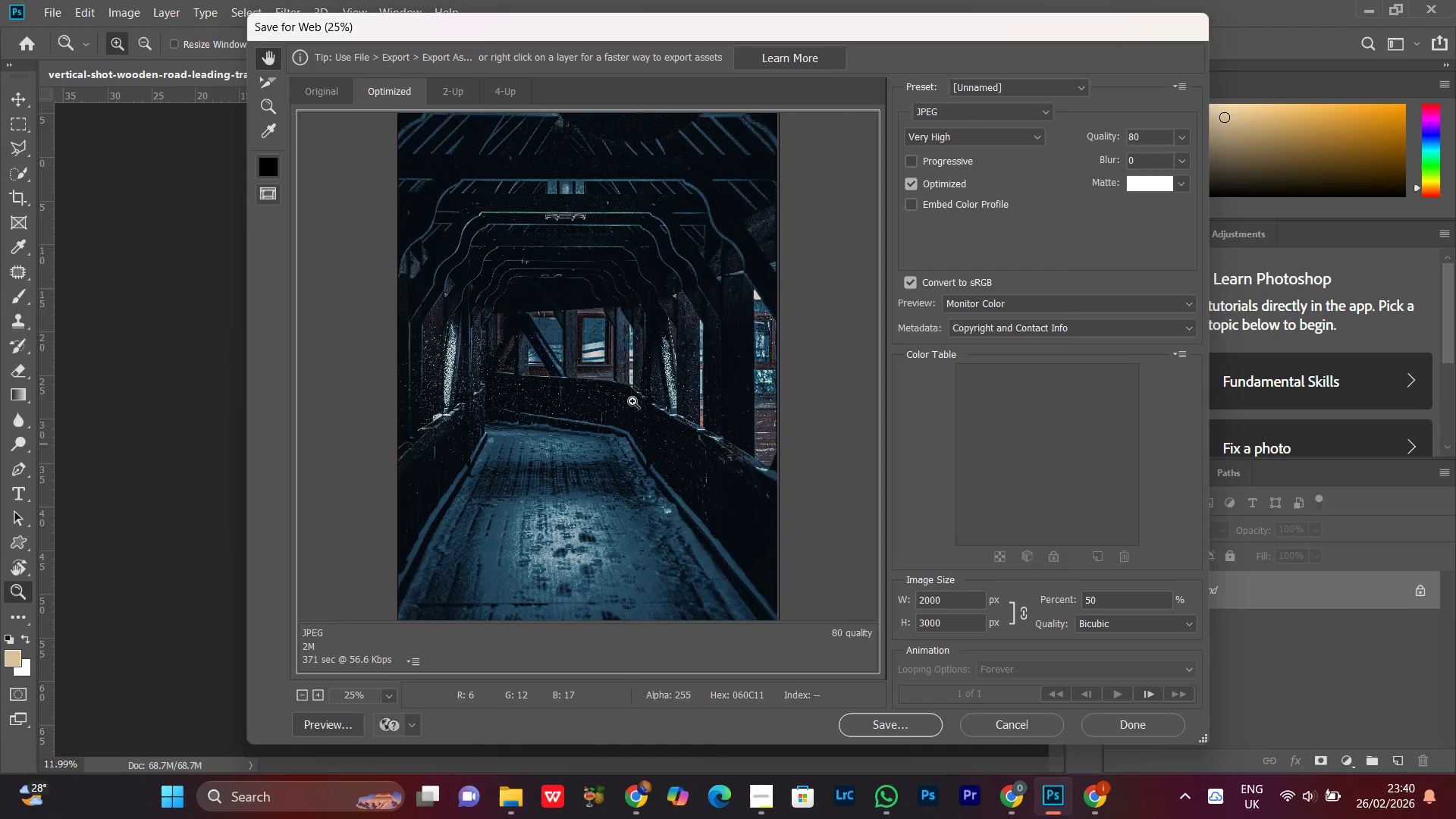 
key(Control+Equal)
 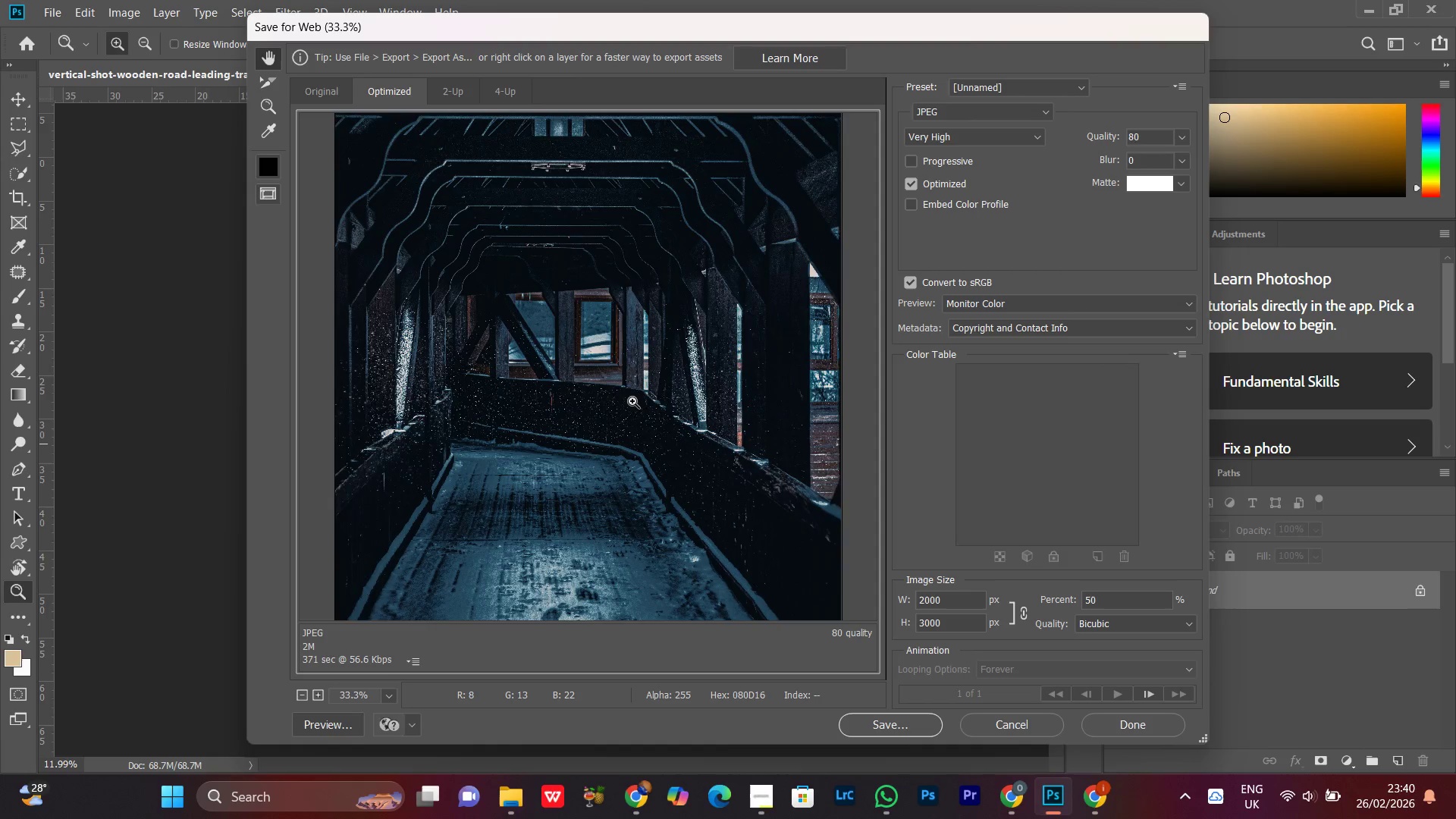 
key(Control+Minus)
 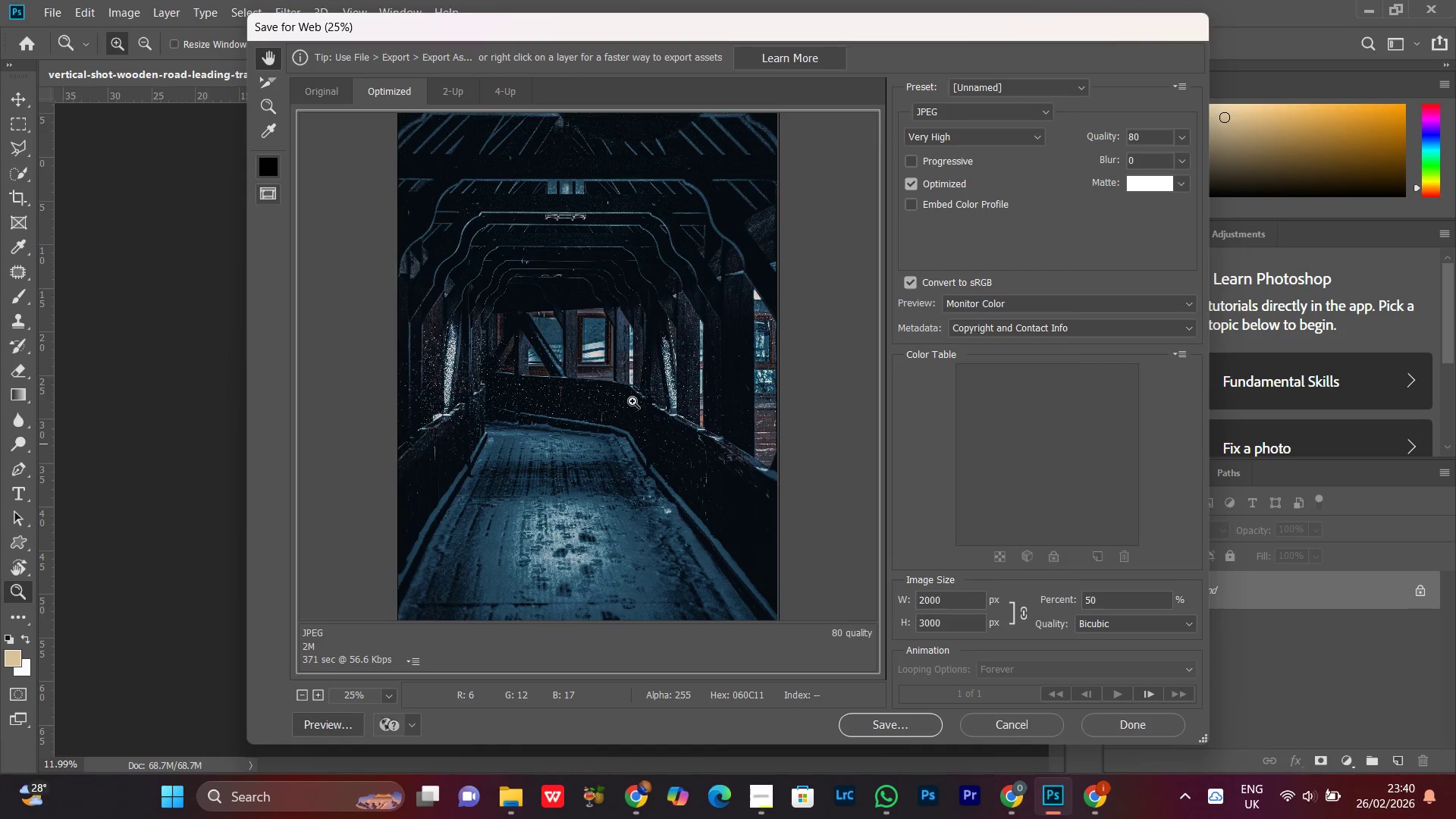 
key(Control+Minus)
 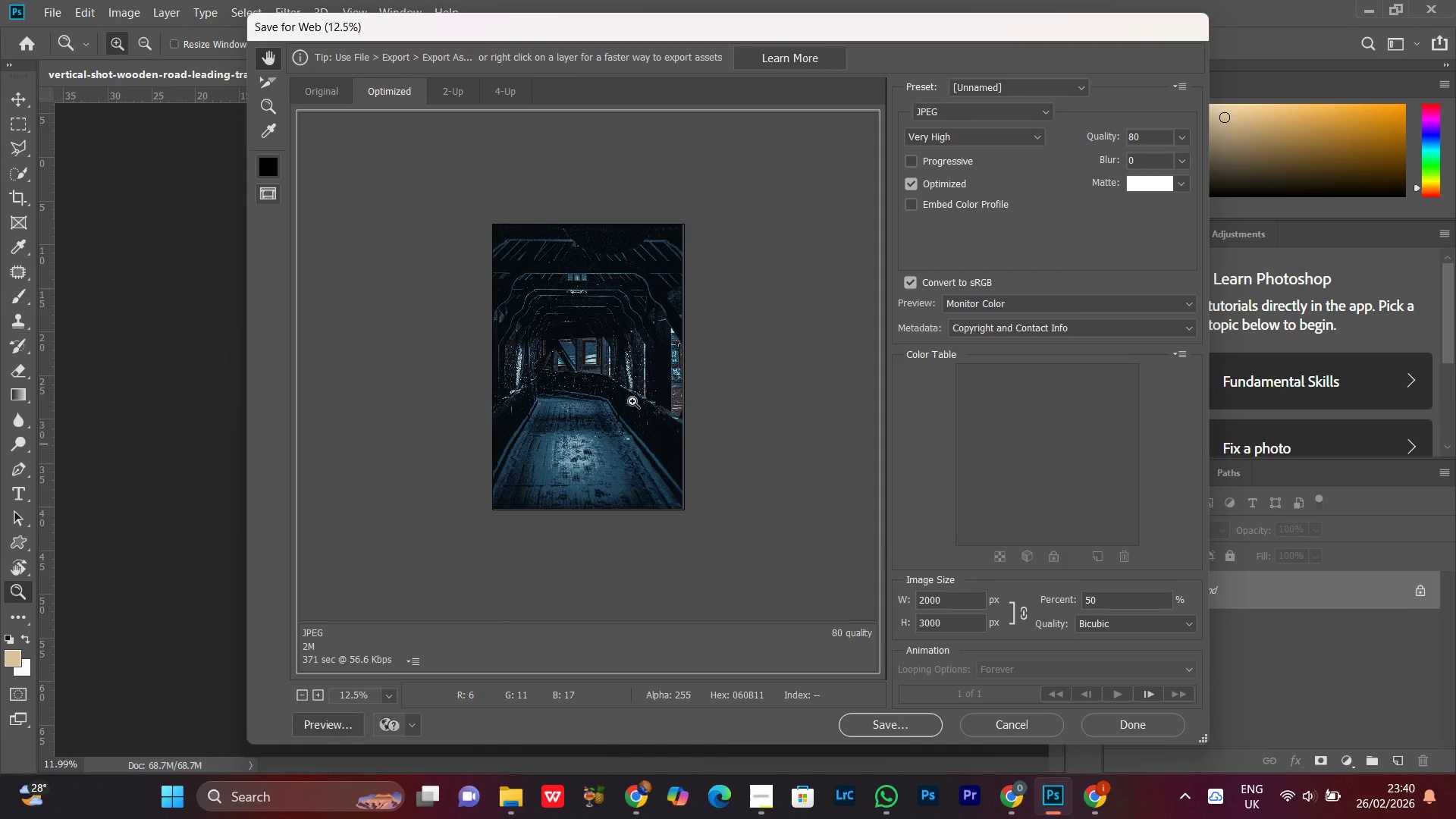 
key(Control+Minus)
 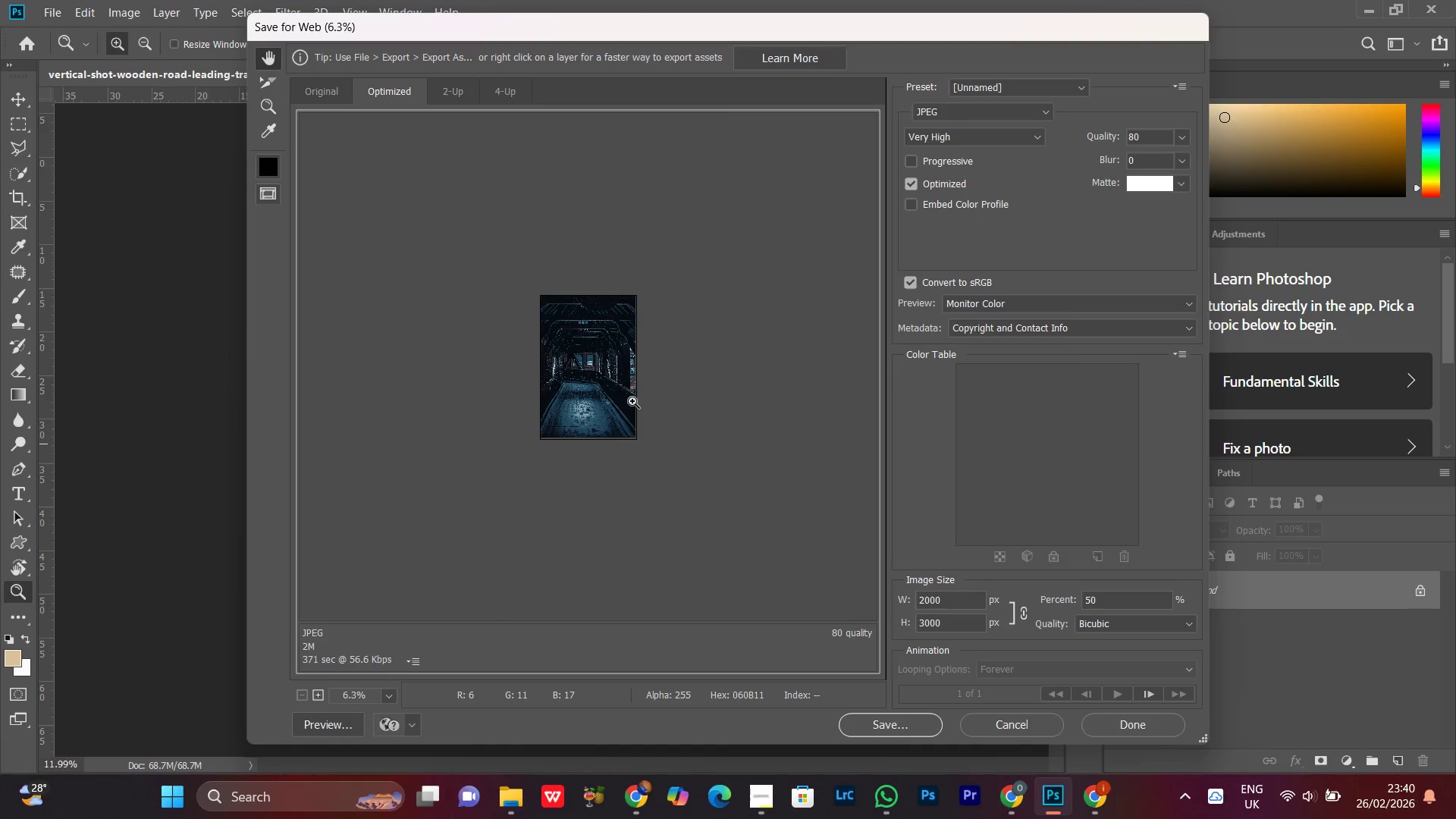 
key(Control+Equal)
 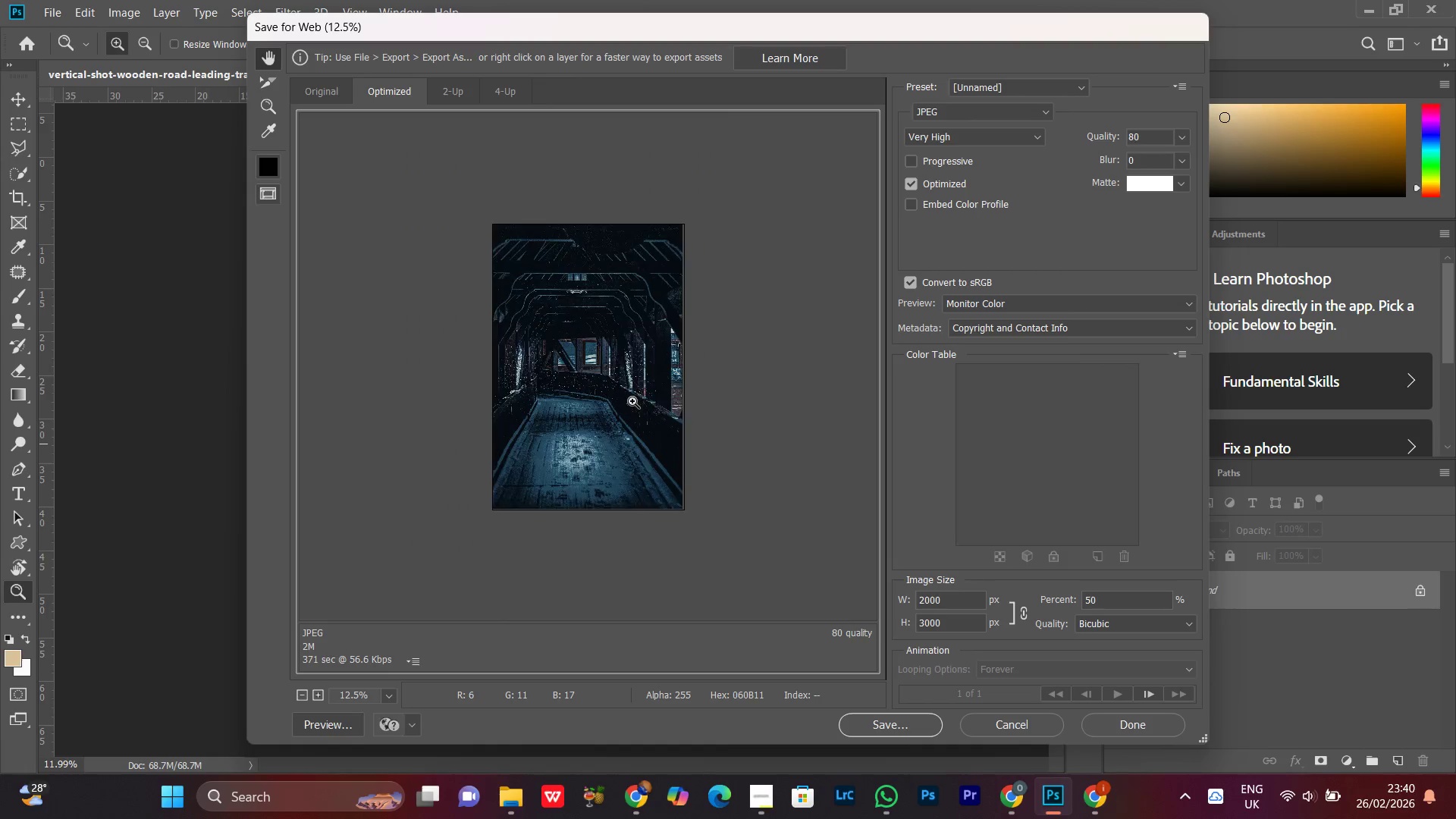 
key(Control+Equal)
 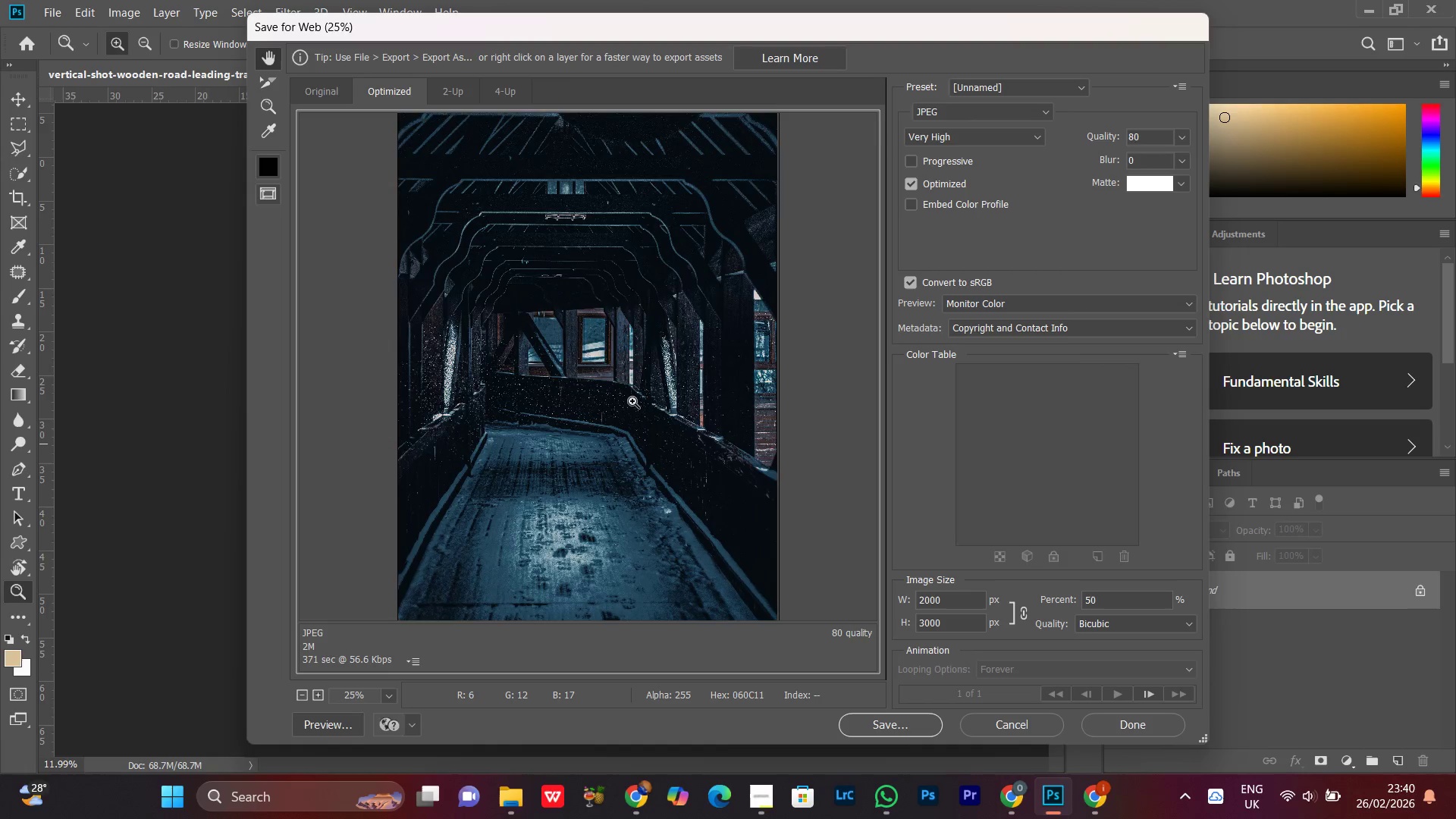 
key(Control+Minus)
 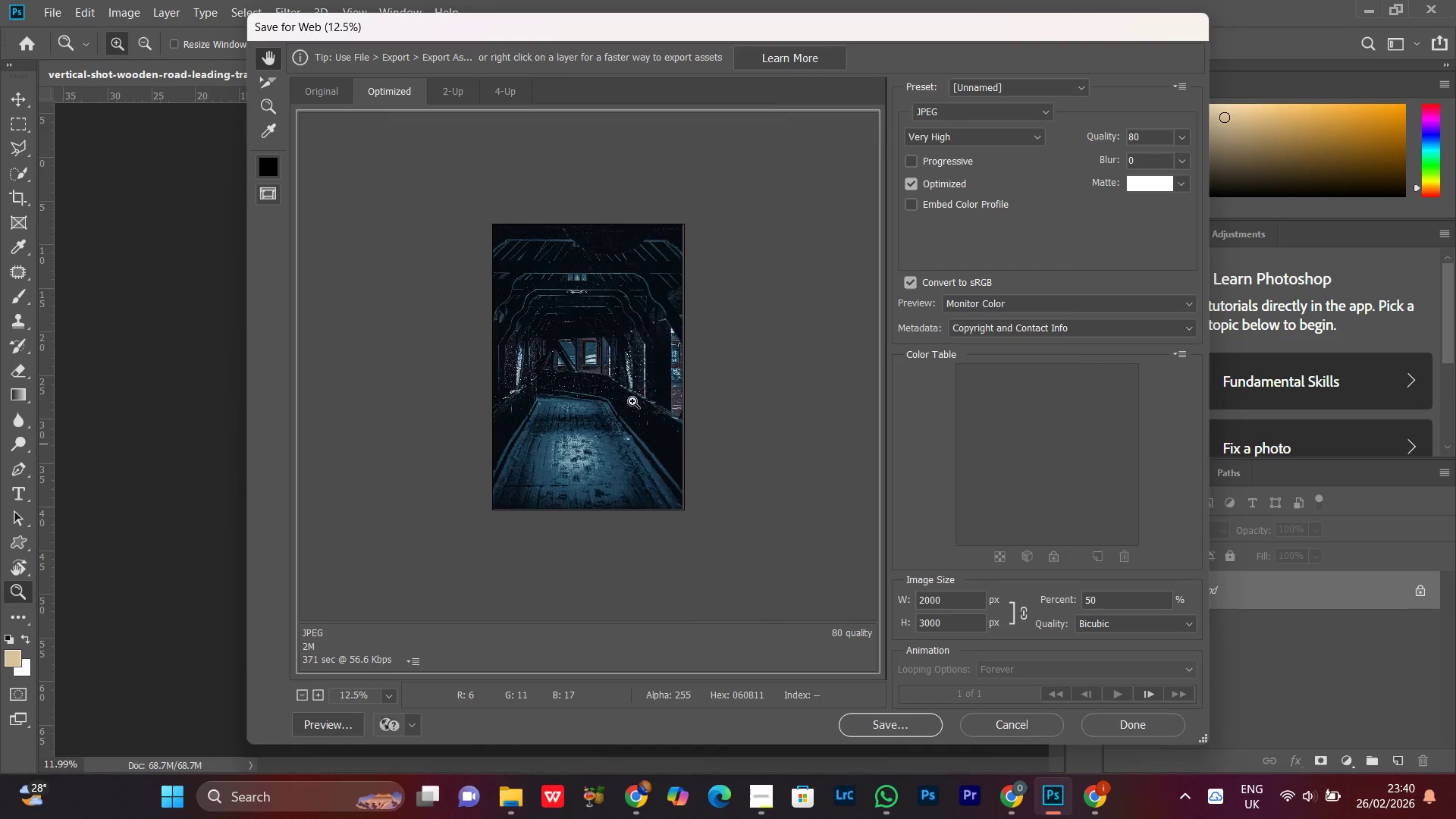 
key(Control+Minus)
 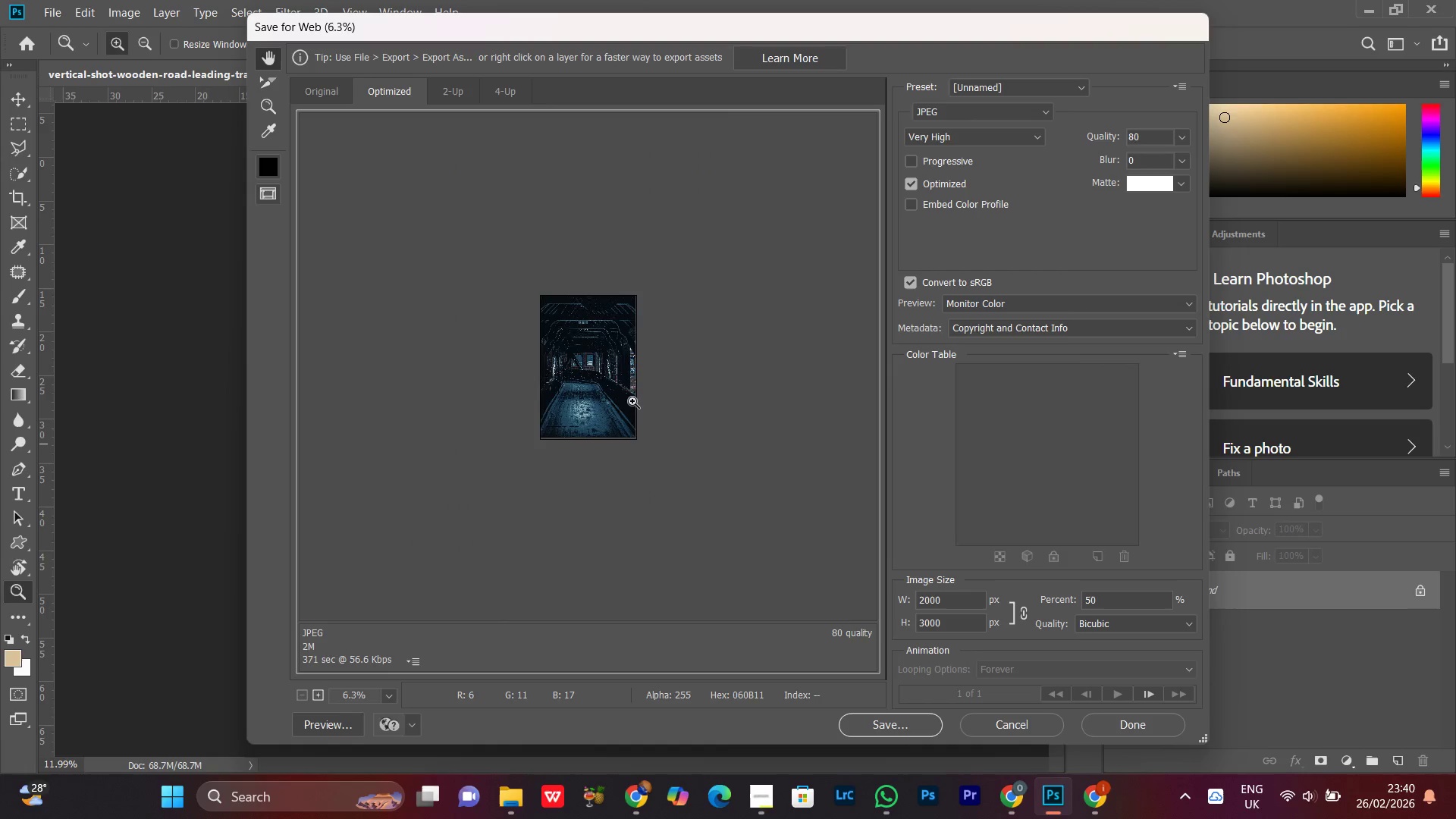 
key(Control+Equal)
 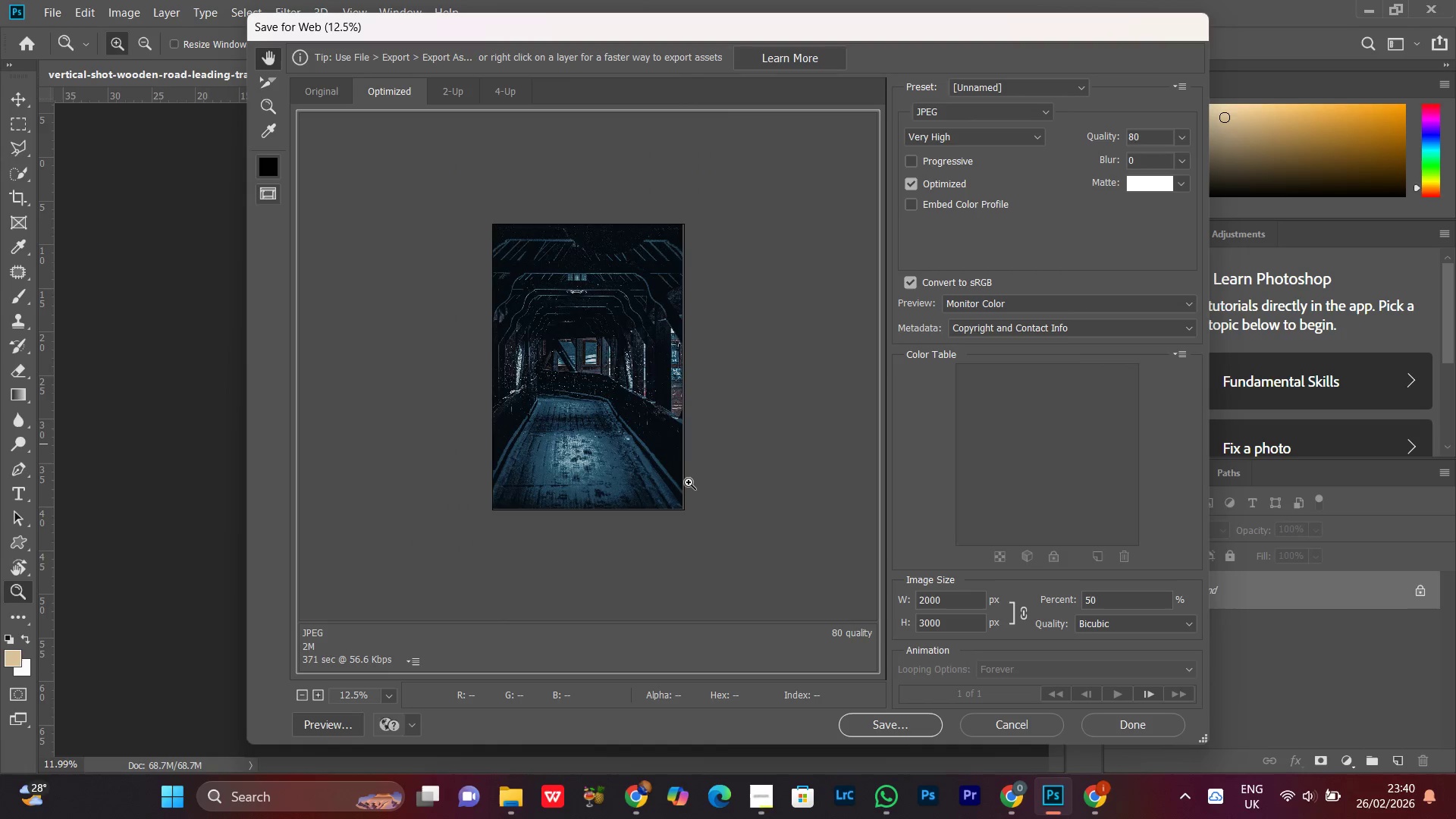 
key(Control+Minus)
 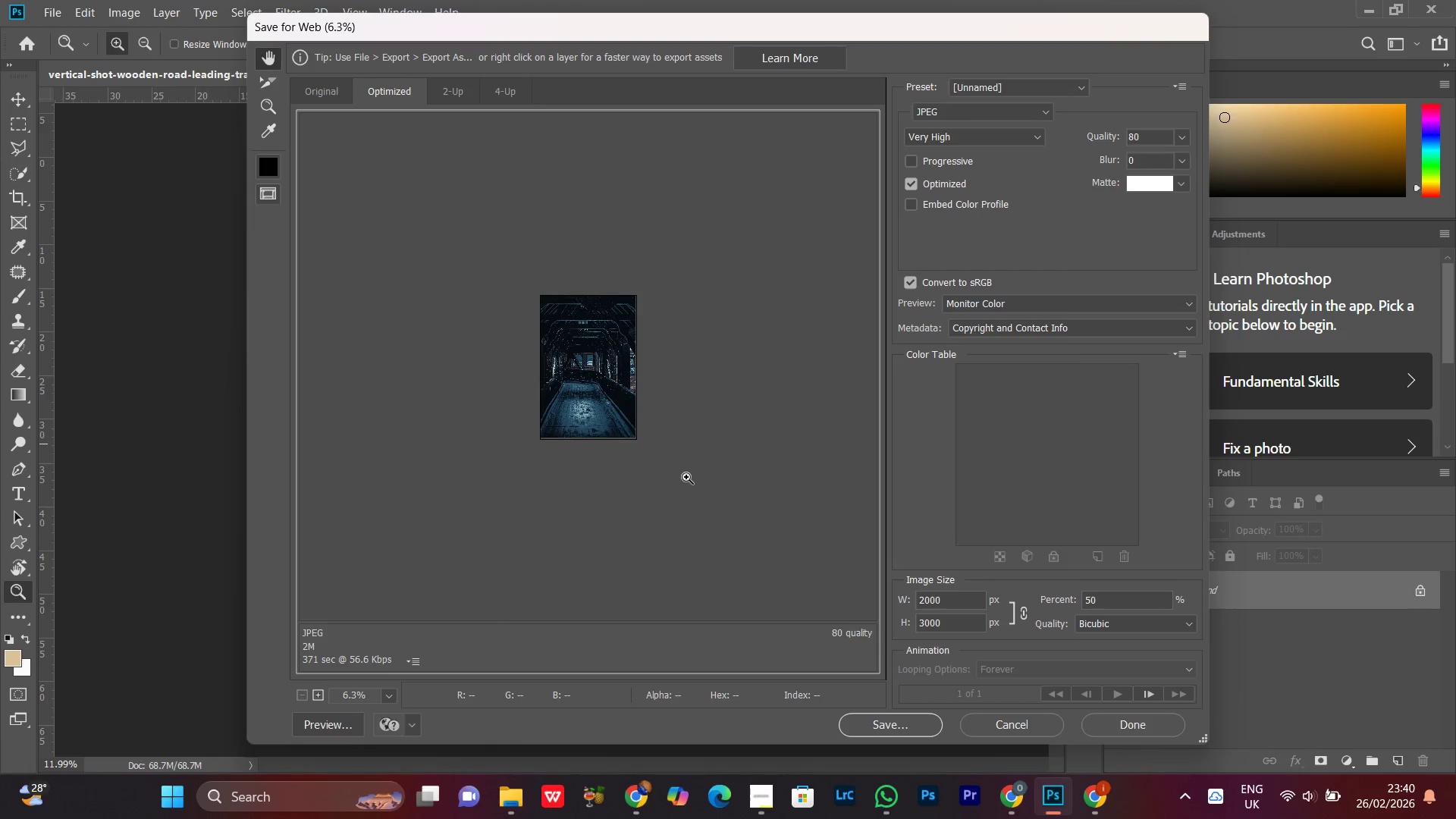 
key(Control+Equal)
 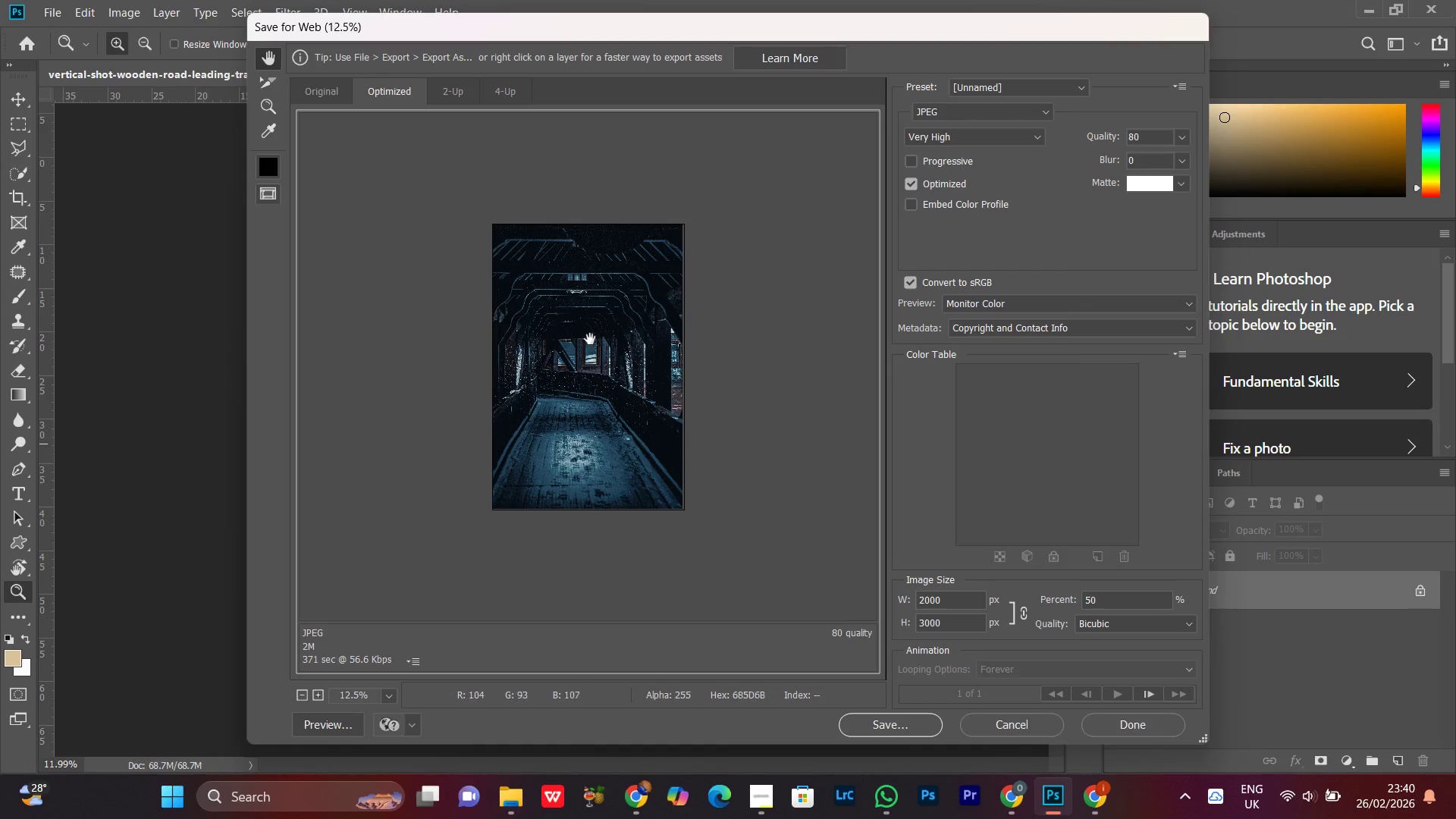 
left_click([625, 356])
 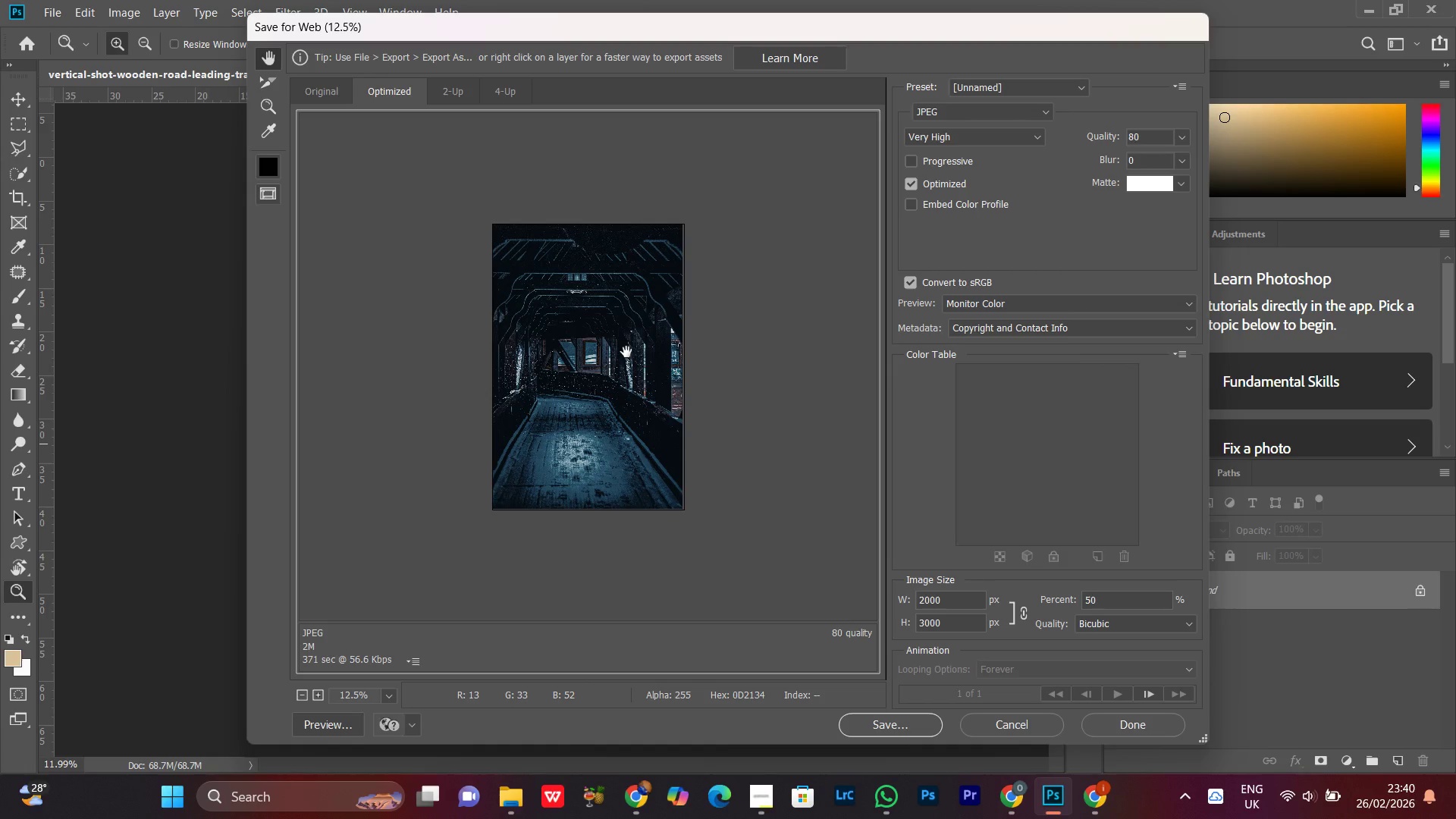 
left_click([596, 322])
 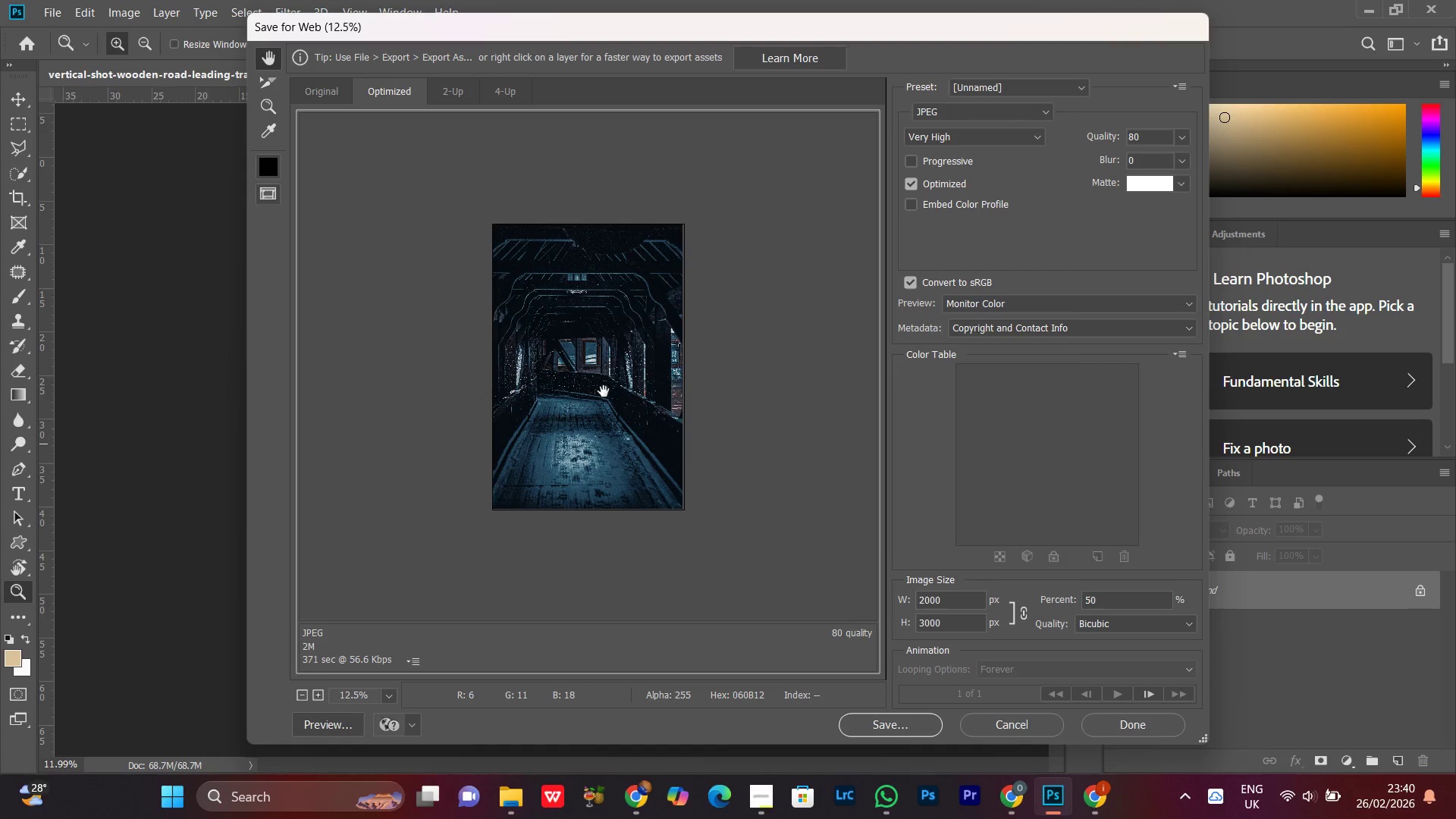 
key(Control+Equal)
 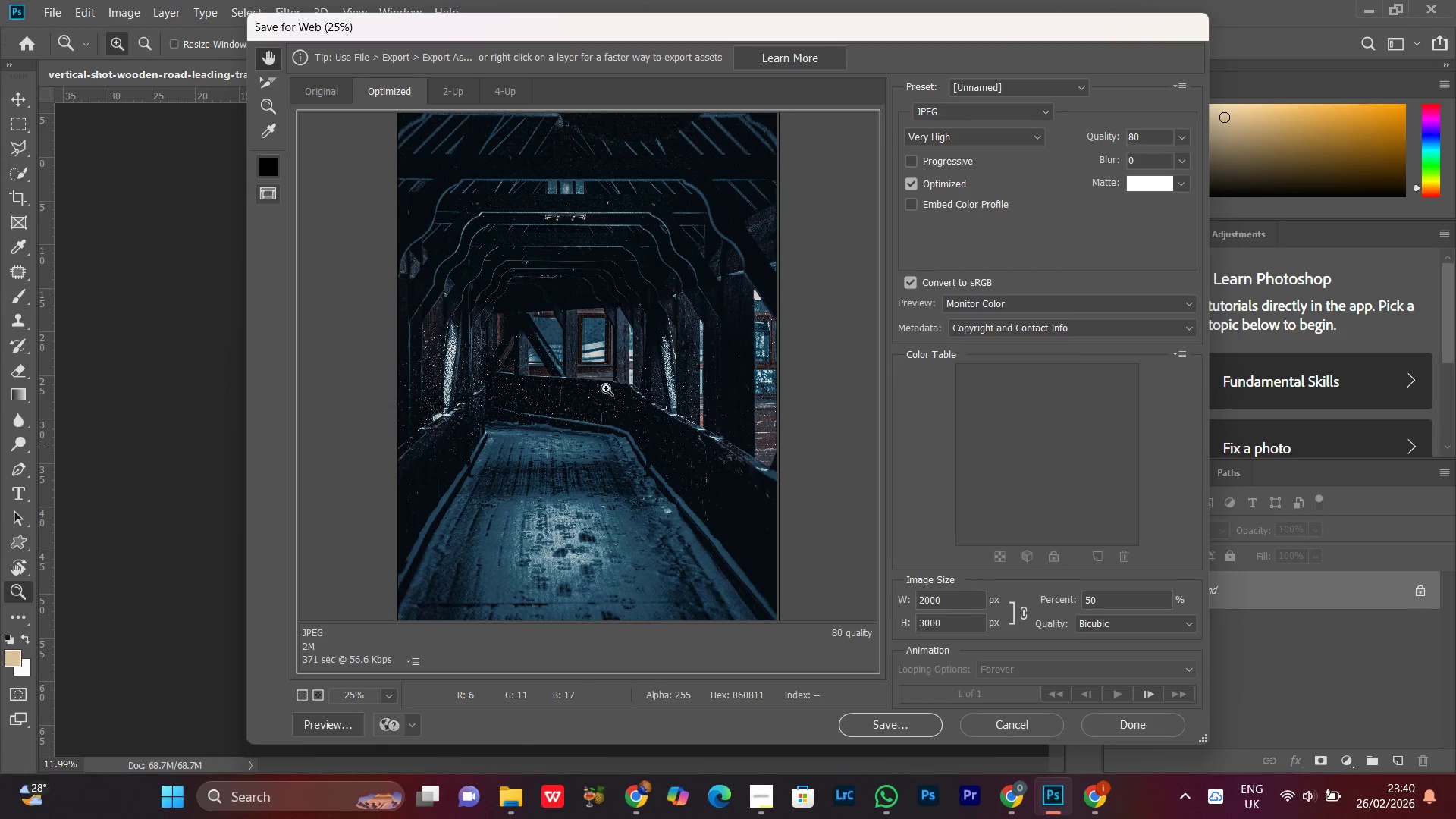 
key(Control+Minus)
 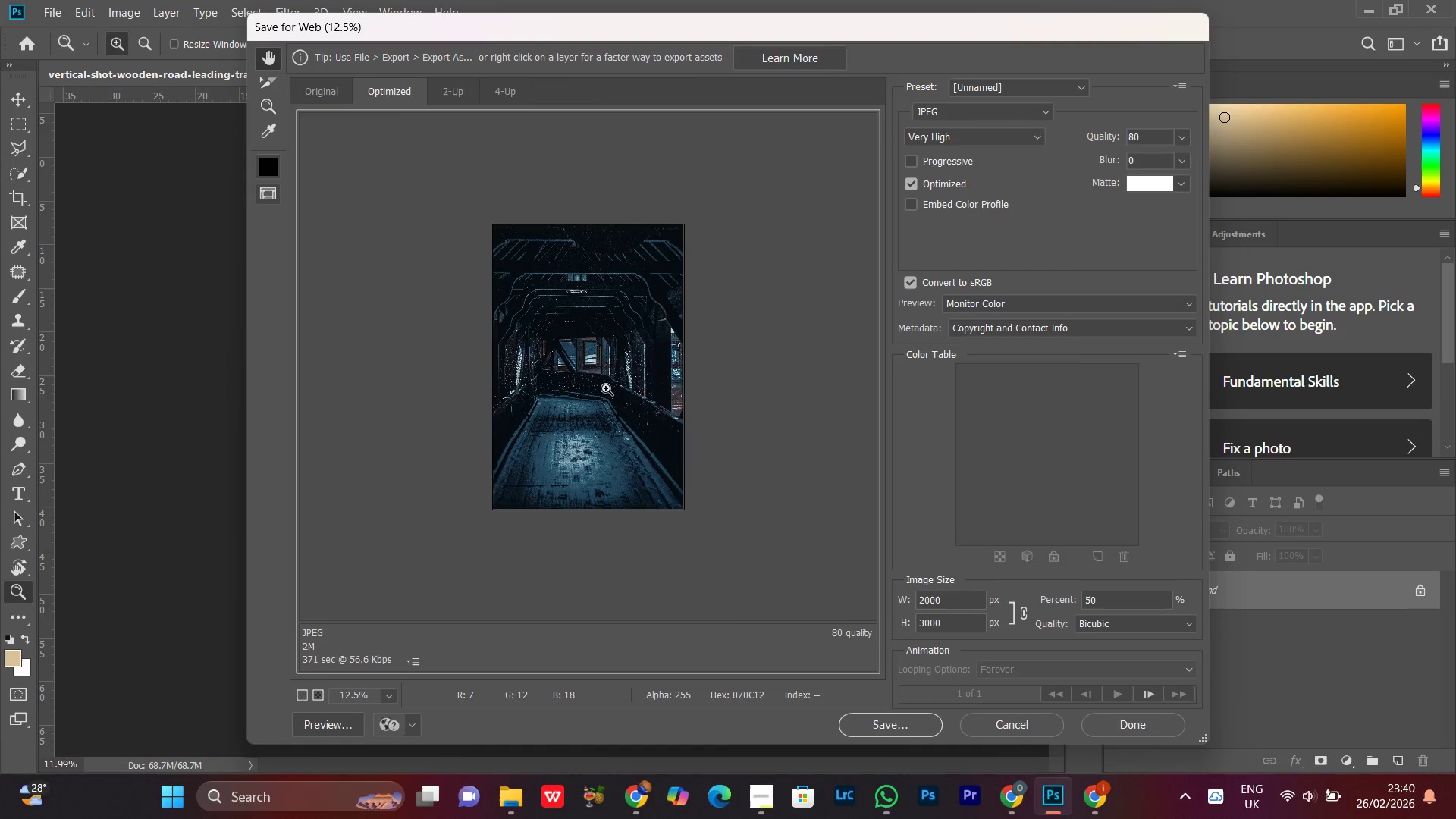 
key(Control+Minus)
 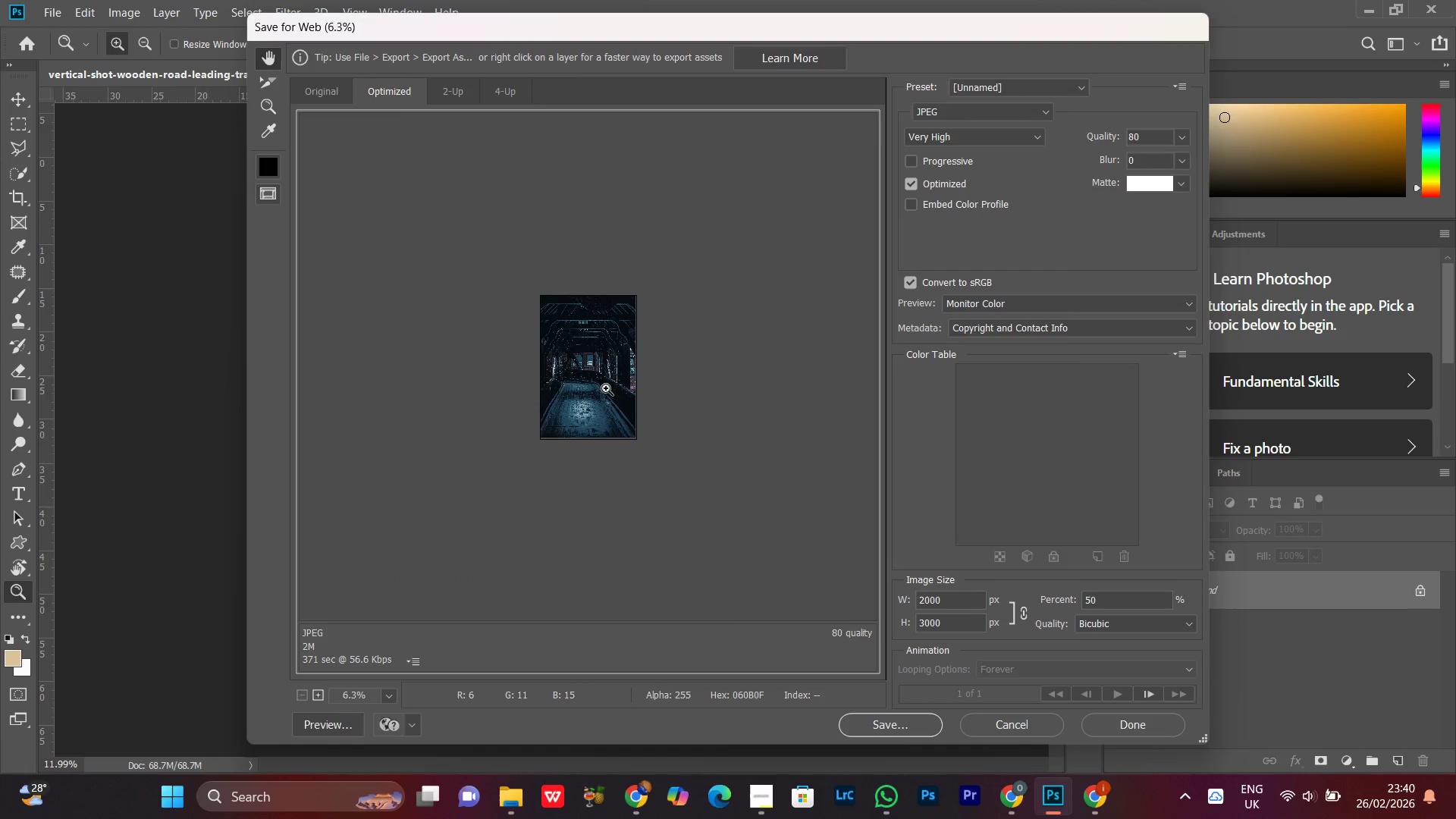 
key(Control+Equal)
 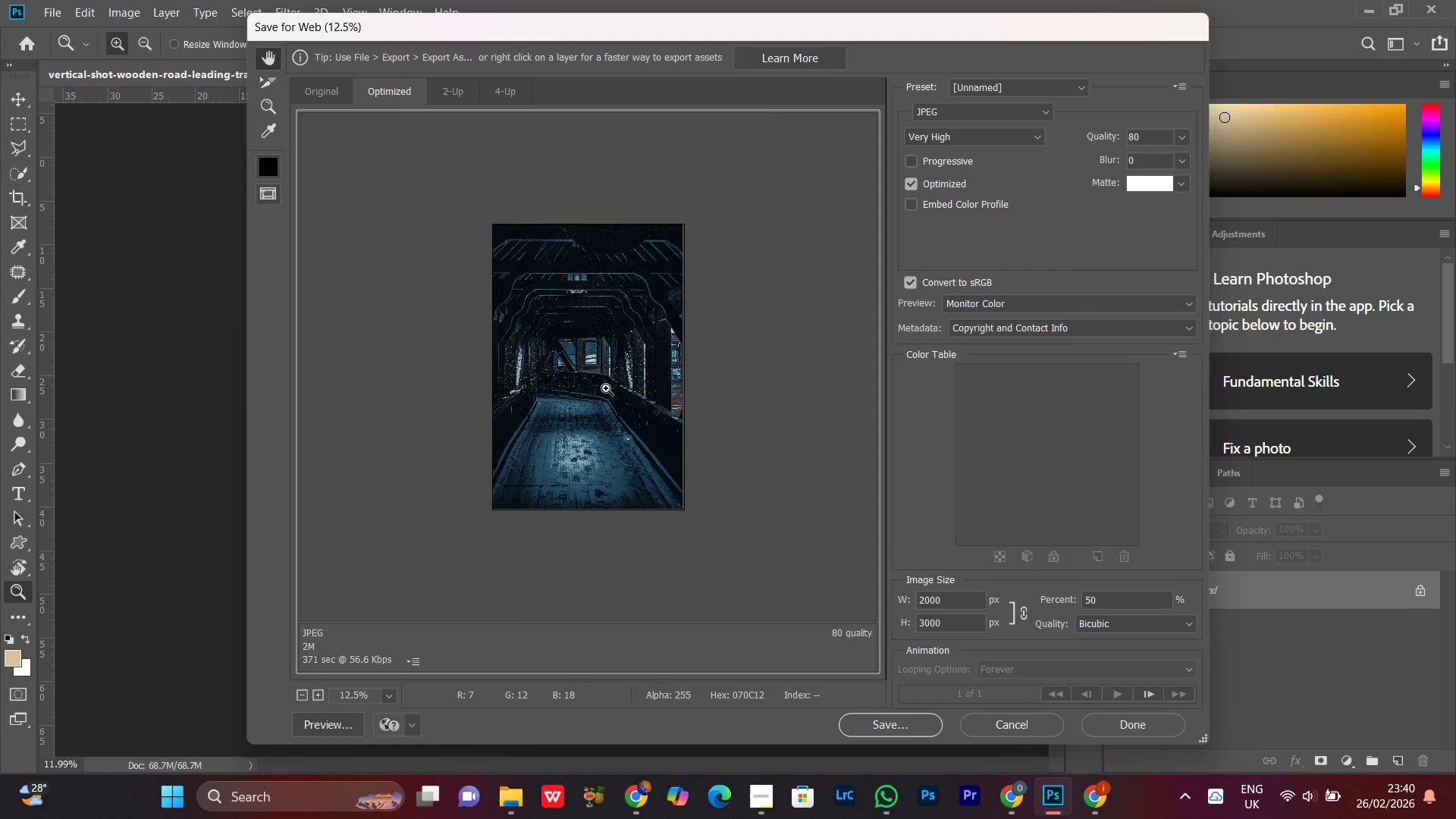 
key(Control+Equal)
 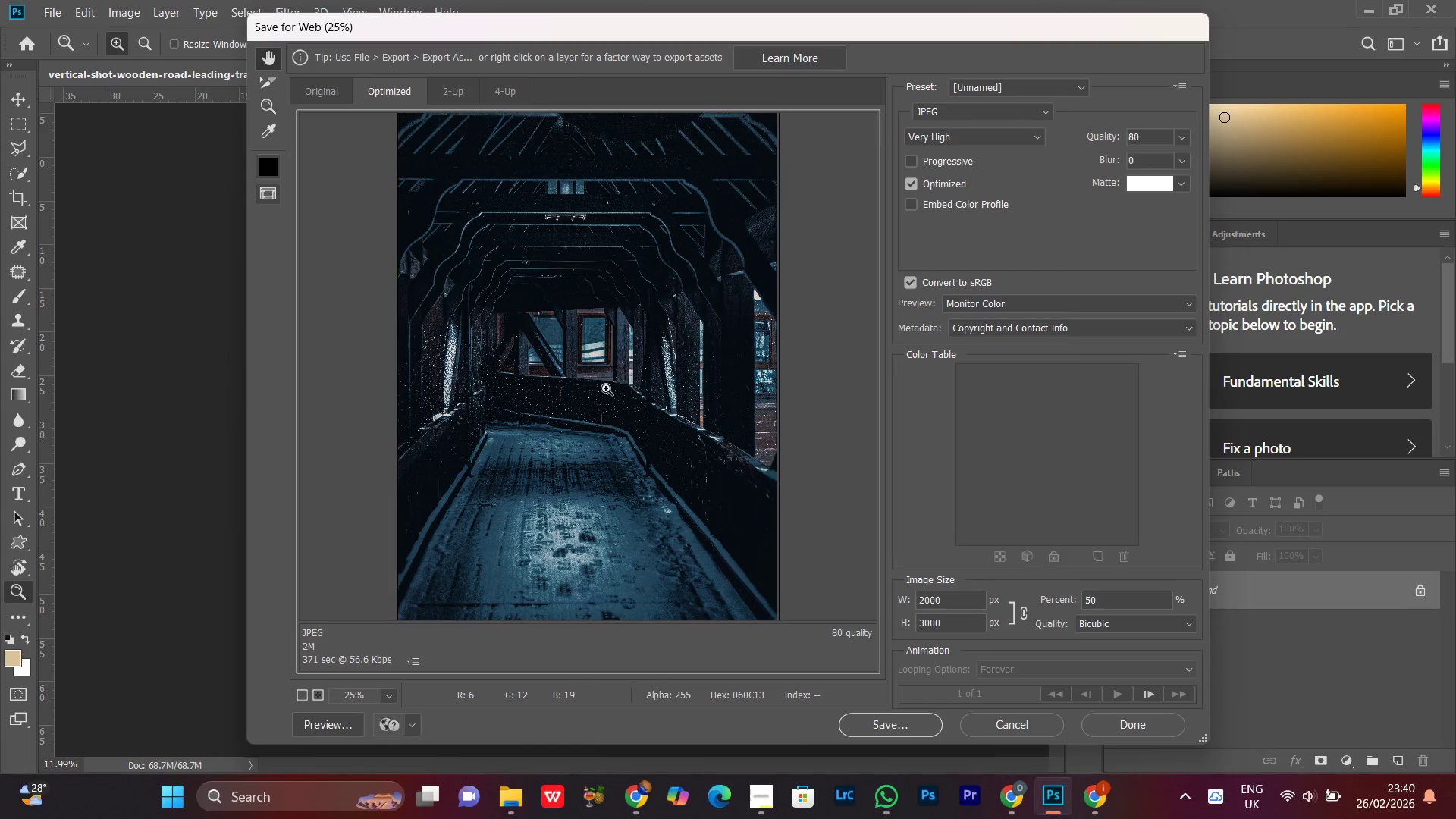 
key(Control+Minus)
 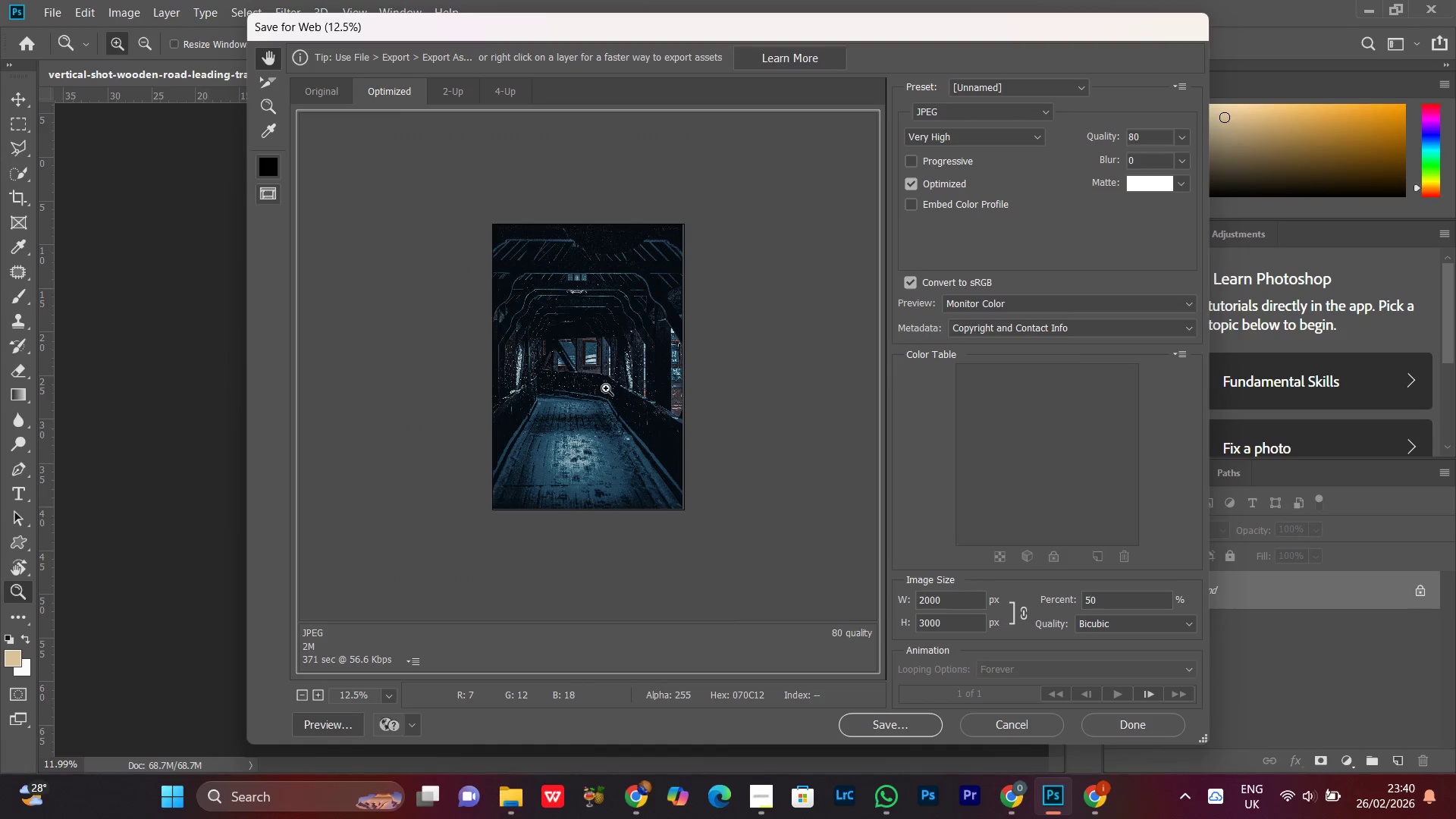 
key(Control+Equal)
 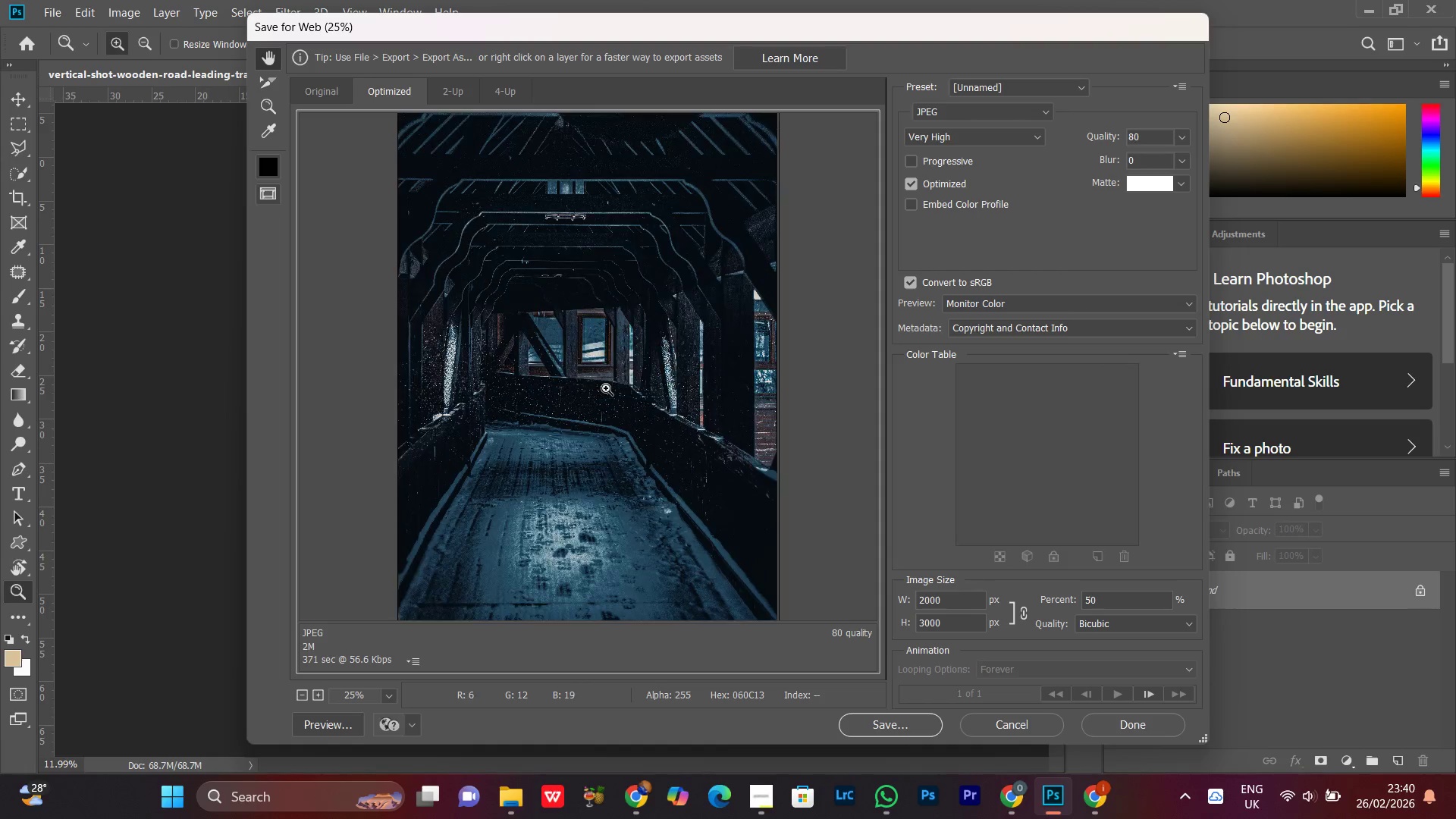 
key(Control+Minus)
 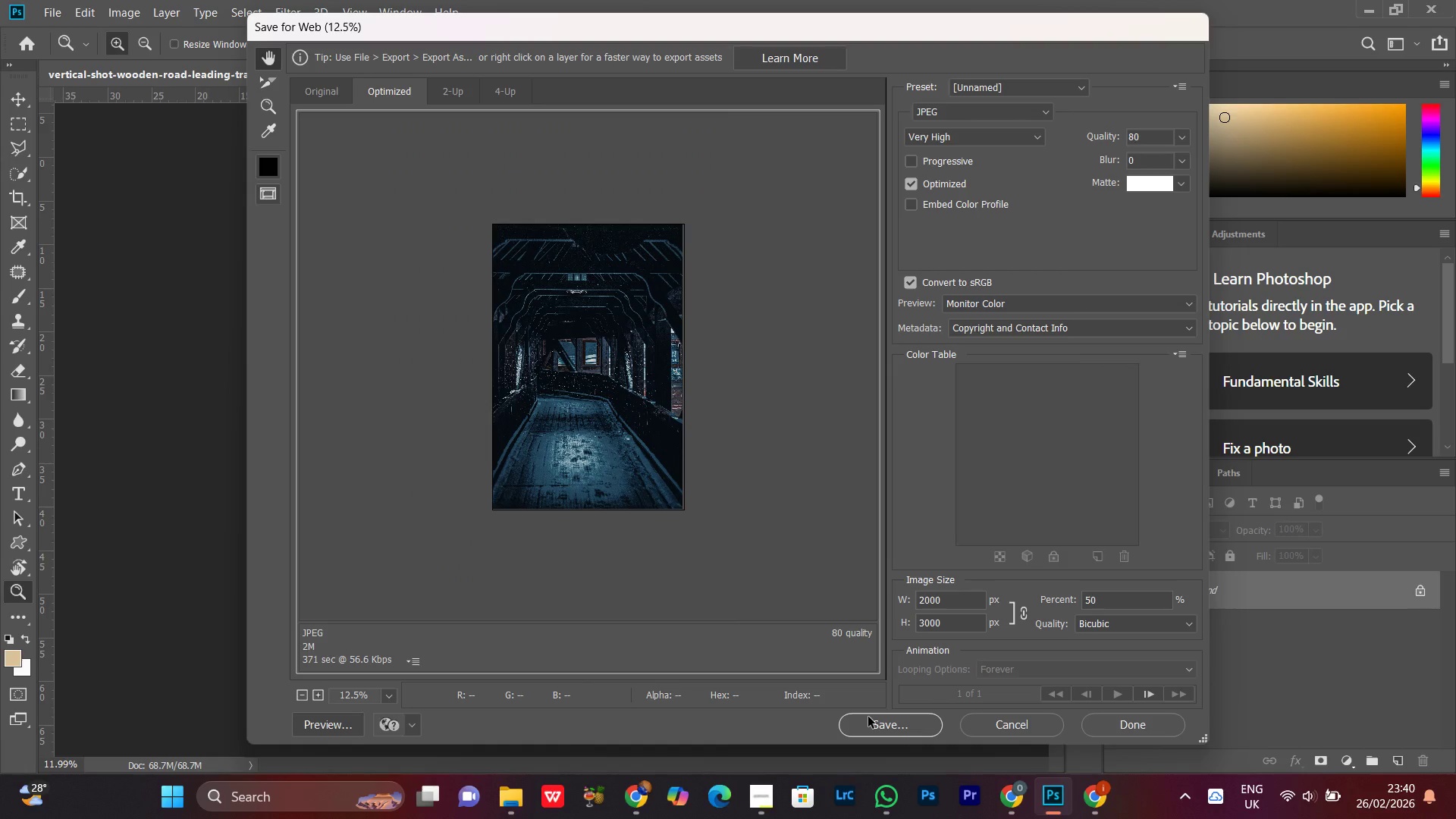 
left_click([873, 715])
 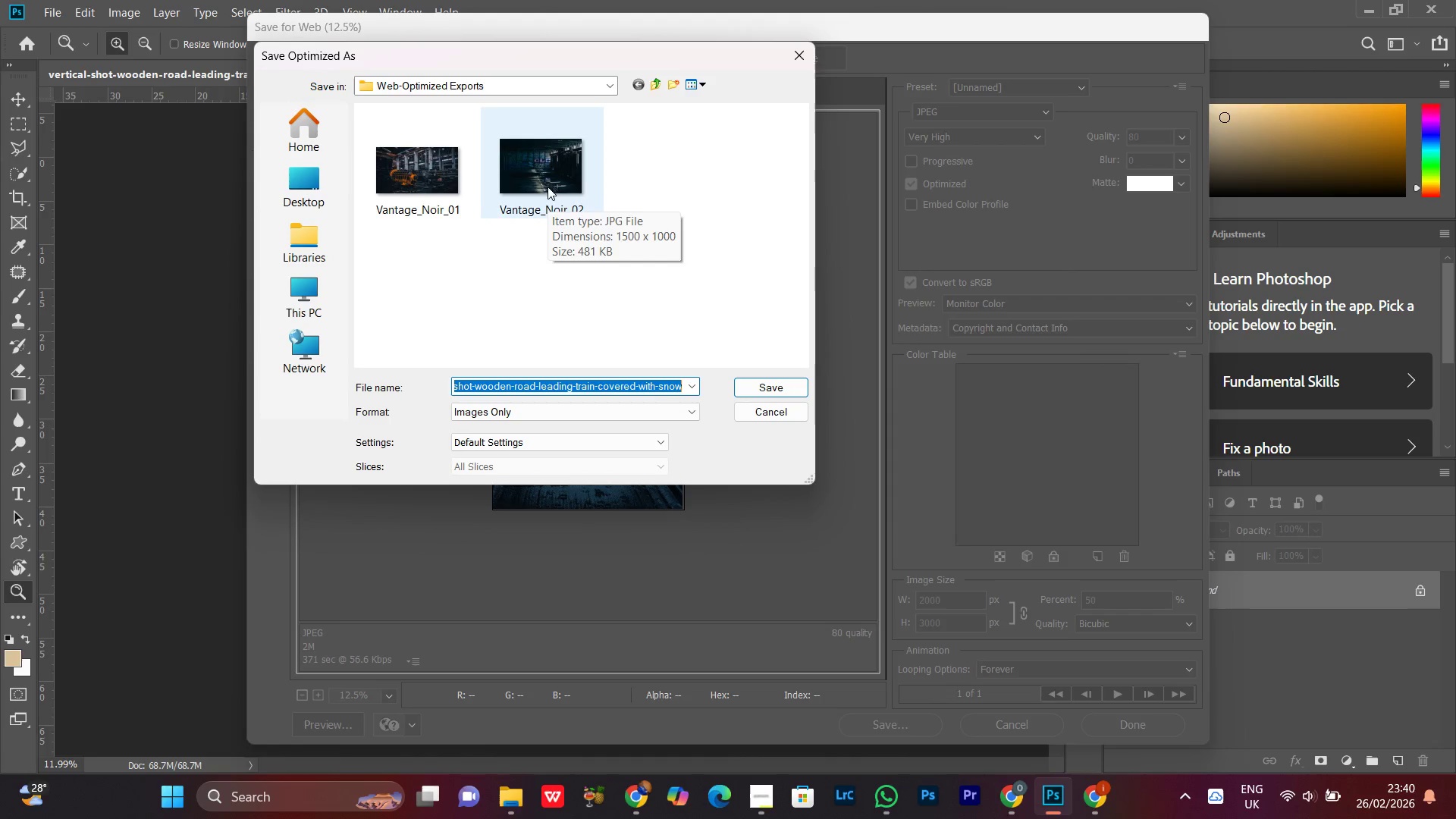 
key(Control+V)
 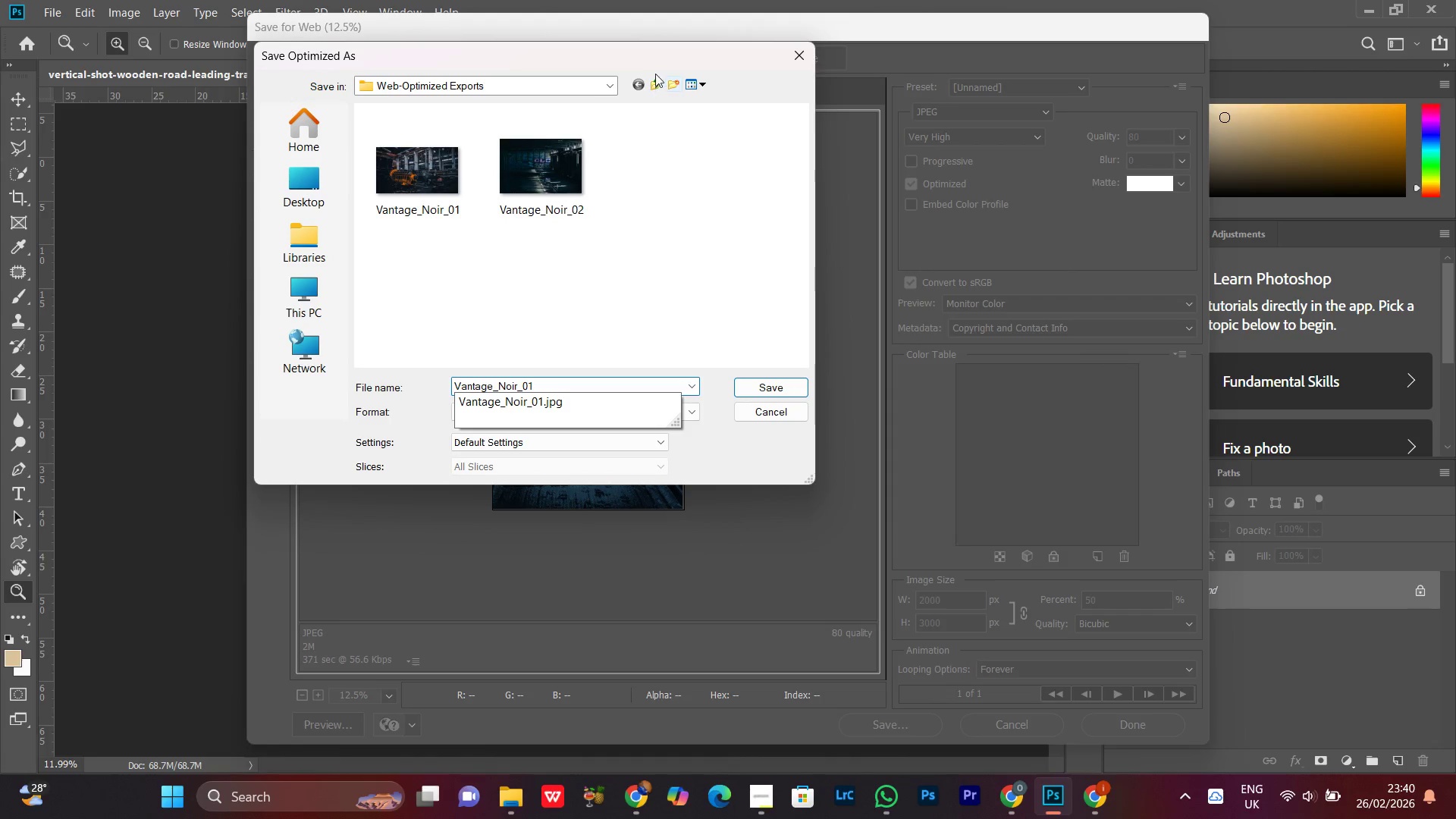 
left_click([657, 79])
 